 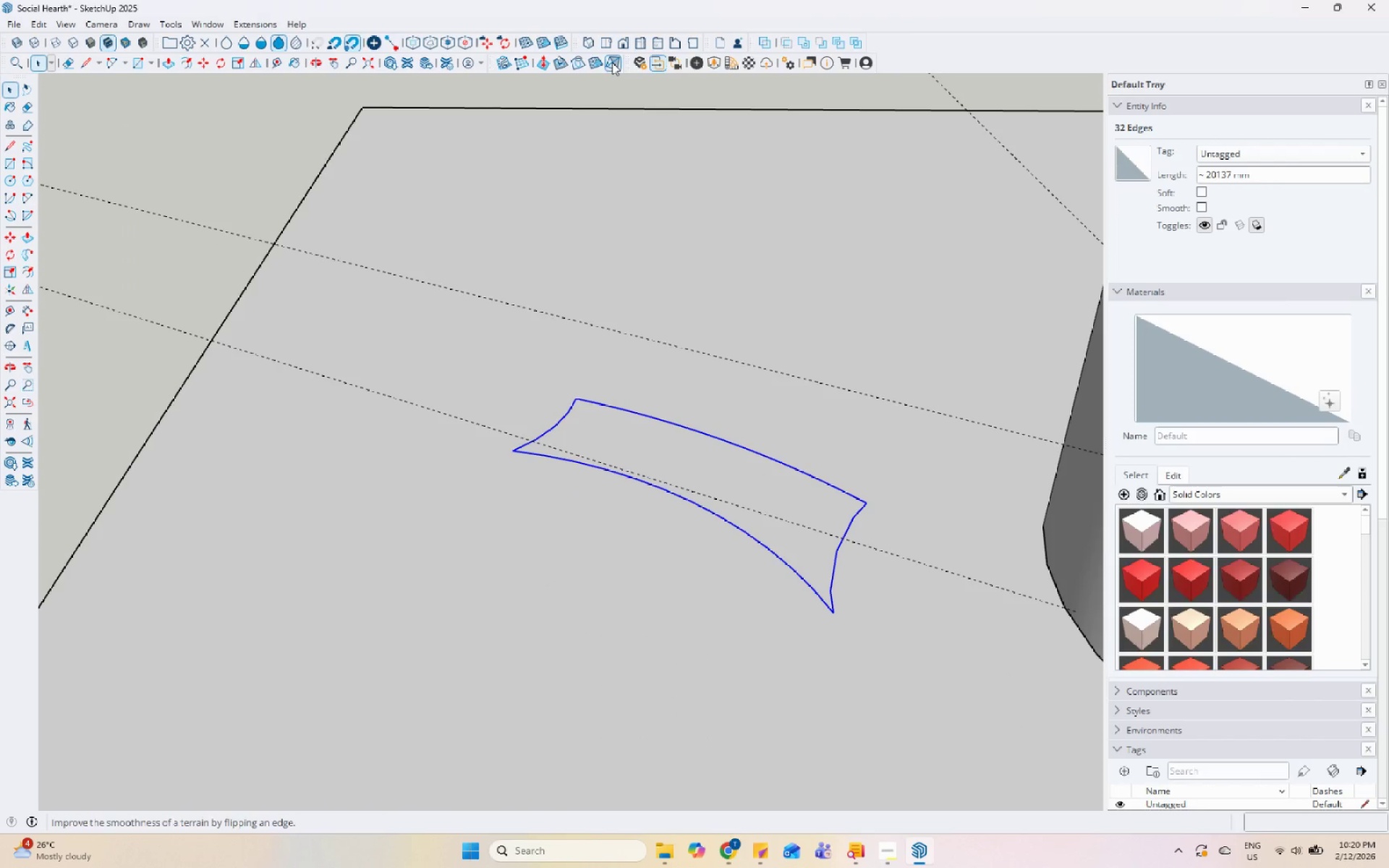 
mouse_move([443, 85])
 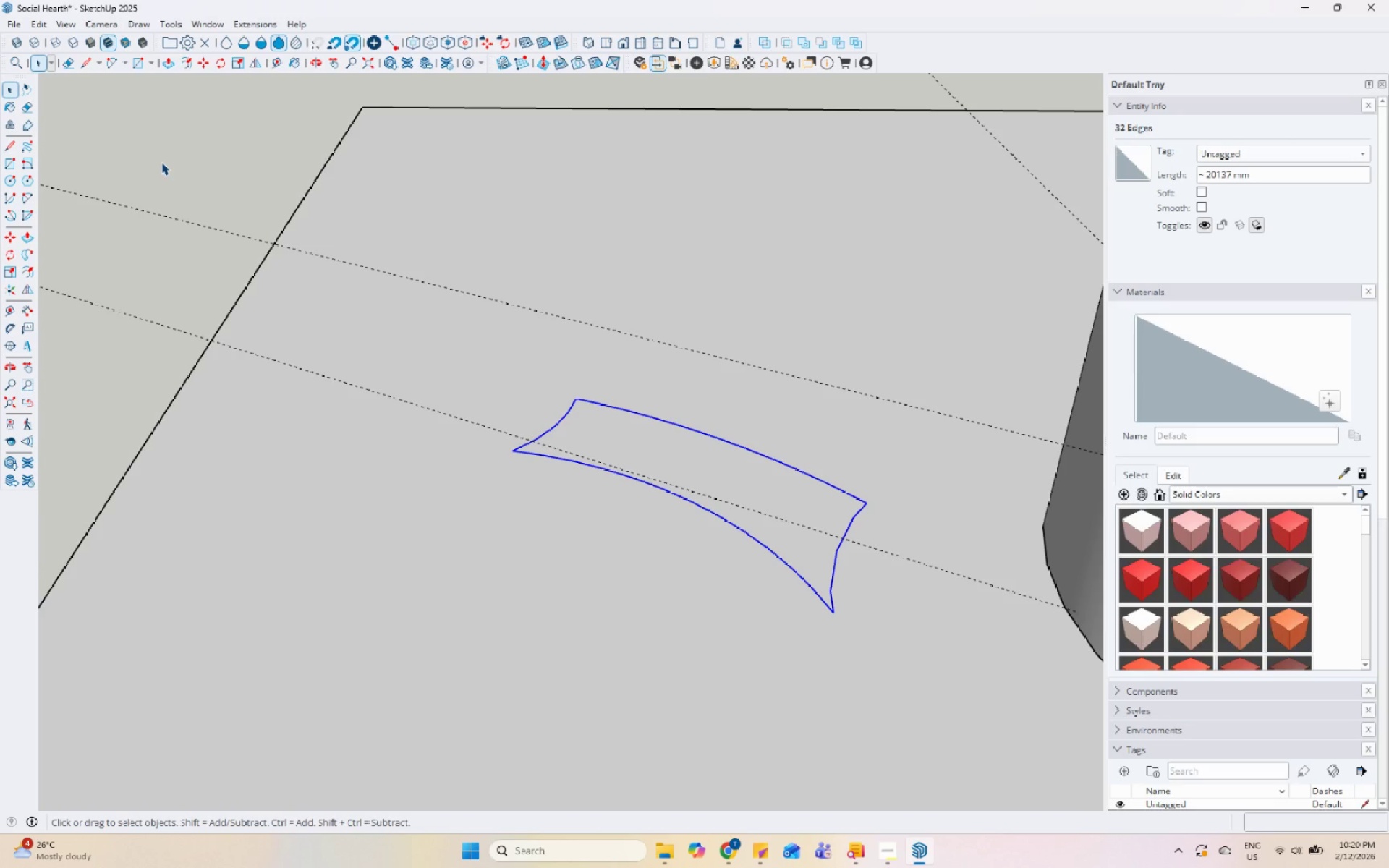 
mouse_move([30, 113])
 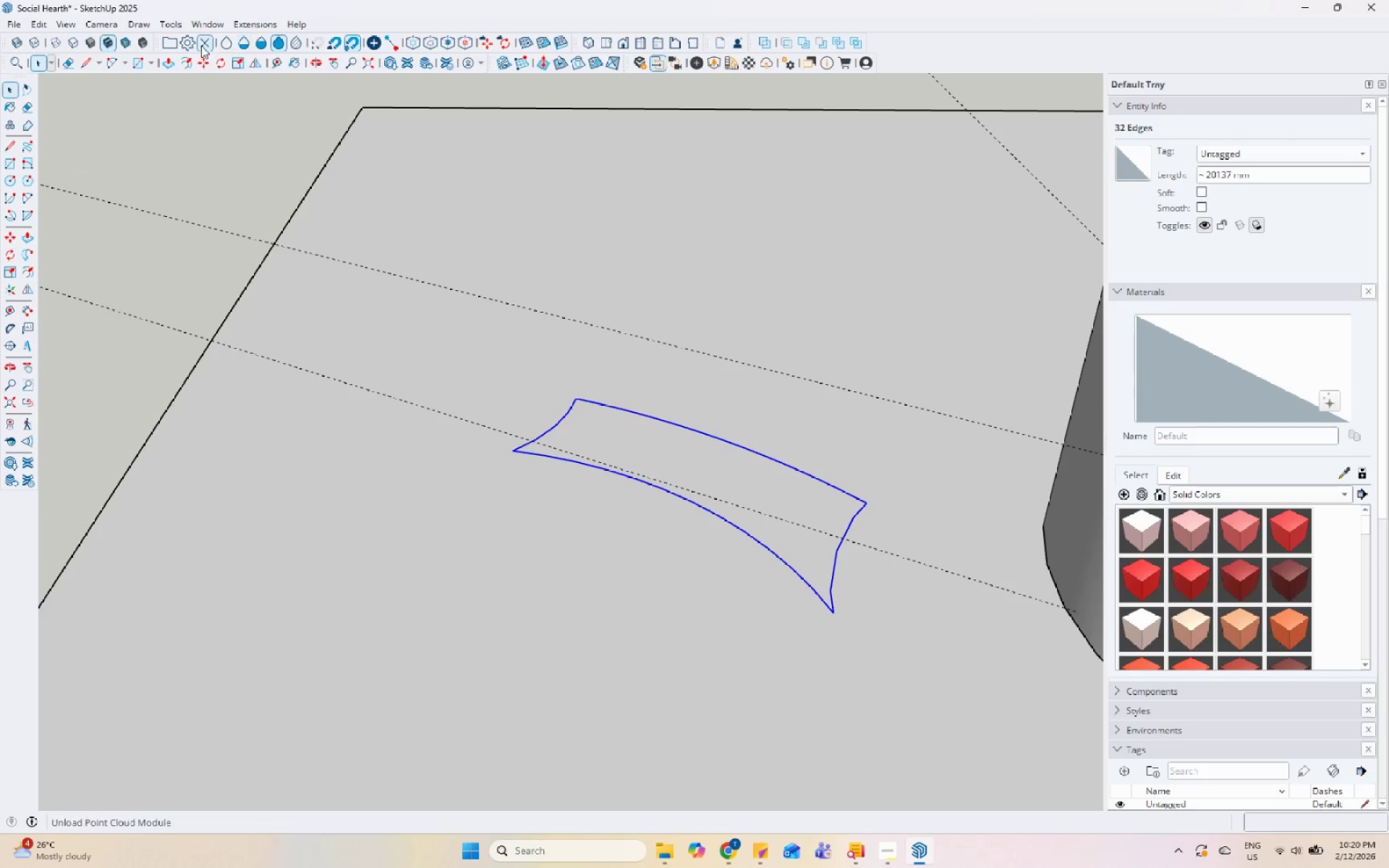 
left_click([201, 46])
 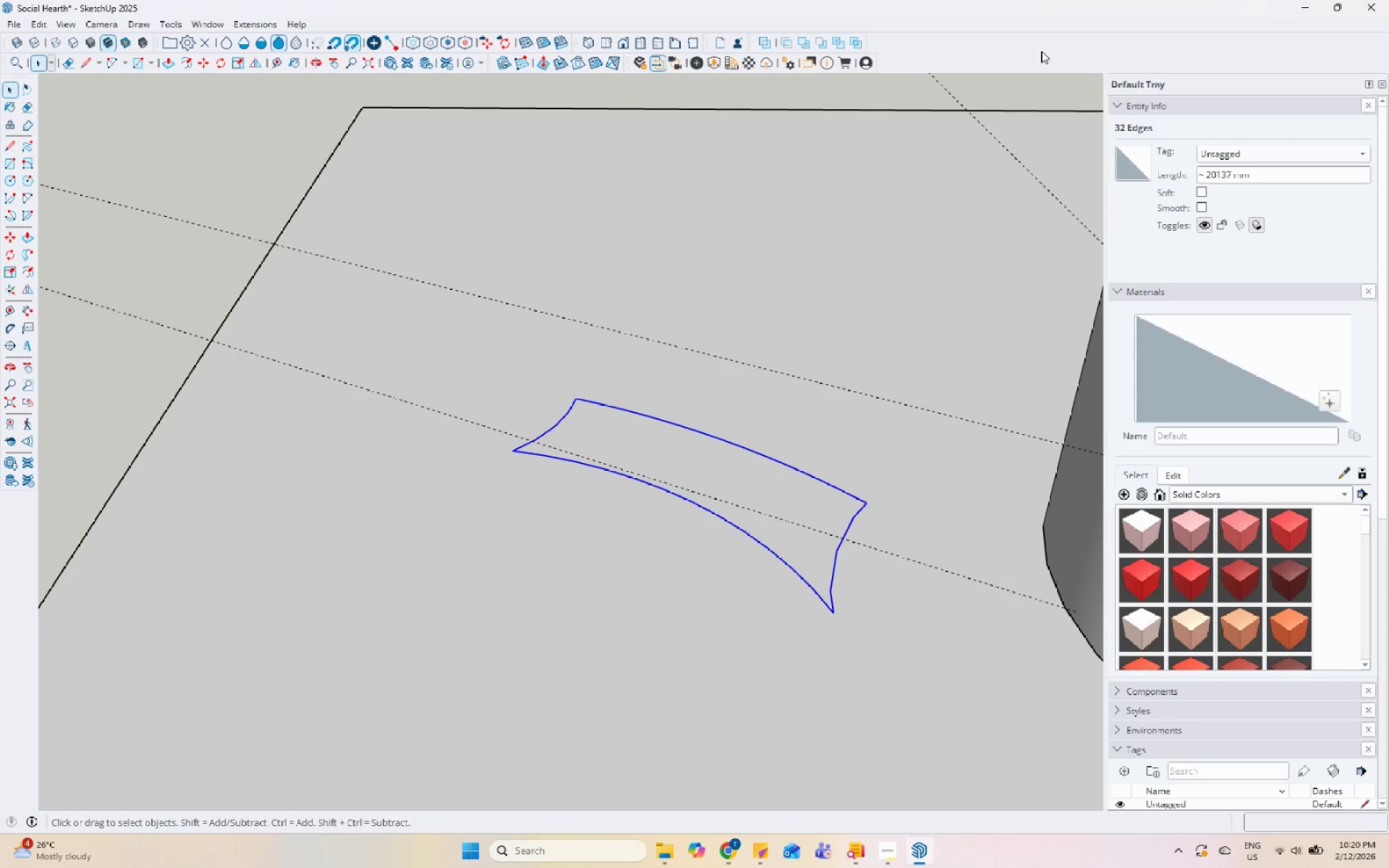 
mouse_move([837, 46])
 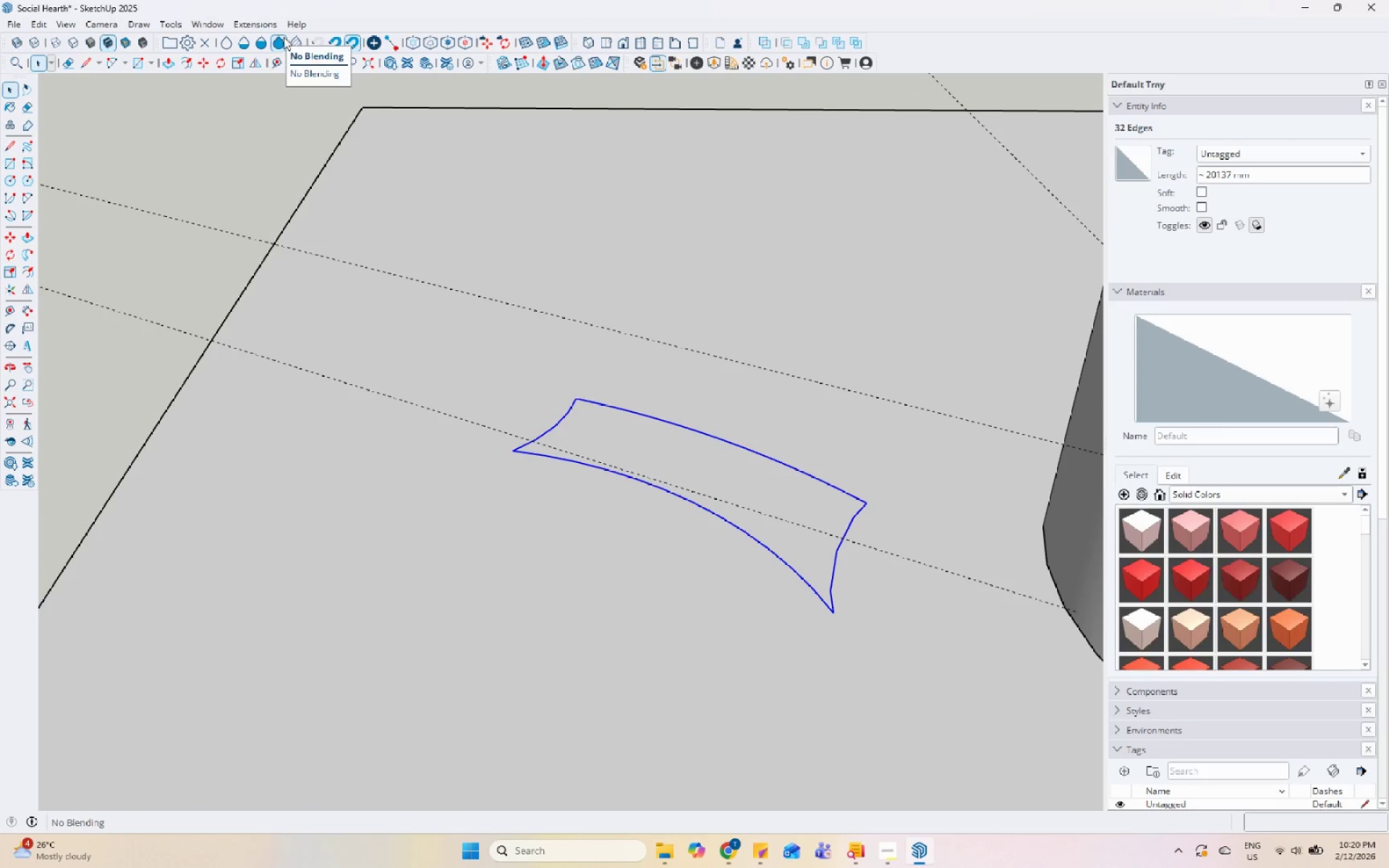 
left_click([260, 26])
 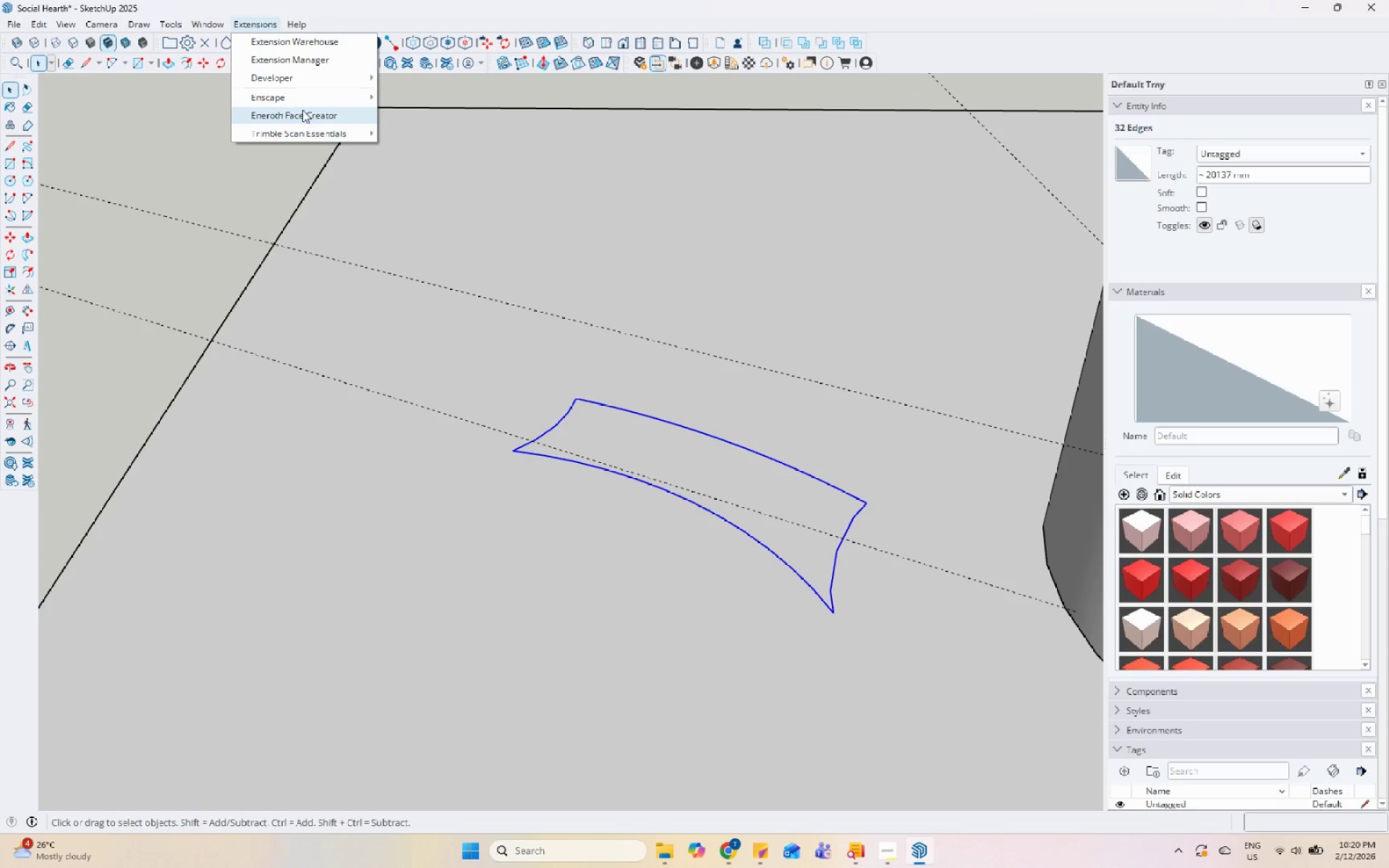 
left_click([304, 111])
 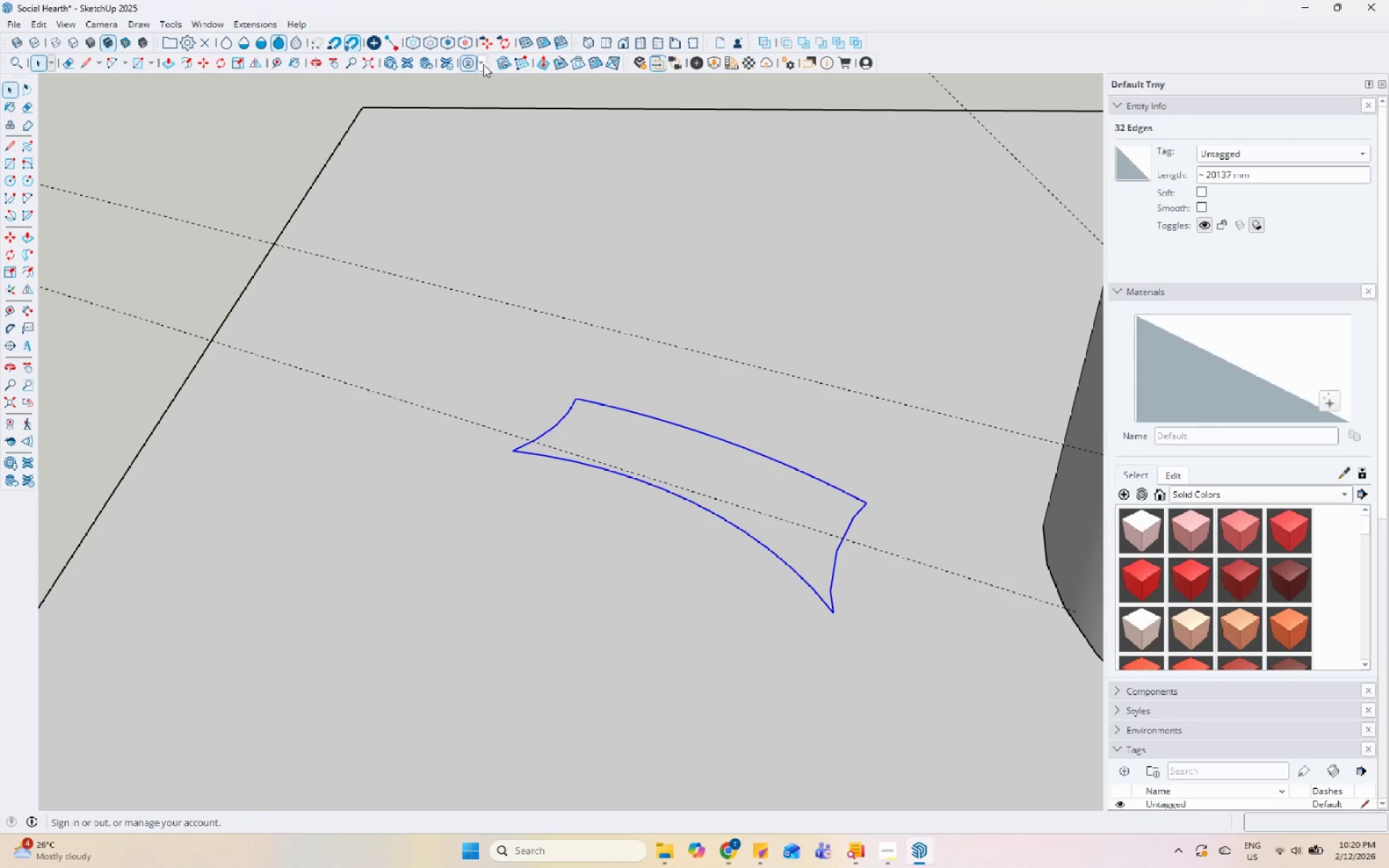 
left_click([501, 64])
 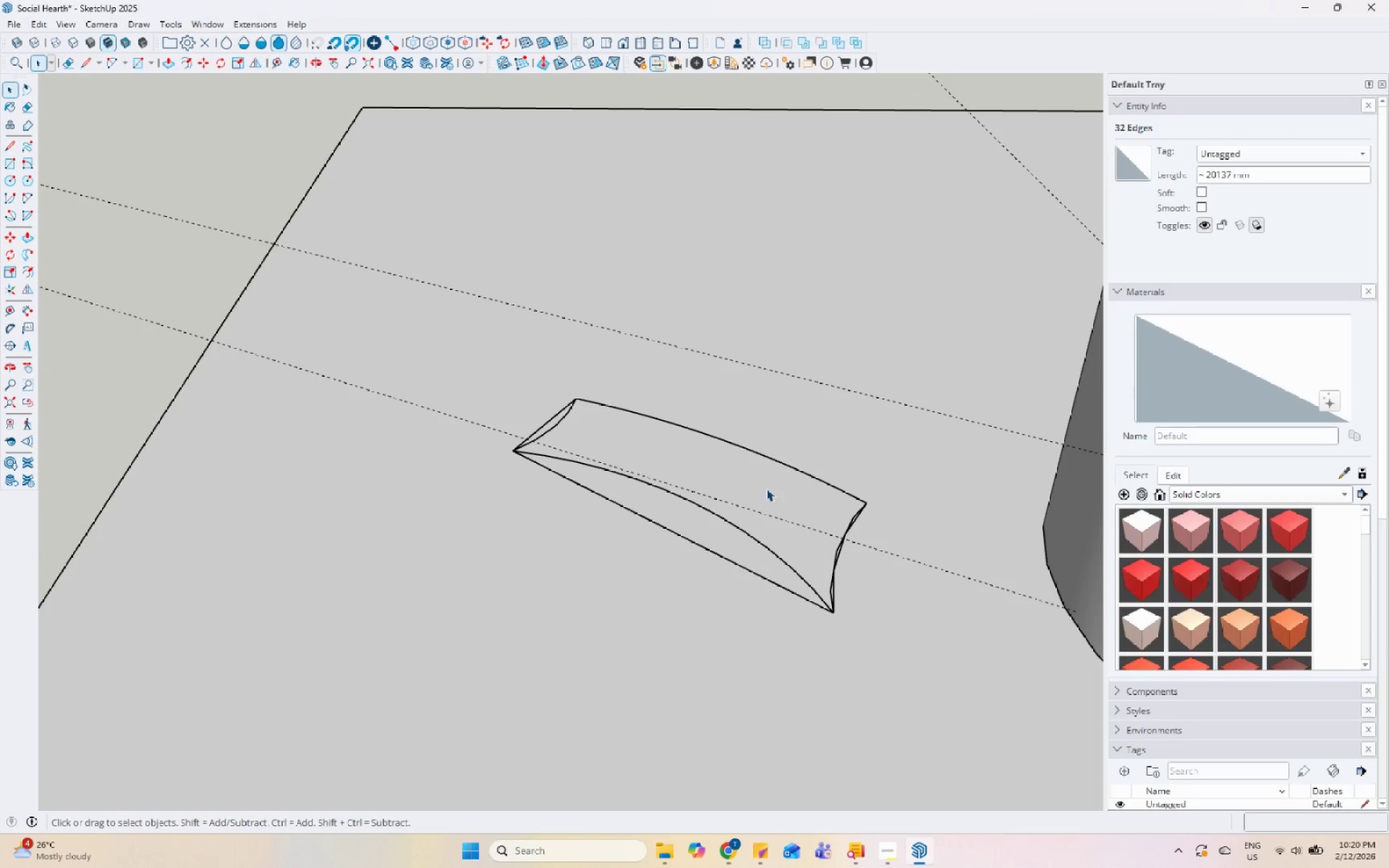 
scroll: coordinate [804, 571], scroll_direction: up, amount: 7.0
 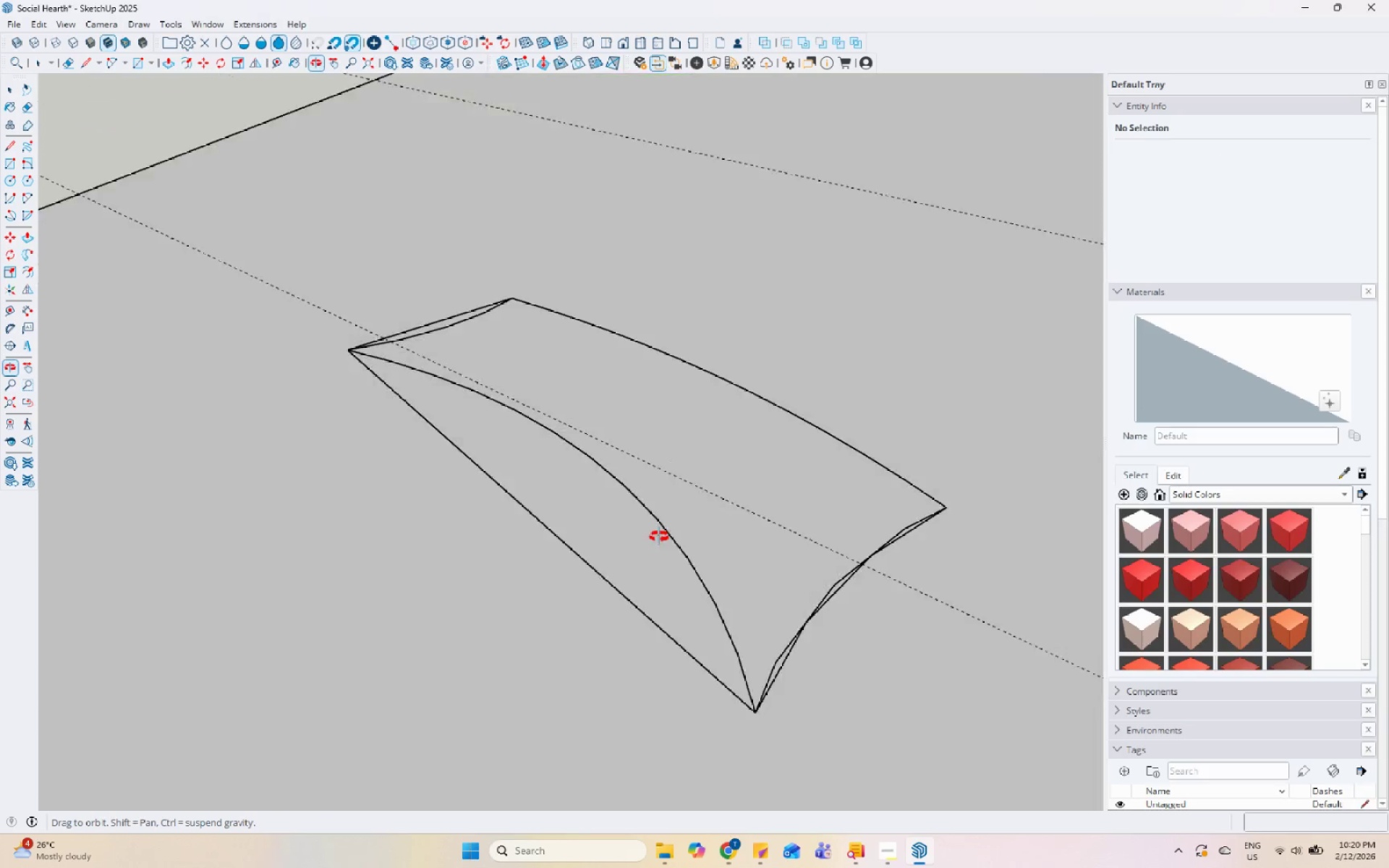 
key(Control+Z)
 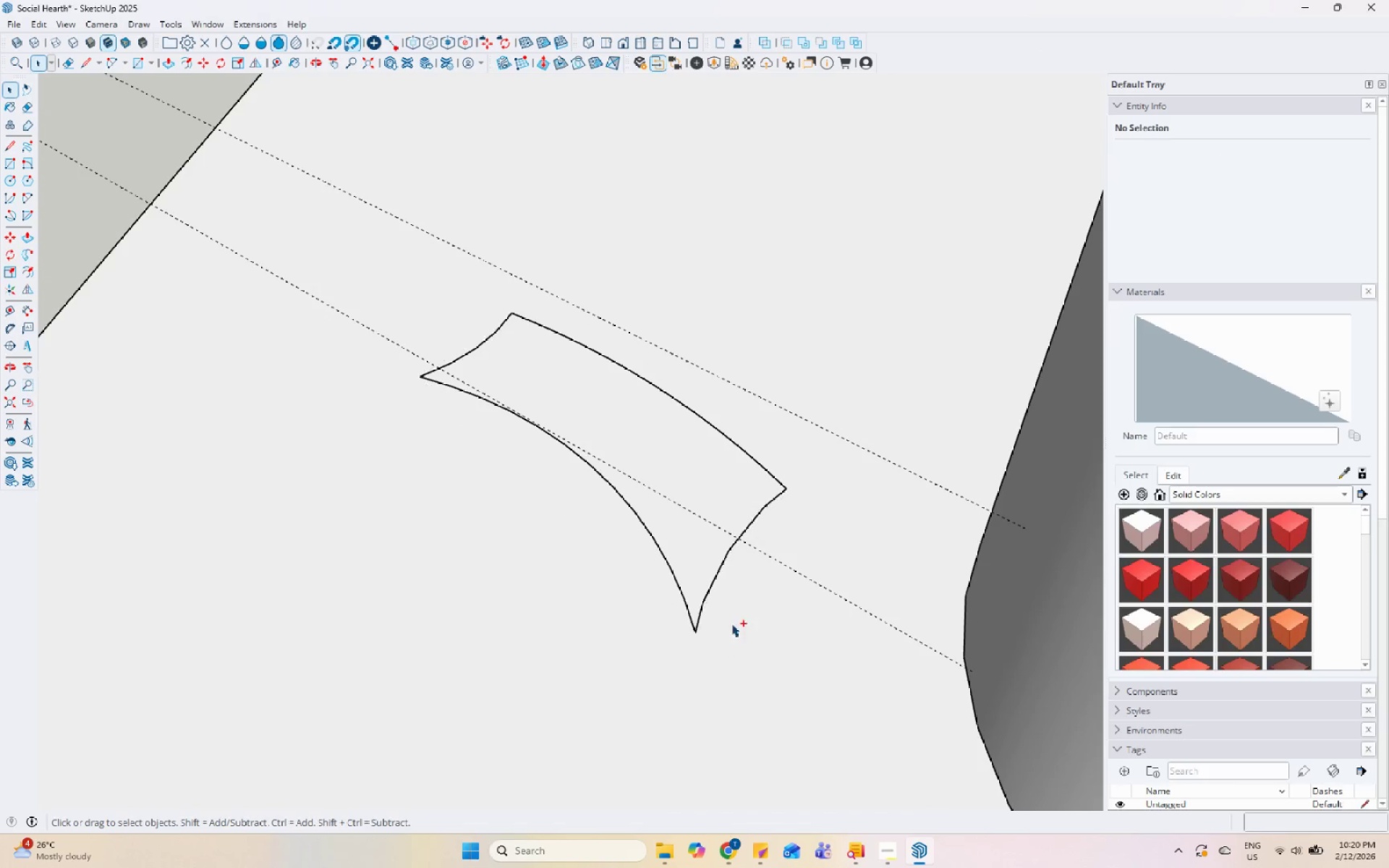 
key(Control+Z)
 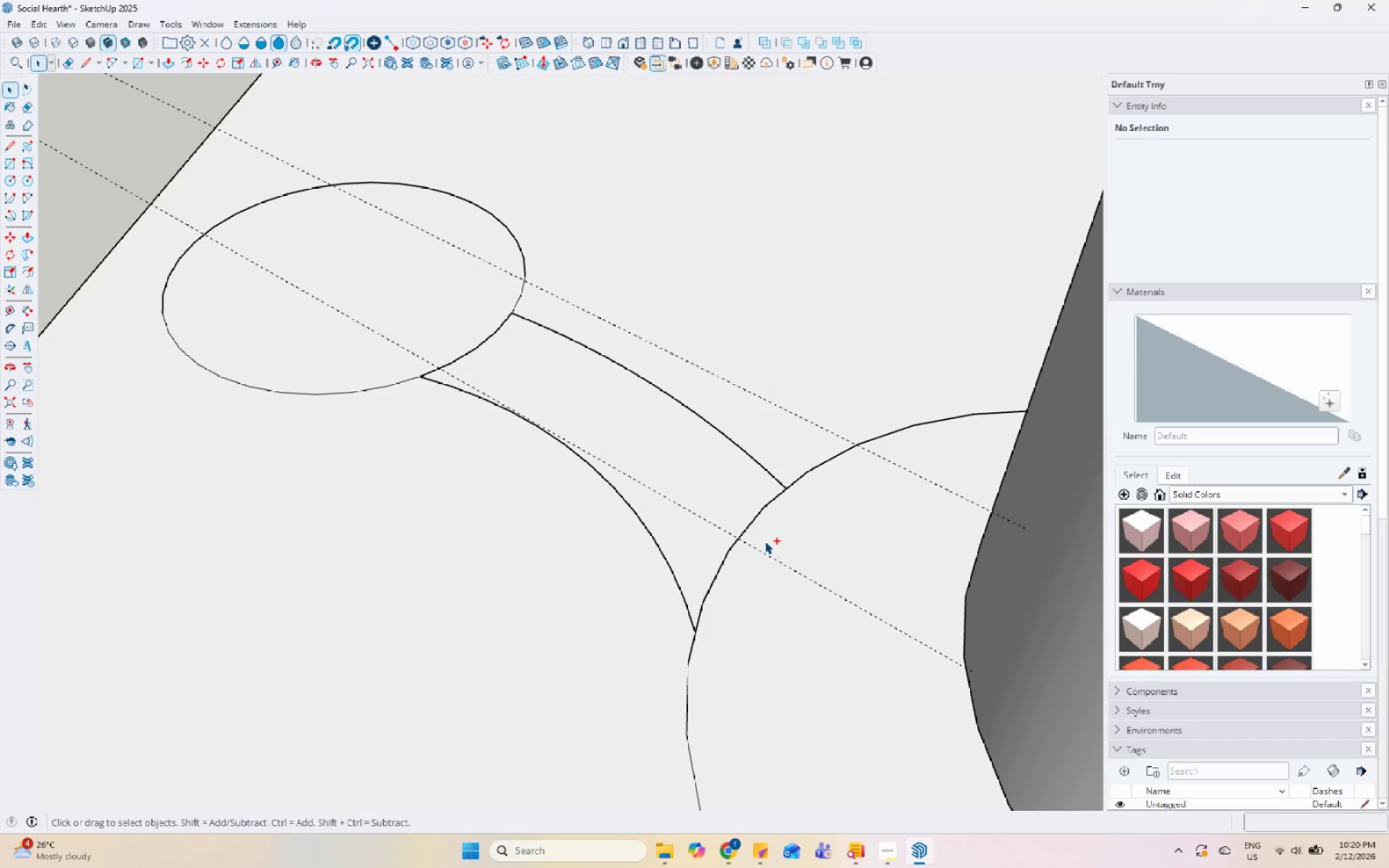 
scroll: coordinate [713, 658], scroll_direction: down, amount: 6.0
 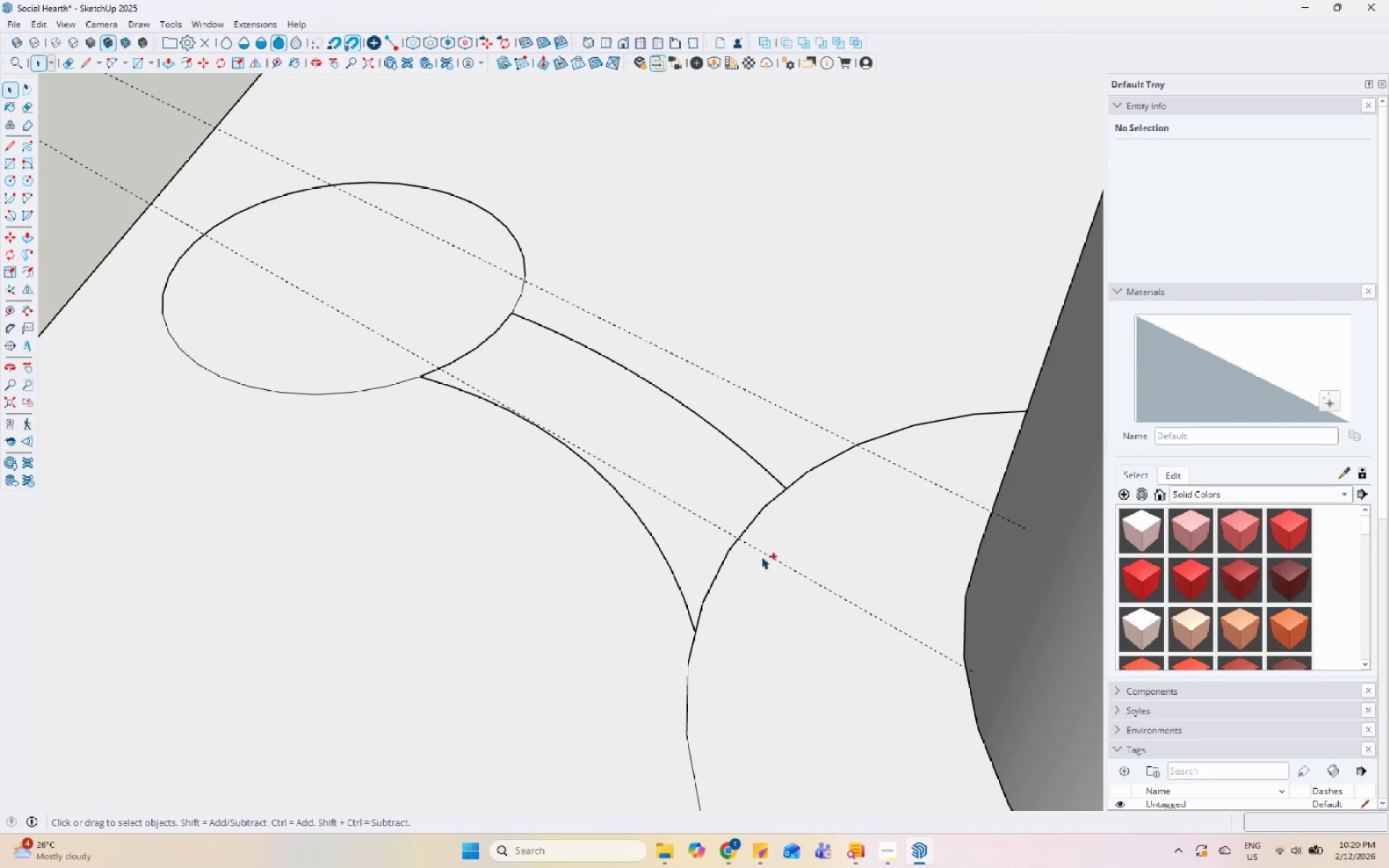 
key(Control+Z)
 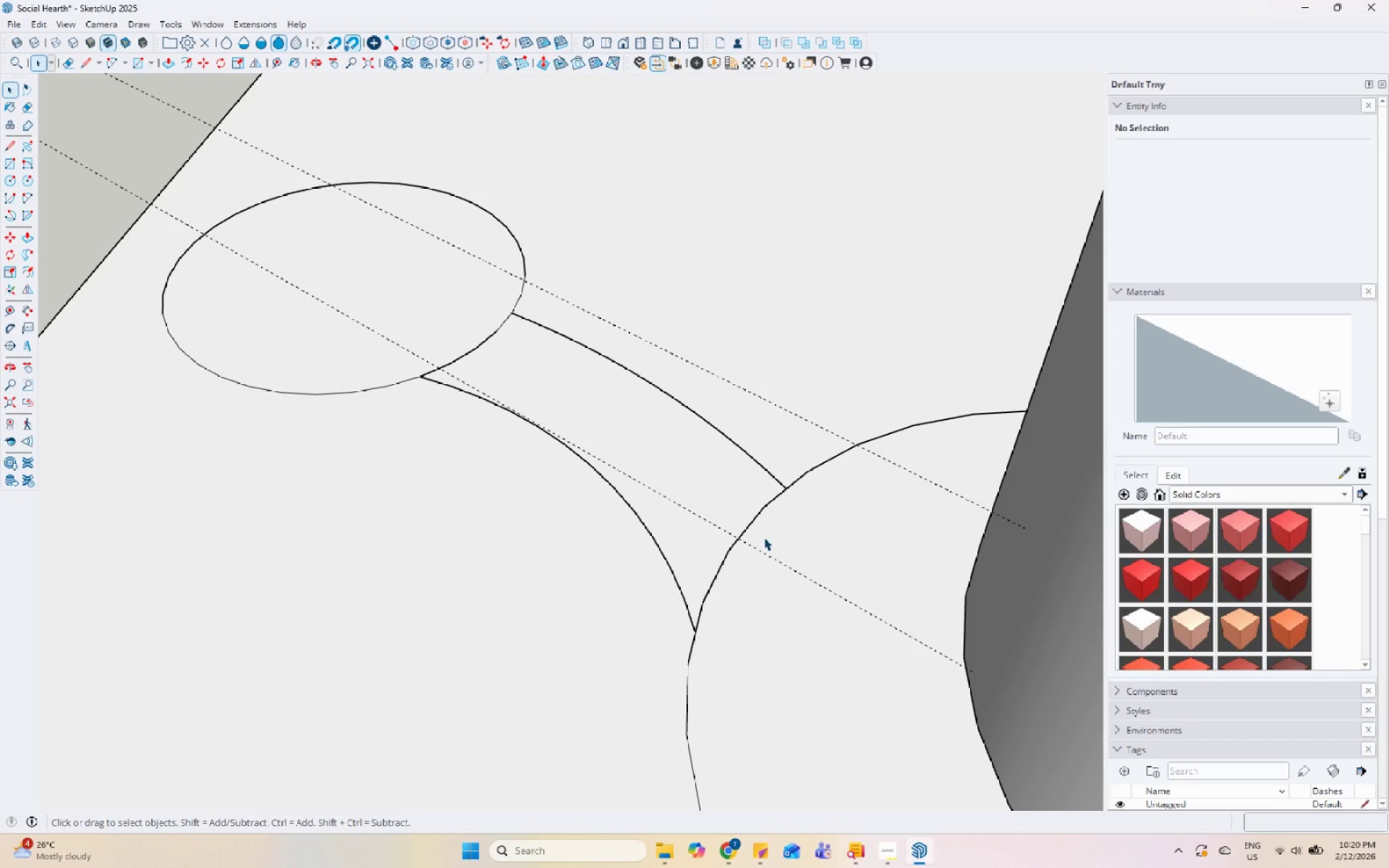 
left_click([654, 521])
 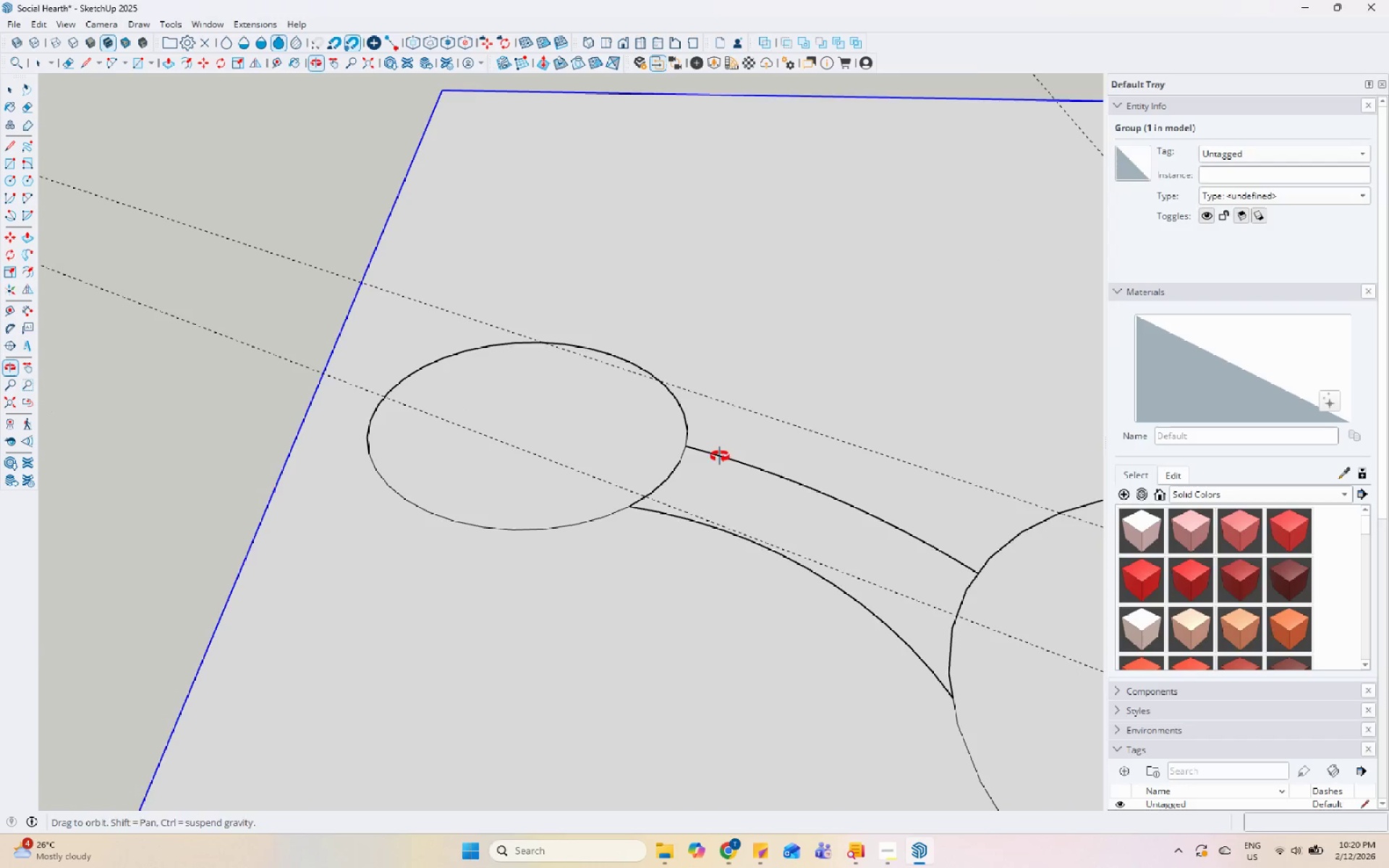 
scroll: coordinate [644, 513], scroll_direction: down, amount: 5.0
 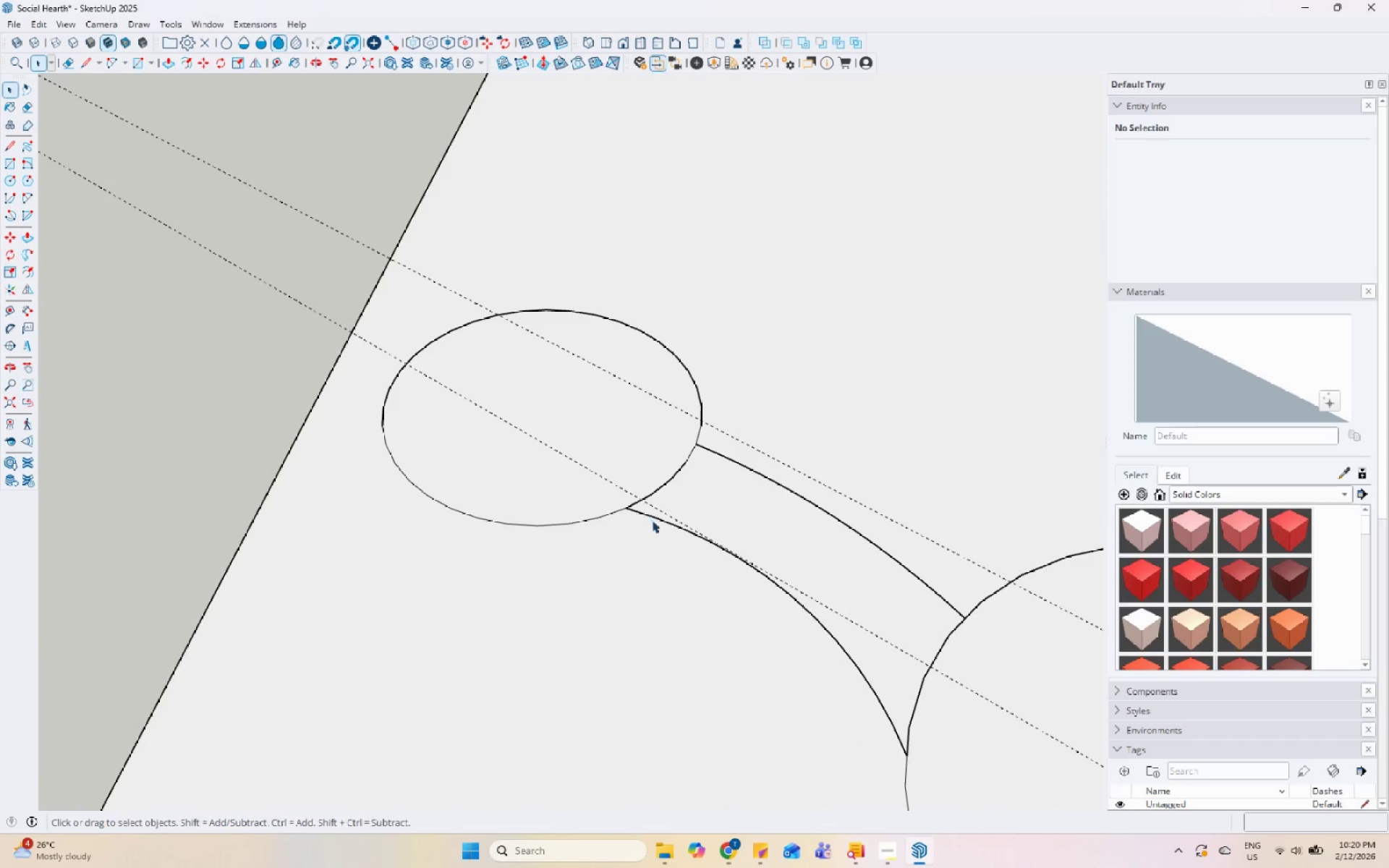 
key(Control+Z)
 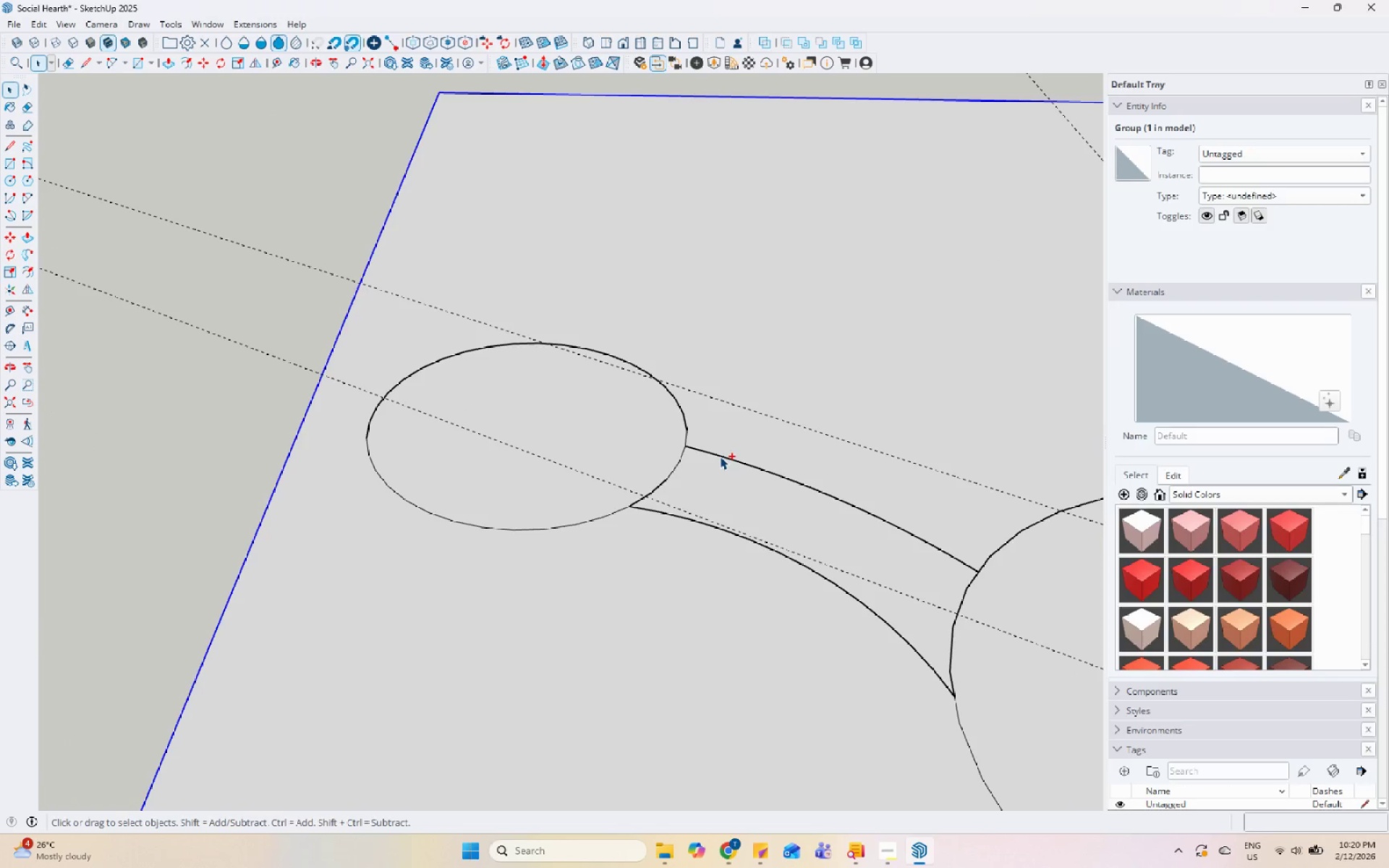 
key(Control+Z)
 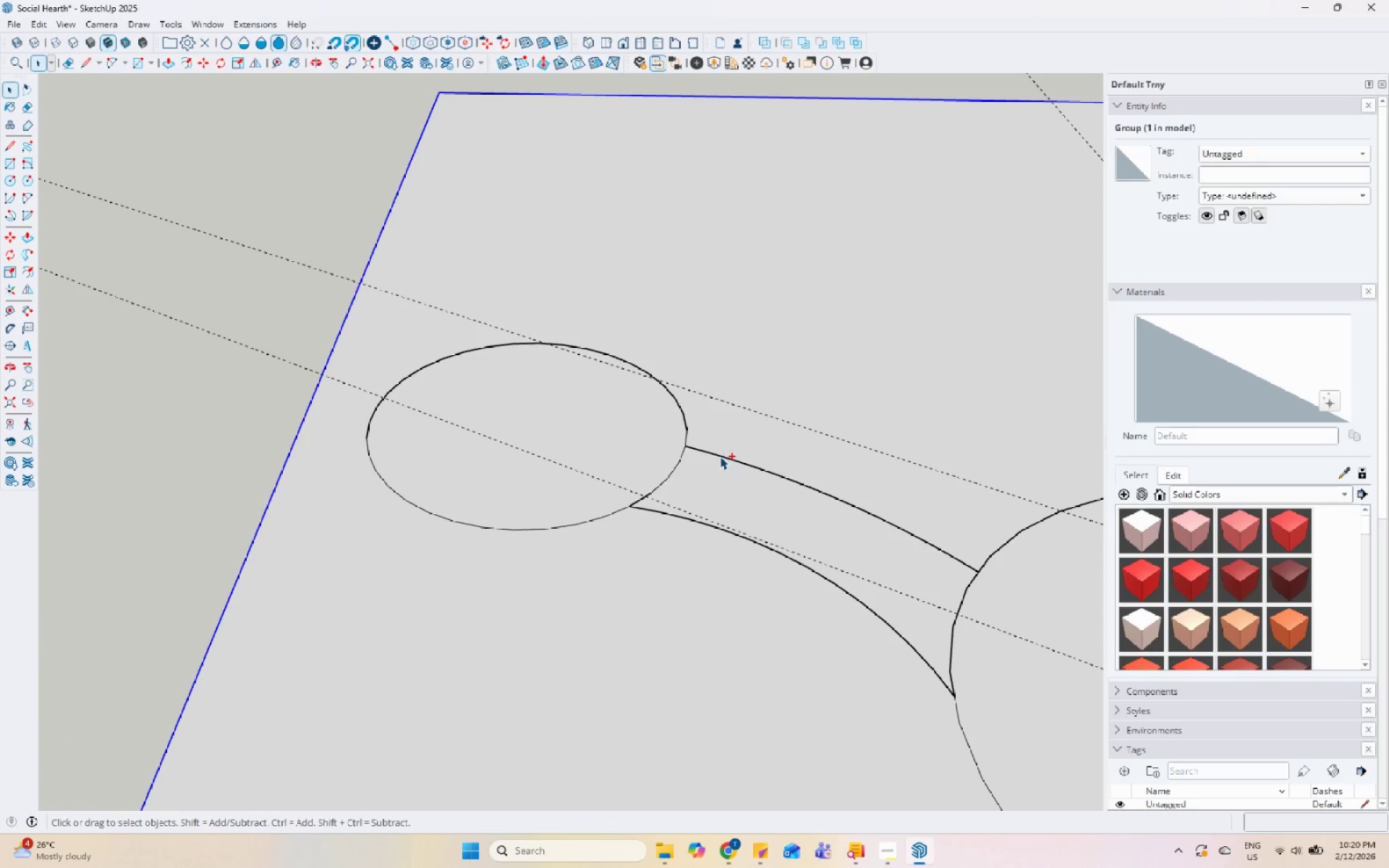 
key(Control+Z)
 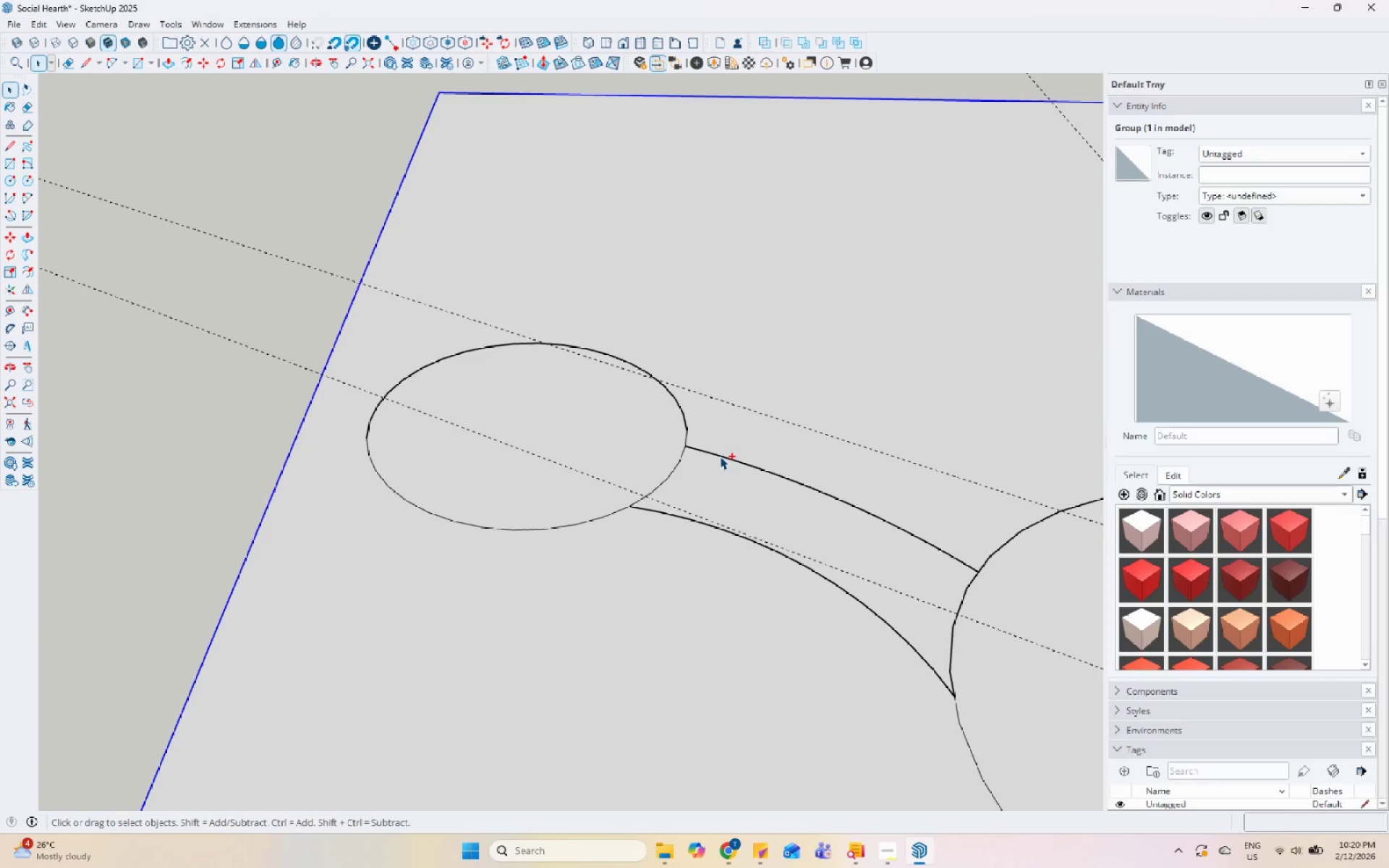 
key(Control+Z)
 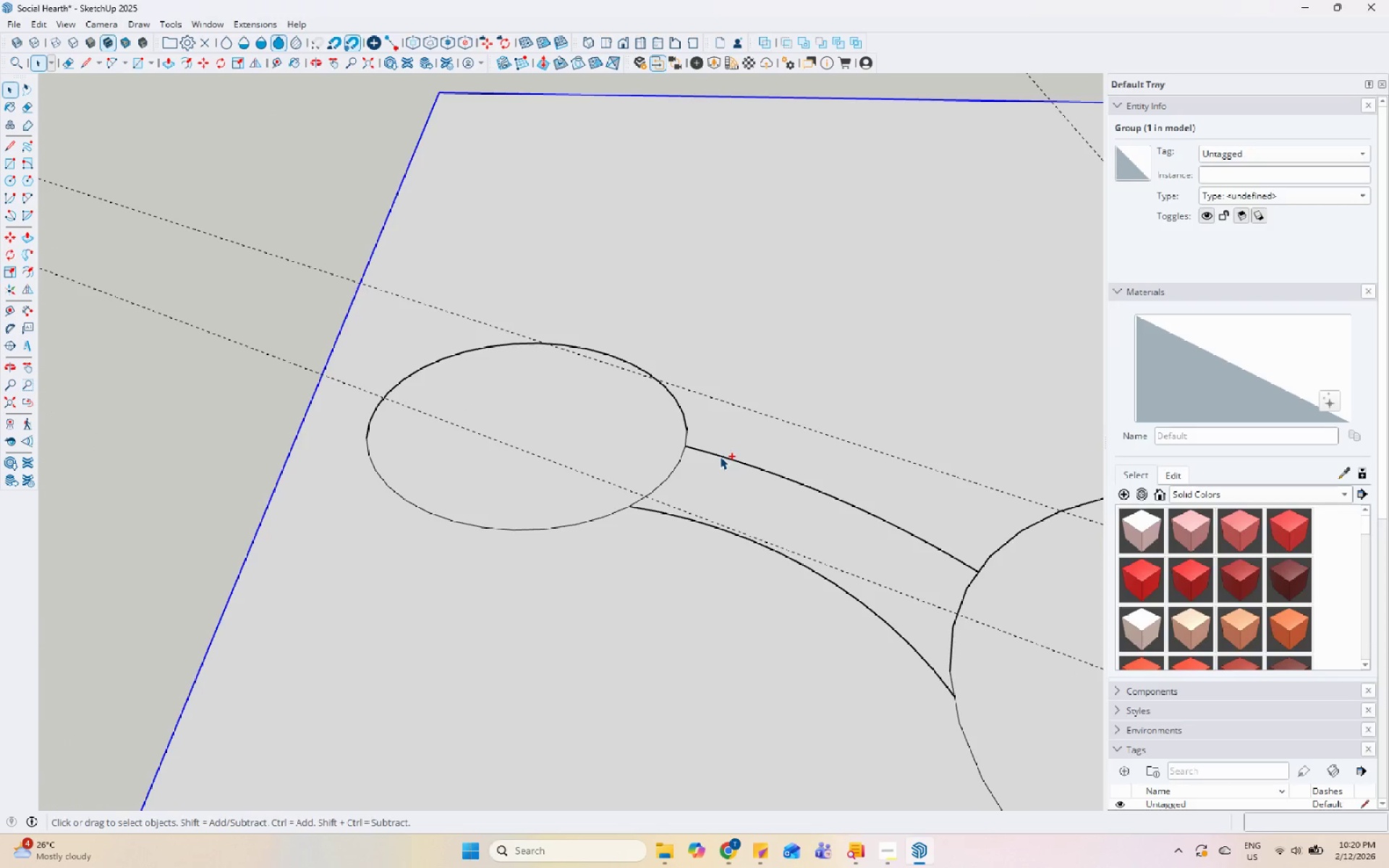 
key(Control+Z)
 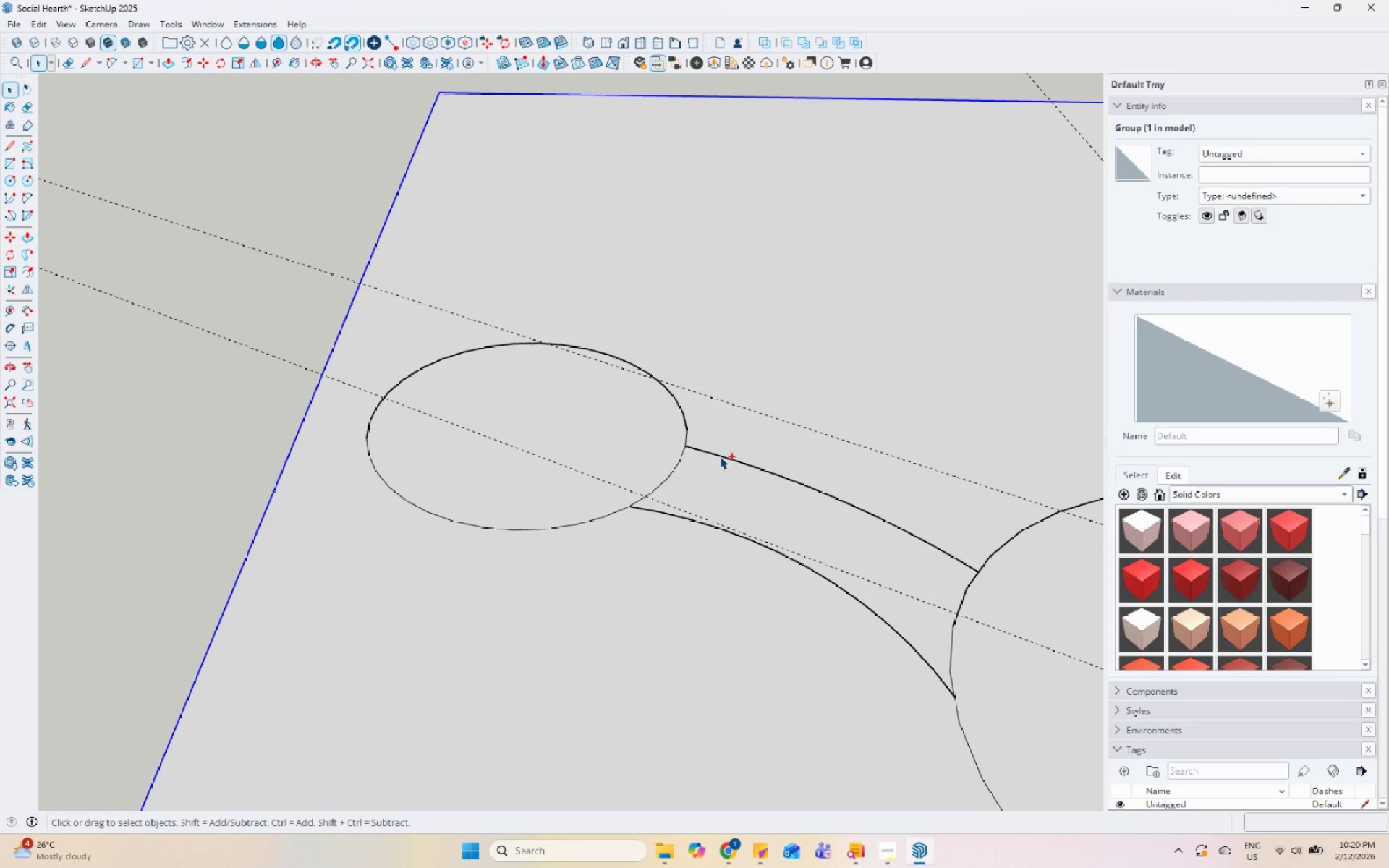 
key(Control+Z)
 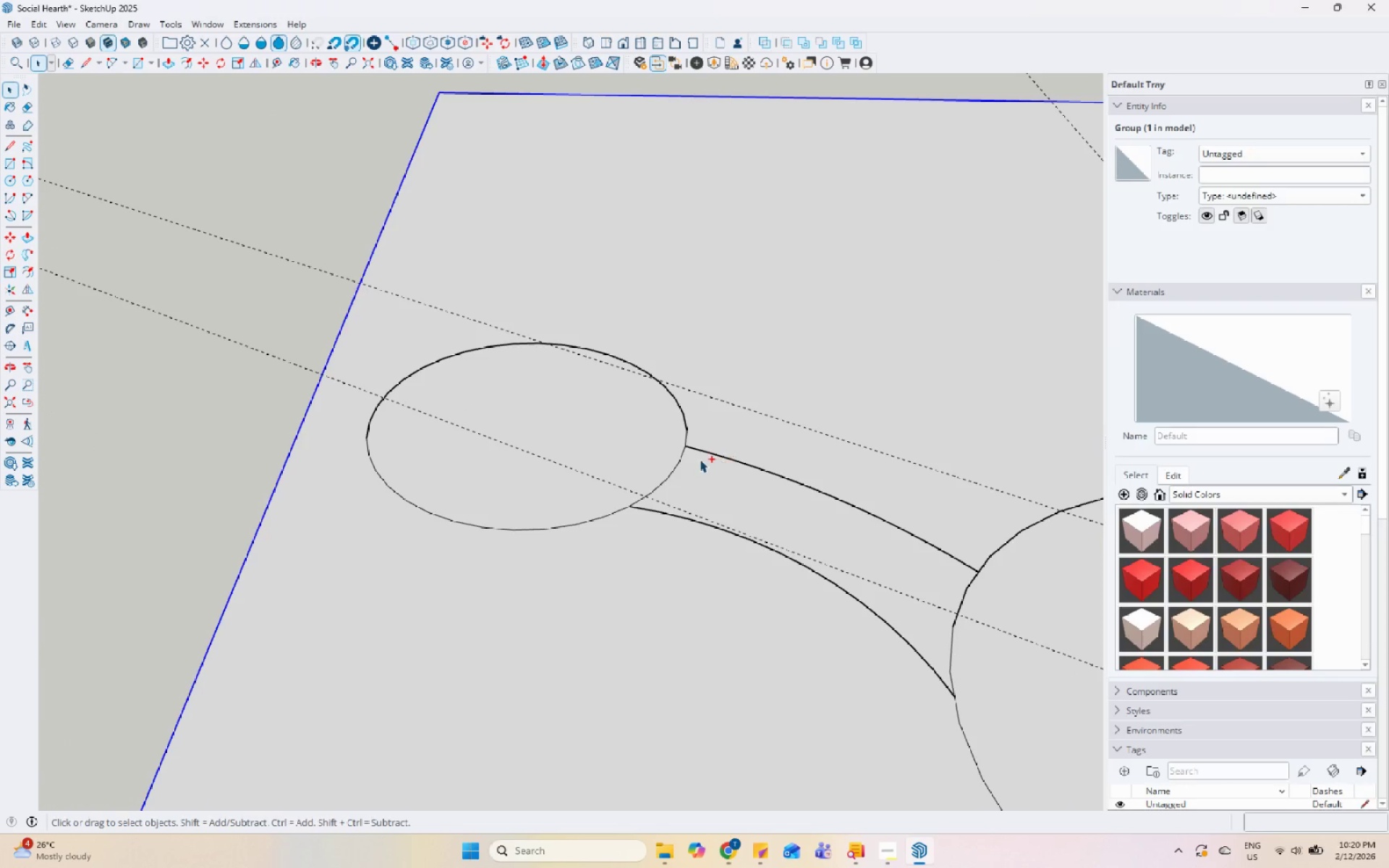 
key(Control+Z)
 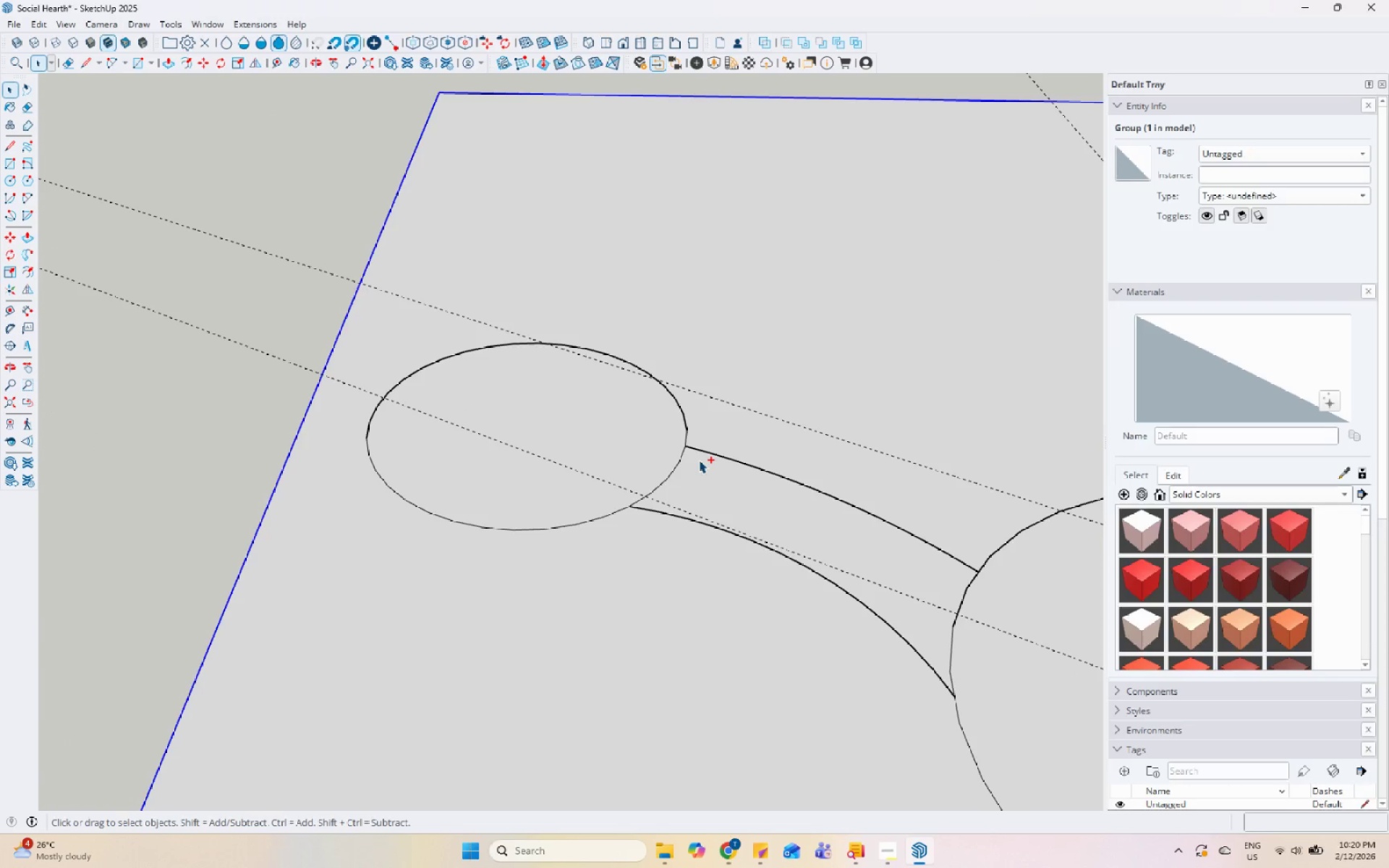 
key(Control+Z)
 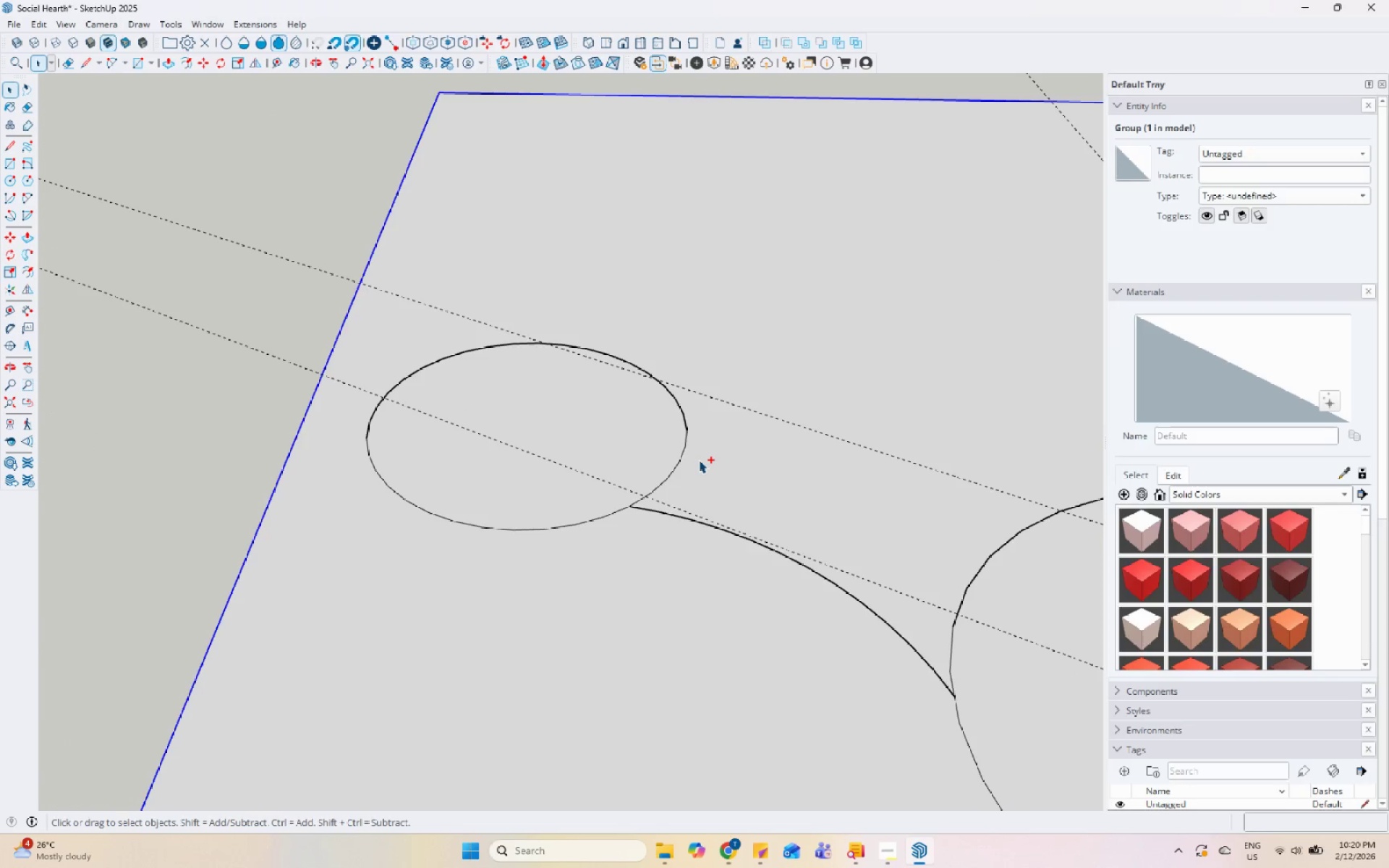 
key(Control+Z)
 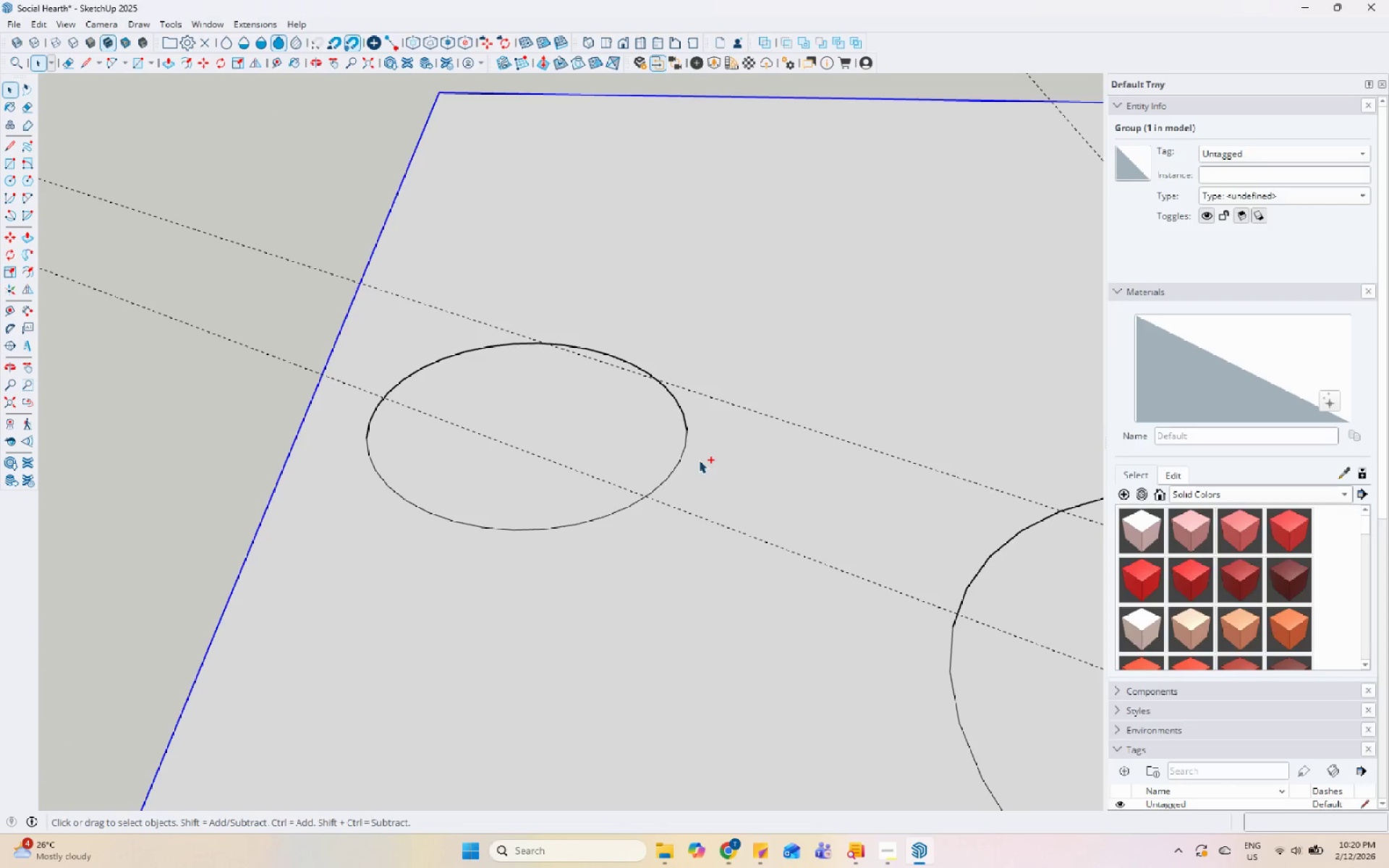 
scroll: coordinate [681, 579], scroll_direction: down, amount: 22.0
 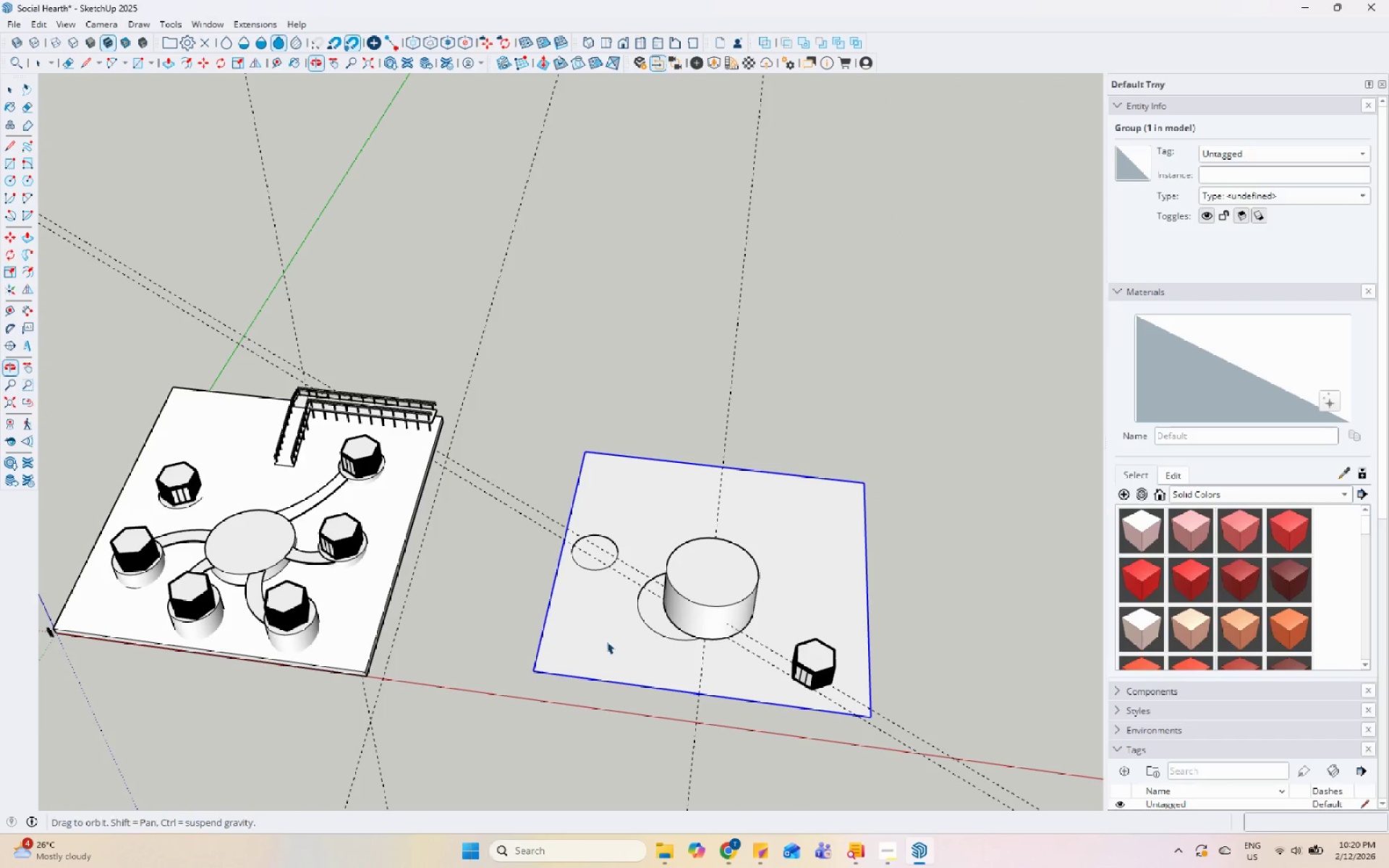 
key(Escape)
 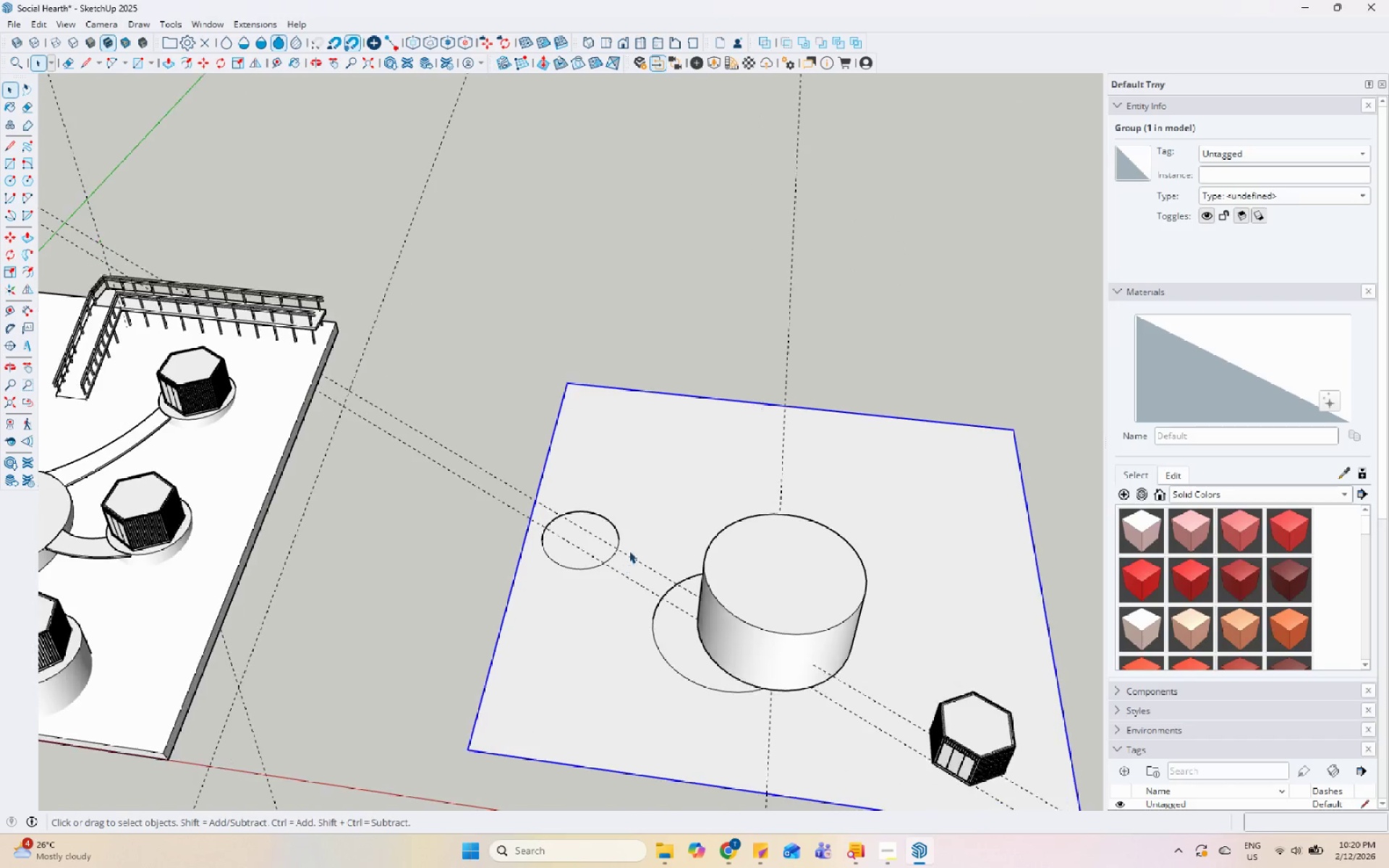 
key(Escape)
 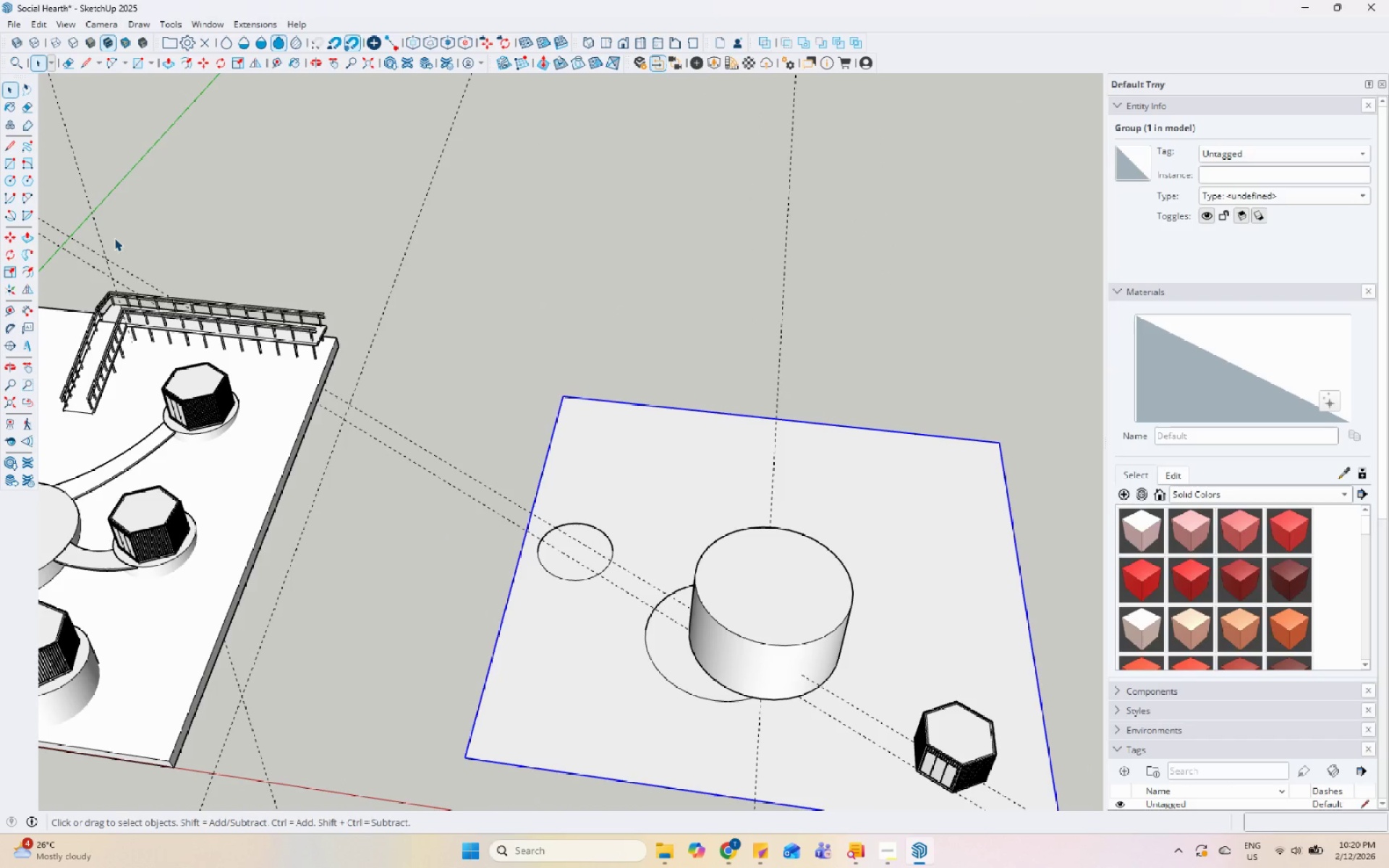 
scroll: coordinate [616, 572], scroll_direction: up, amount: 4.0
 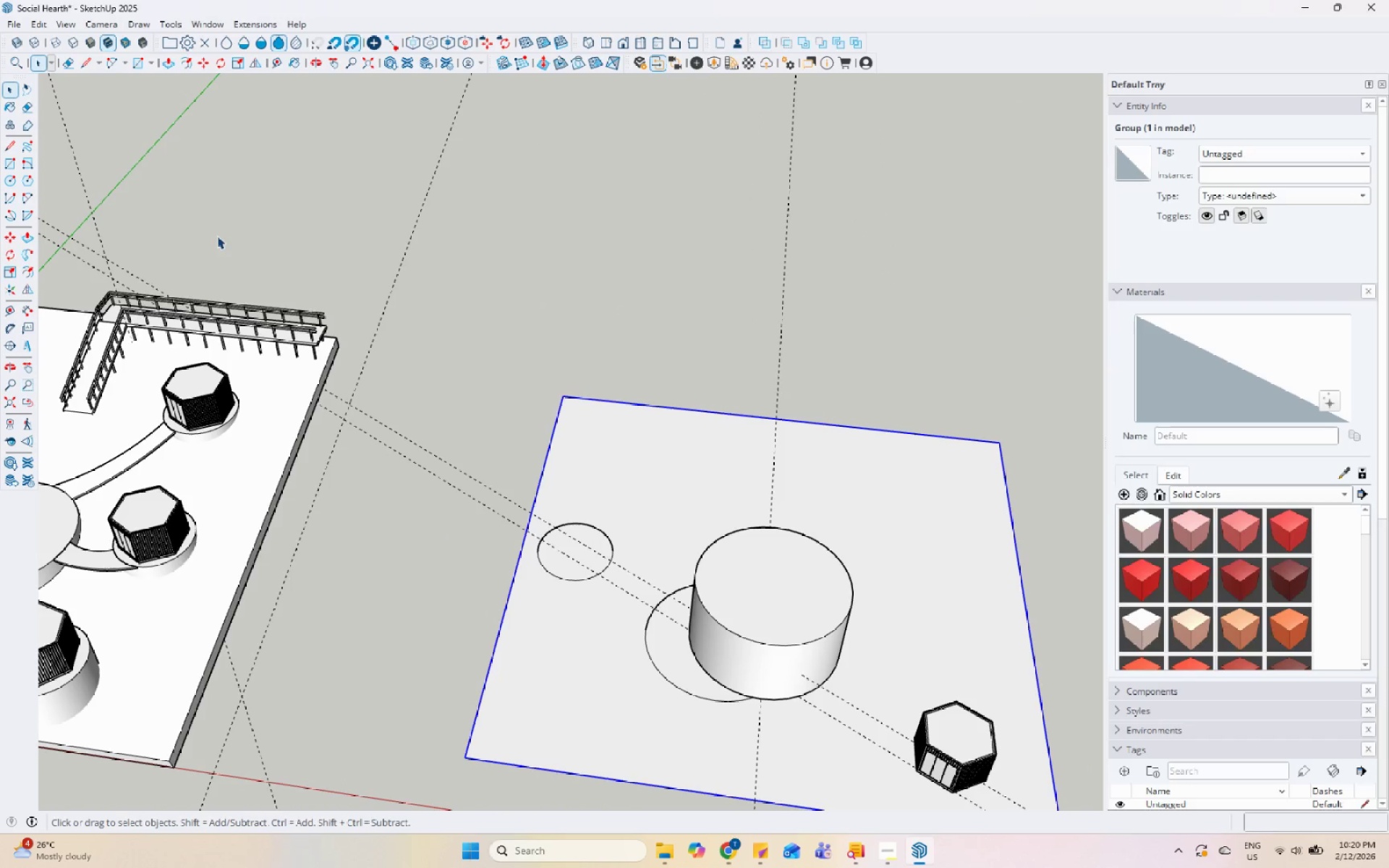 
scroll: coordinate [498, 440], scroll_direction: down, amount: 10.0
 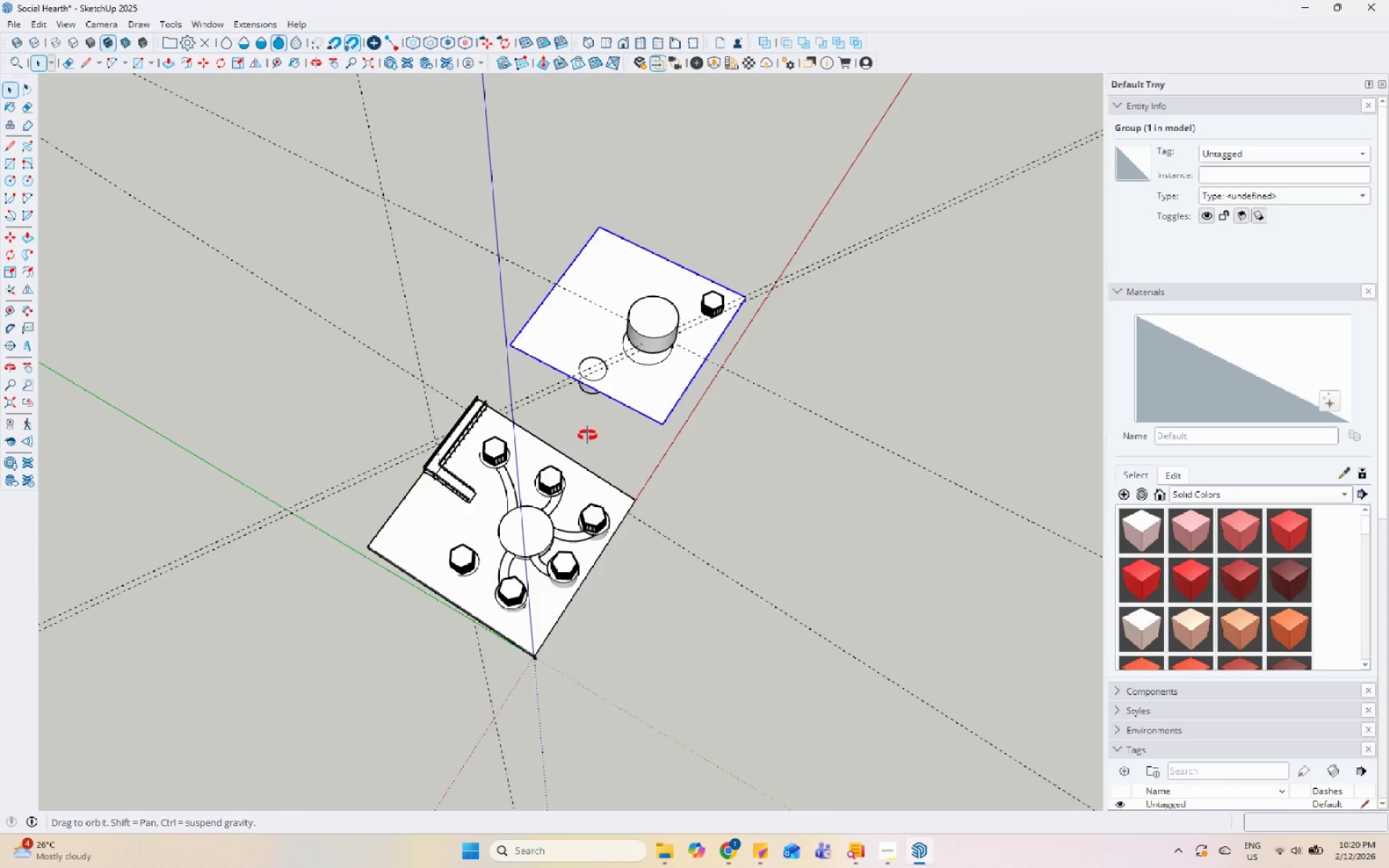 
scroll: coordinate [370, 462], scroll_direction: up, amount: 19.0
 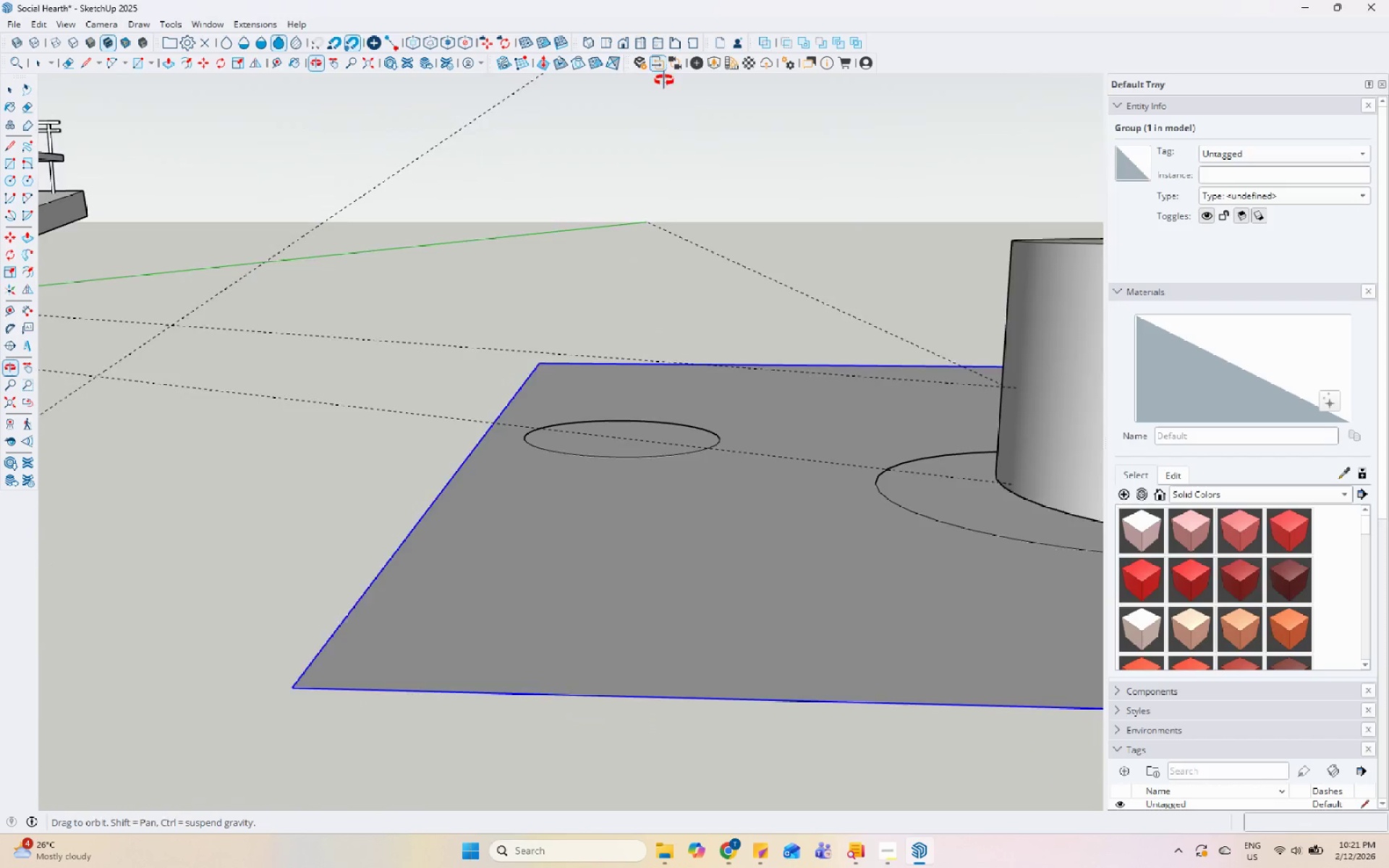 
left_click([711, 456])
 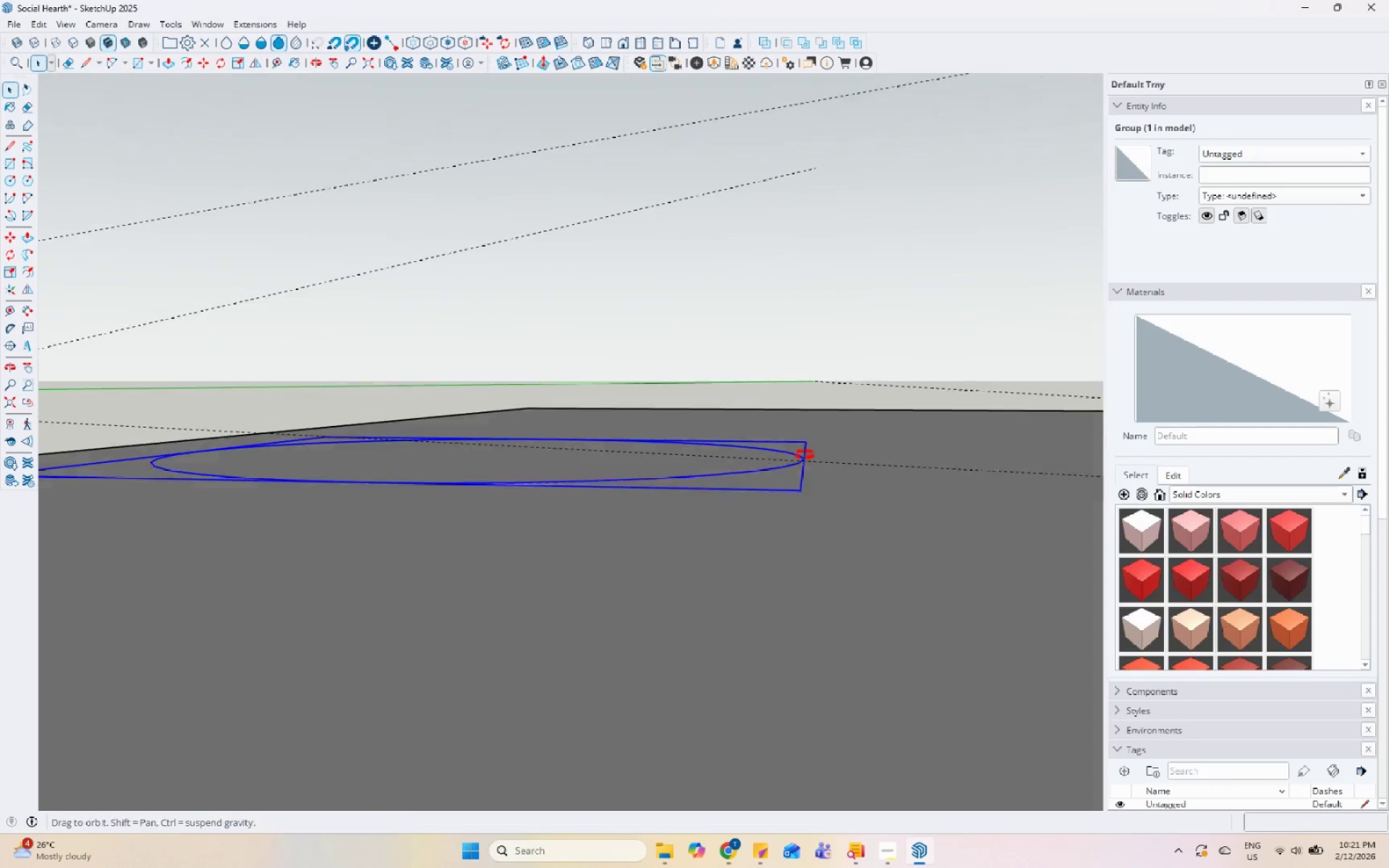 
scroll: coordinate [770, 449], scroll_direction: up, amount: 16.0
 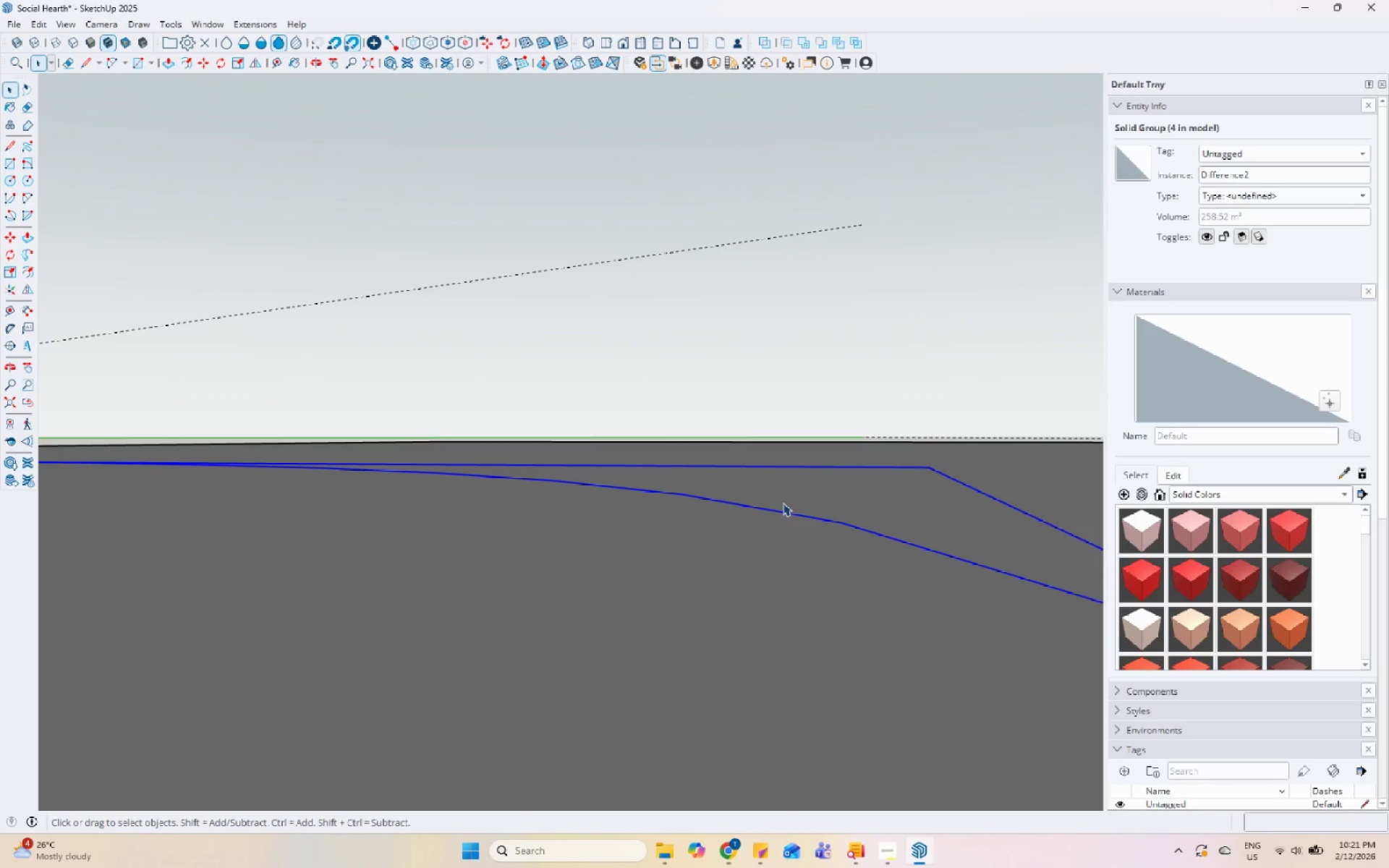 
scroll: coordinate [666, 489], scroll_direction: down, amount: 6.0
 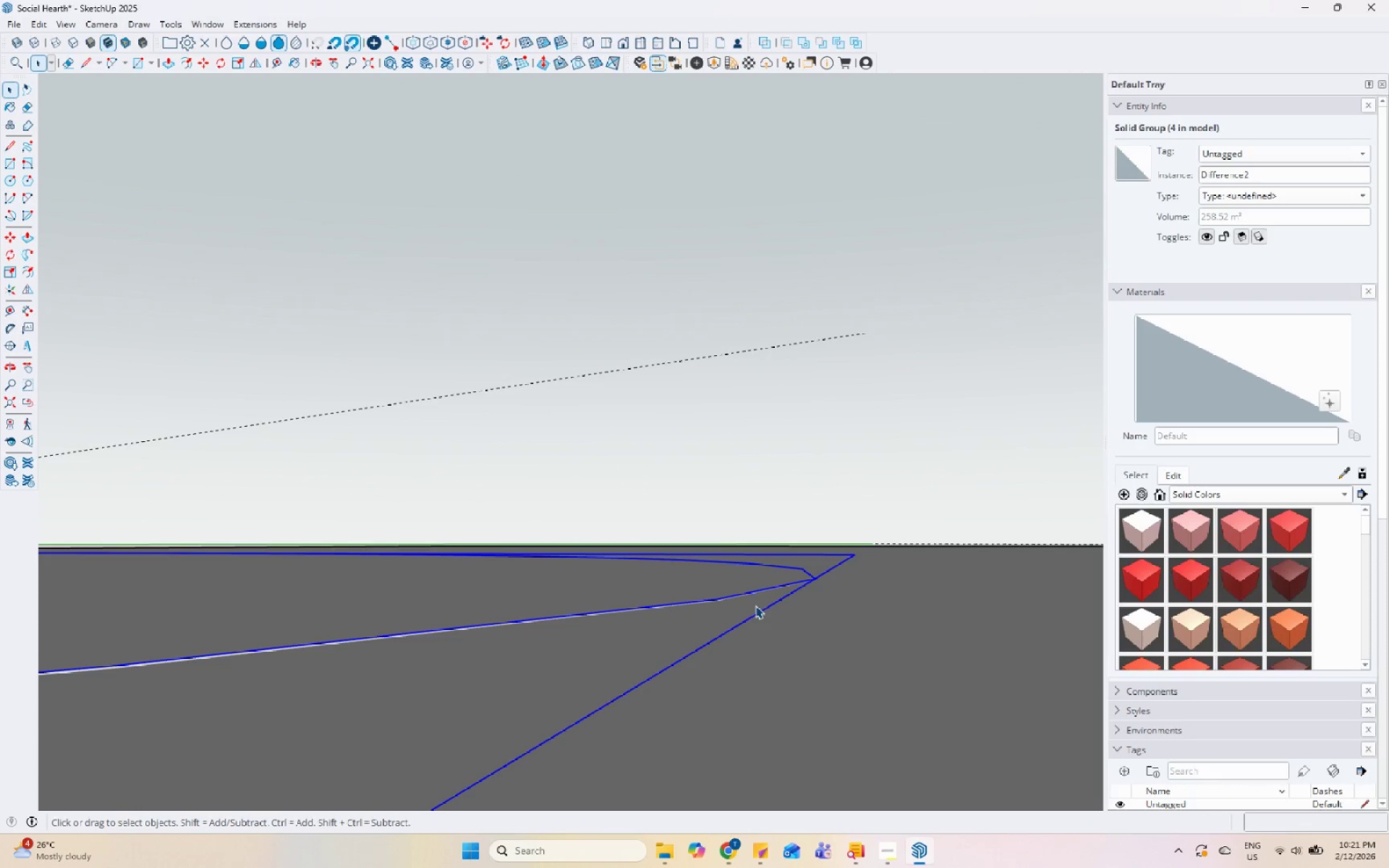 
key(M)
 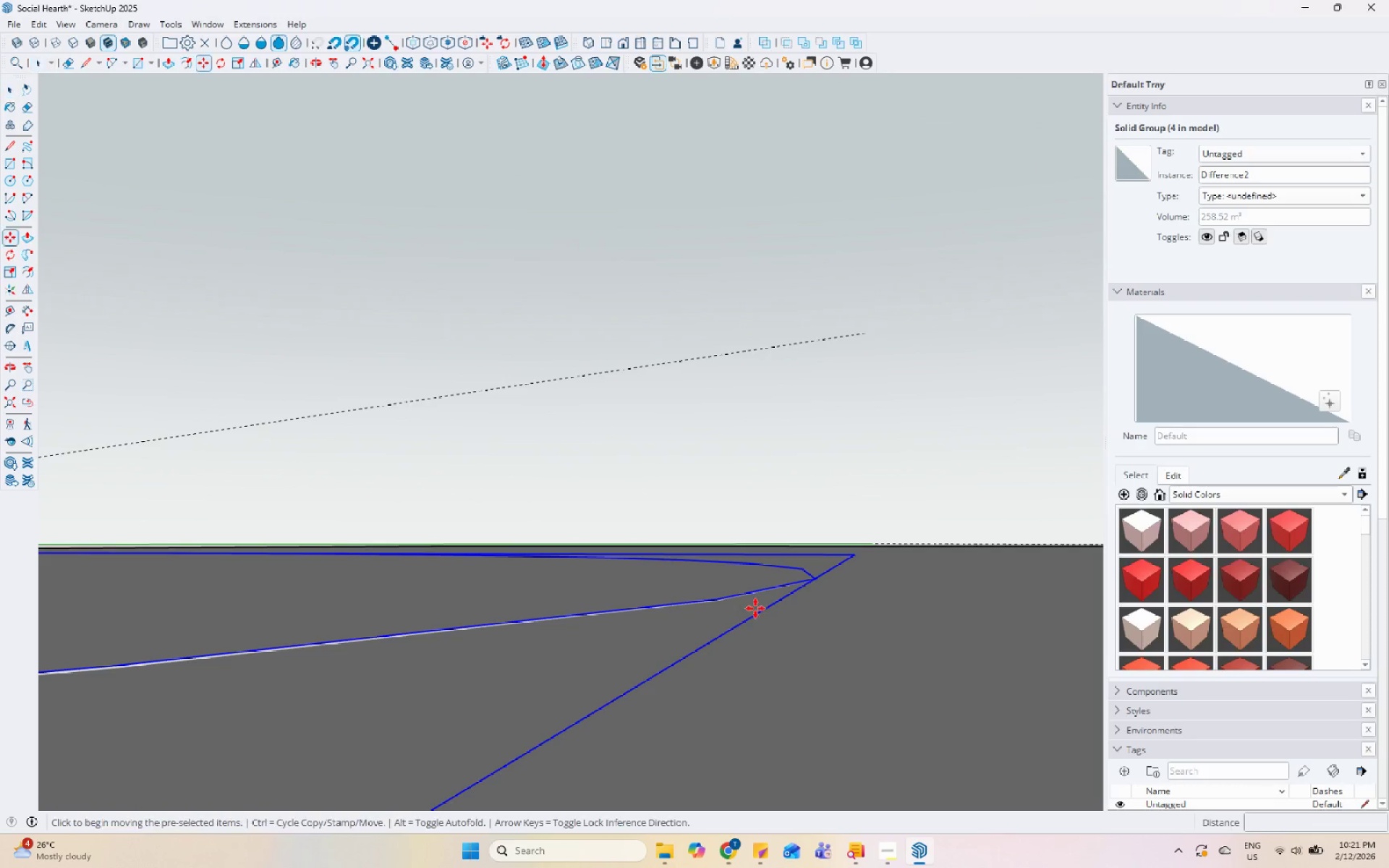 
scroll: coordinate [755, 608], scroll_direction: up, amount: 4.0
 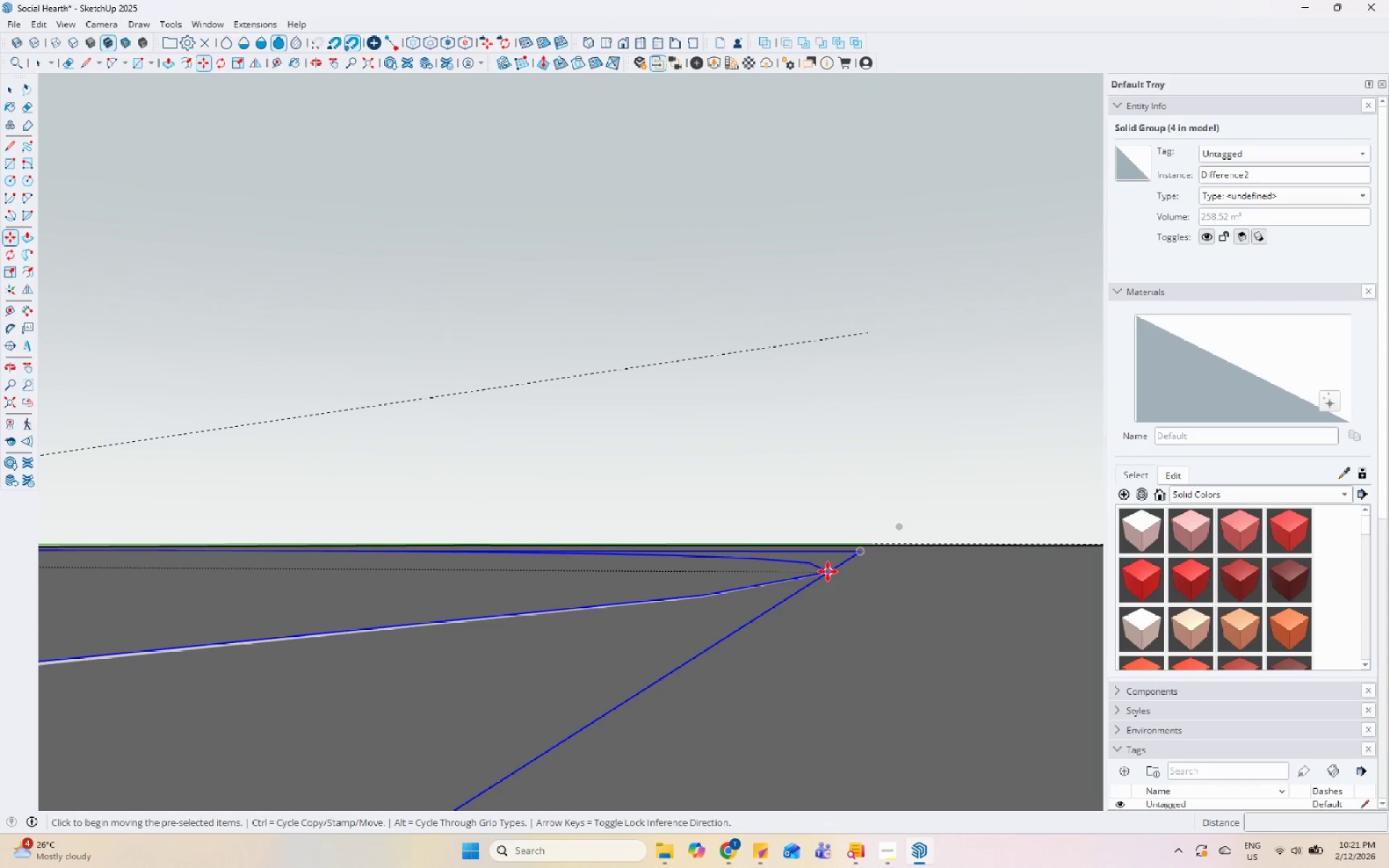 
left_click([828, 571])
 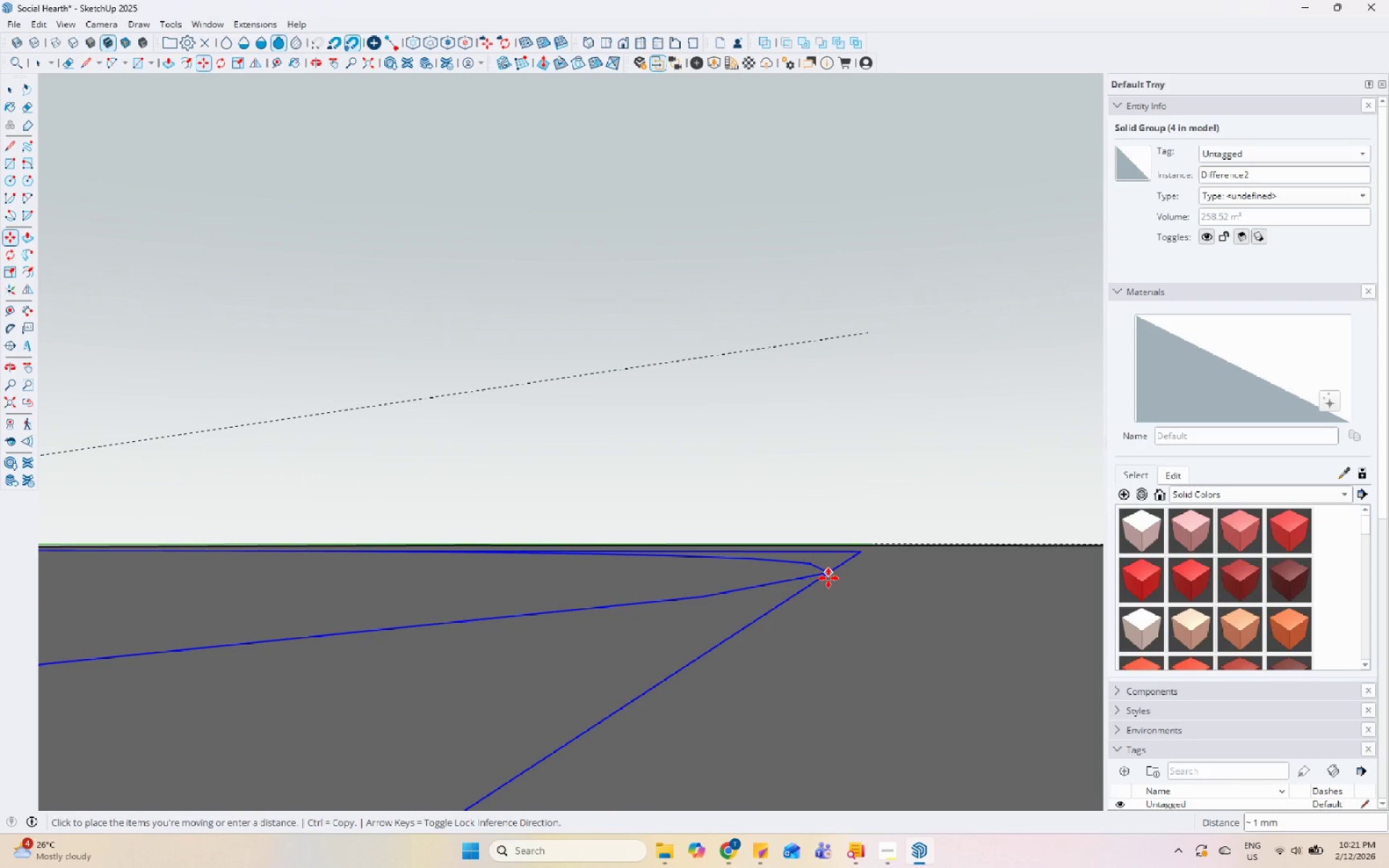 
left_click_drag(start_coordinate=[828, 578], to_coordinate=[831, 590])
 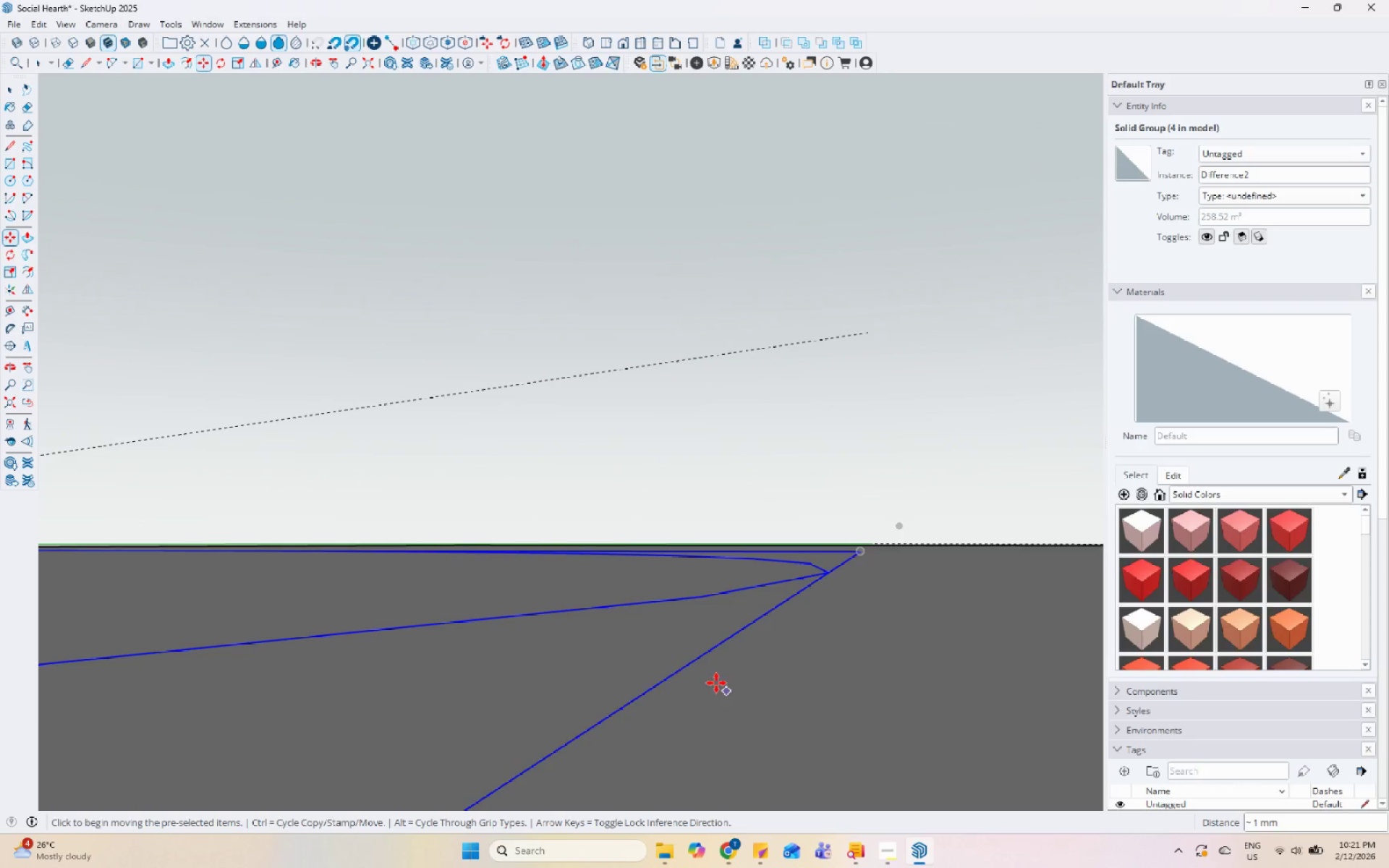 
key(Space)
 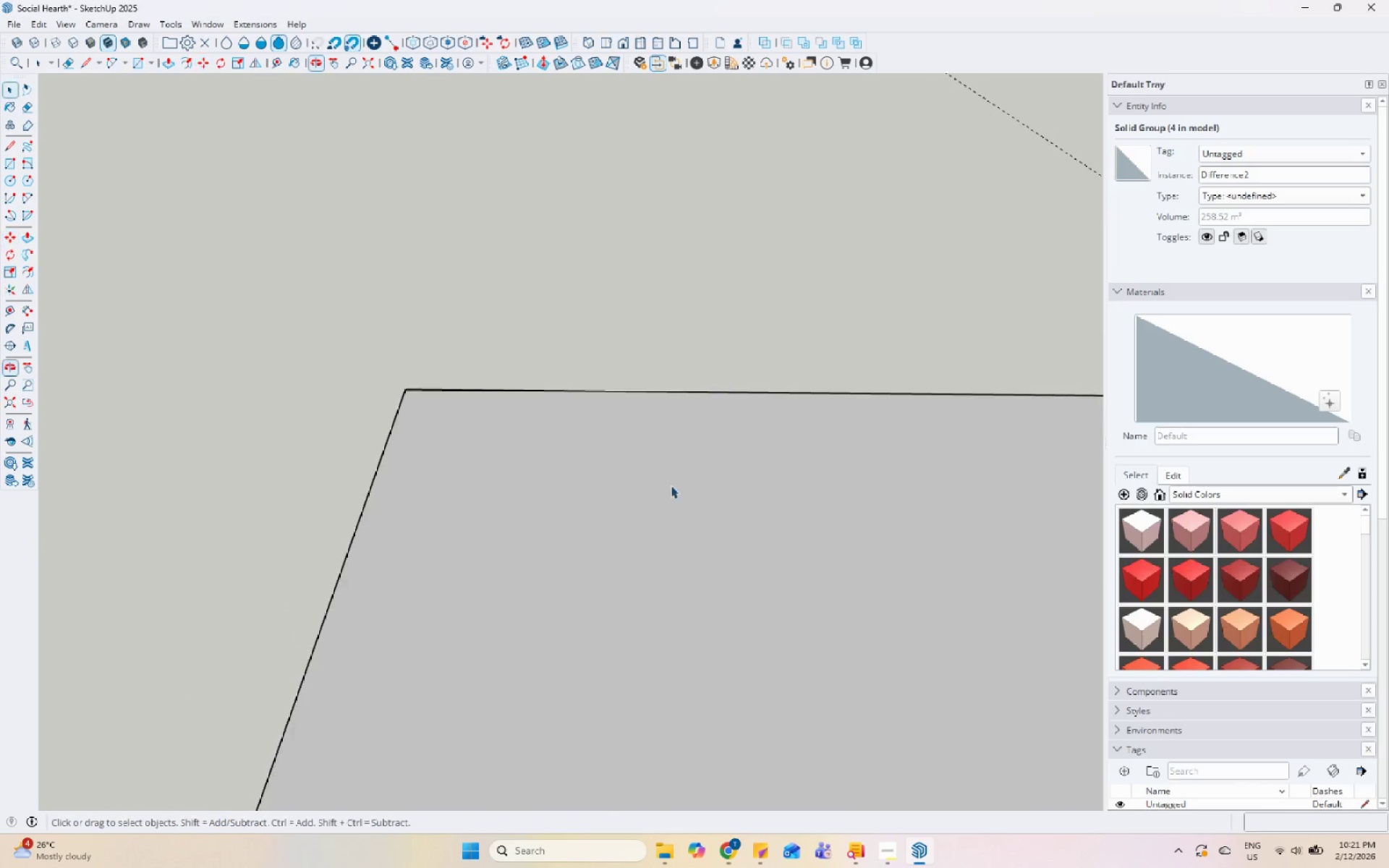 
scroll: coordinate [720, 603], scroll_direction: down, amount: 15.0
 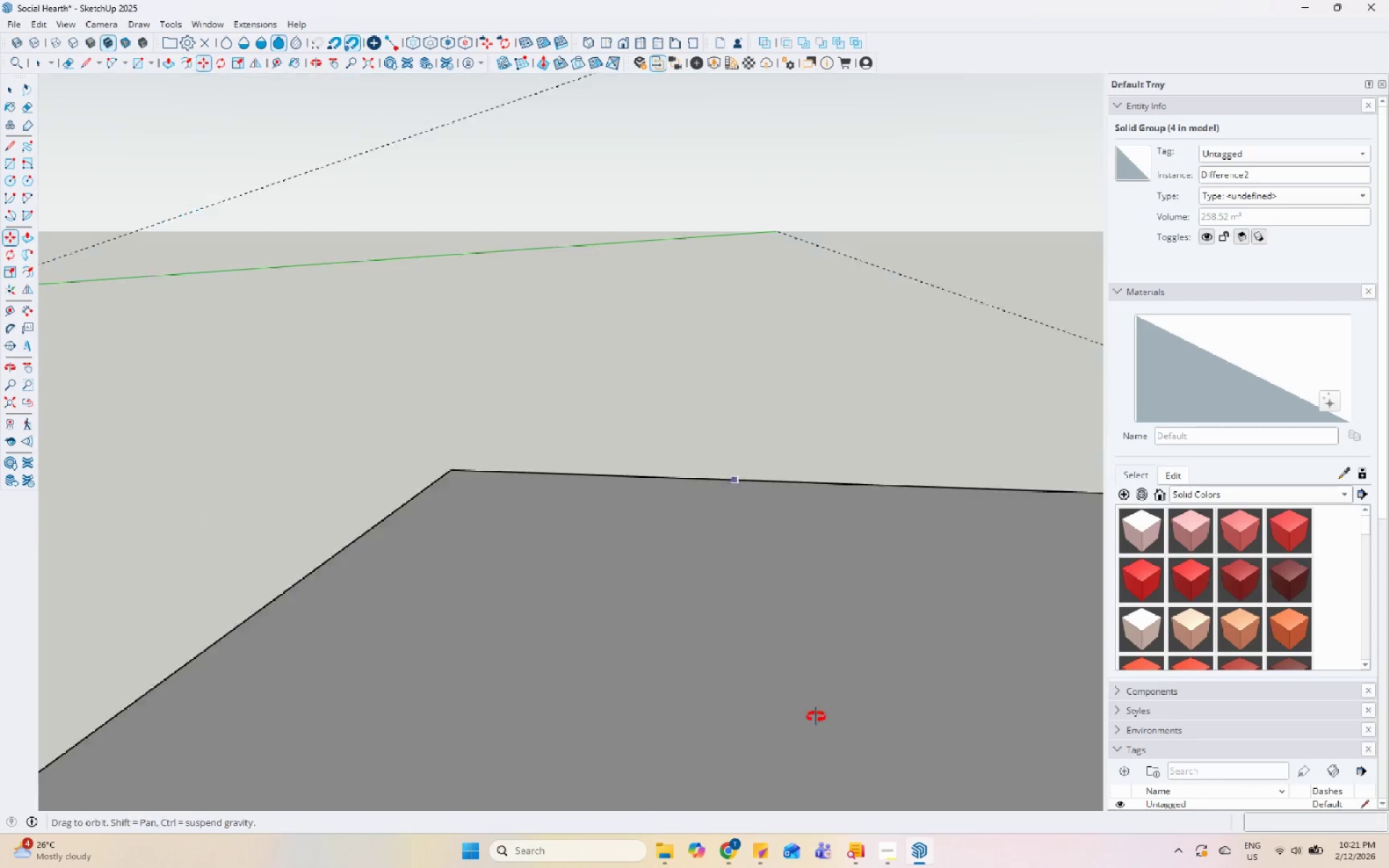 
key(Space)
 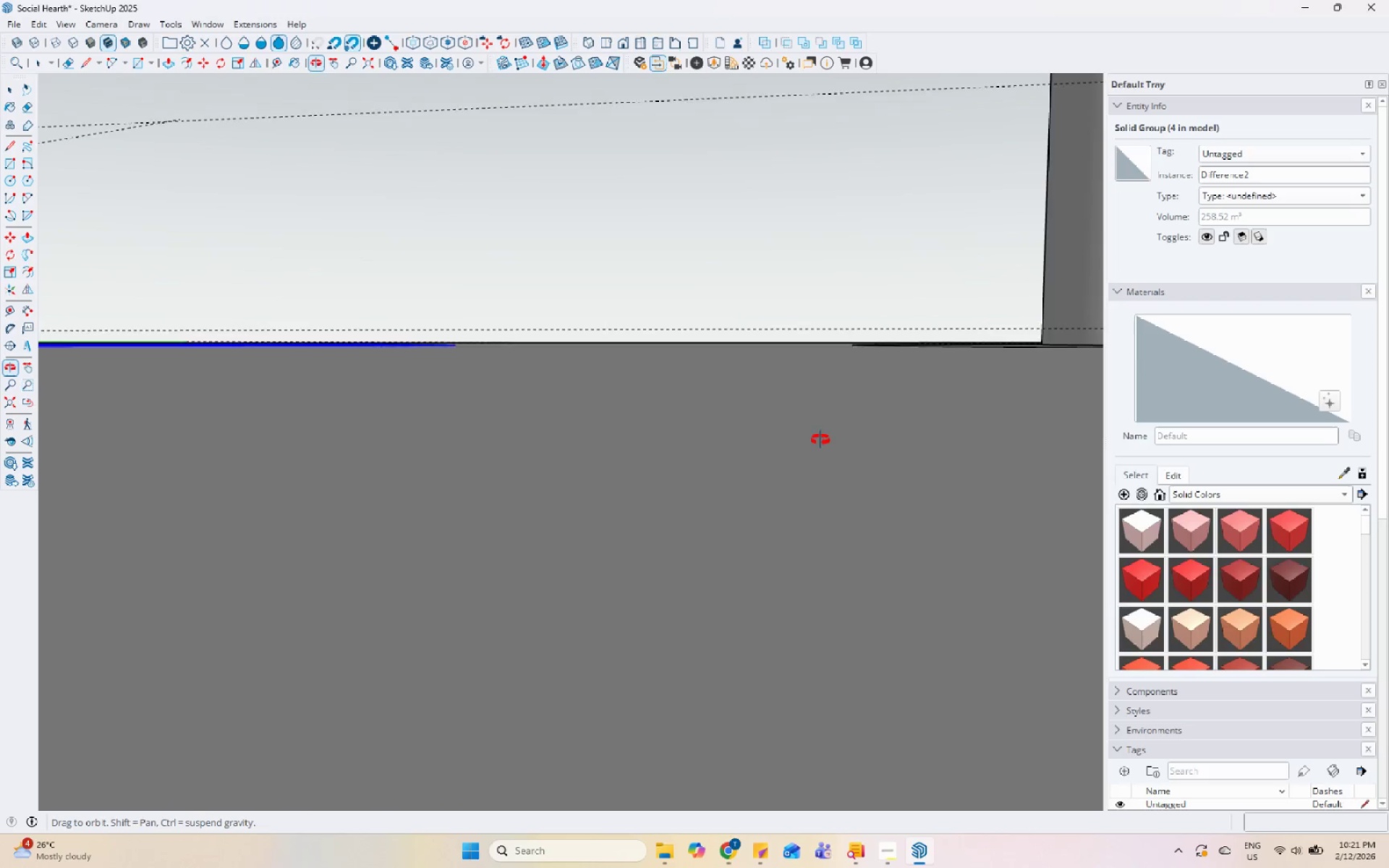 
scroll: coordinate [687, 674], scroll_direction: up, amount: 2.0
 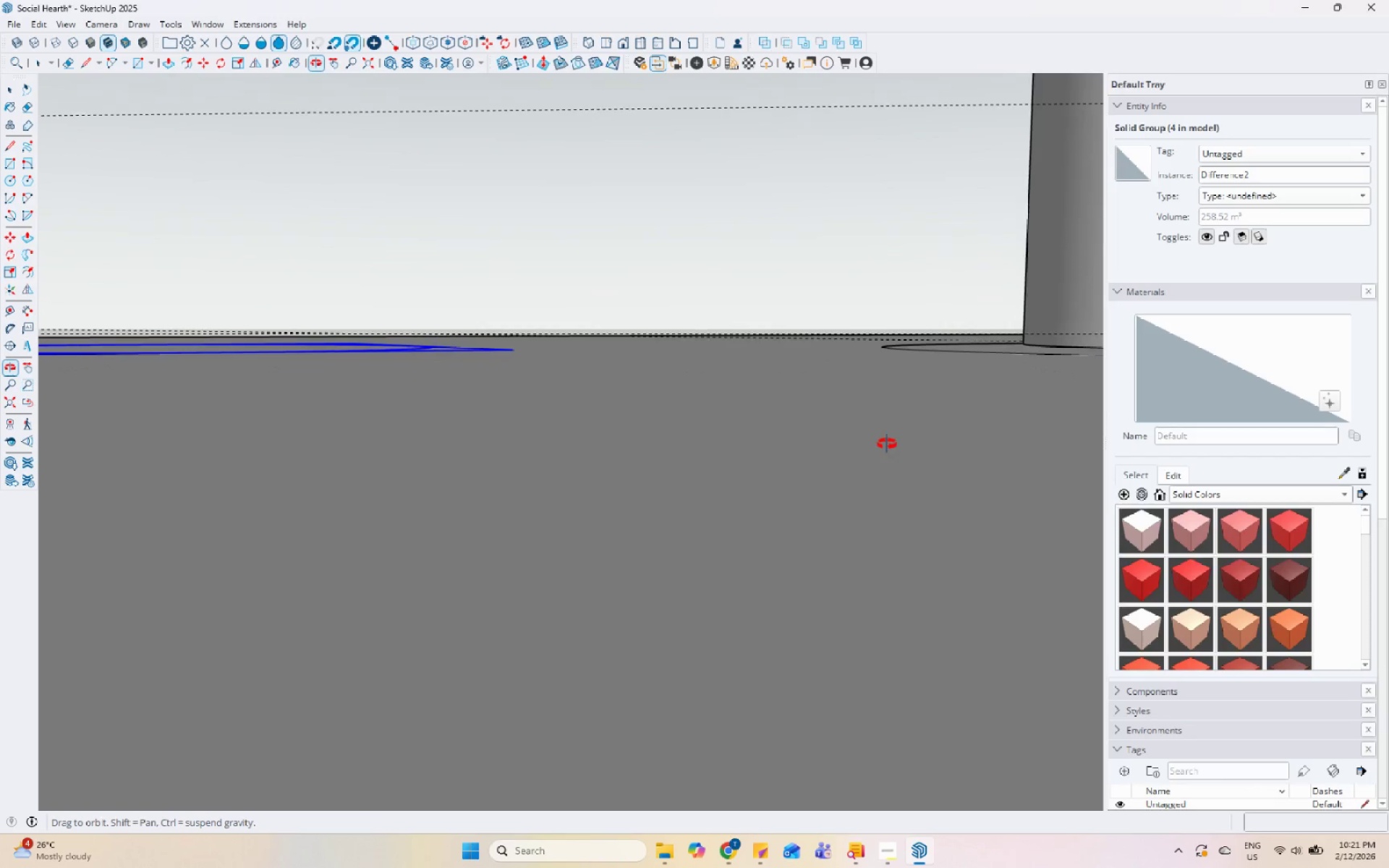 
left_click([748, 522])
 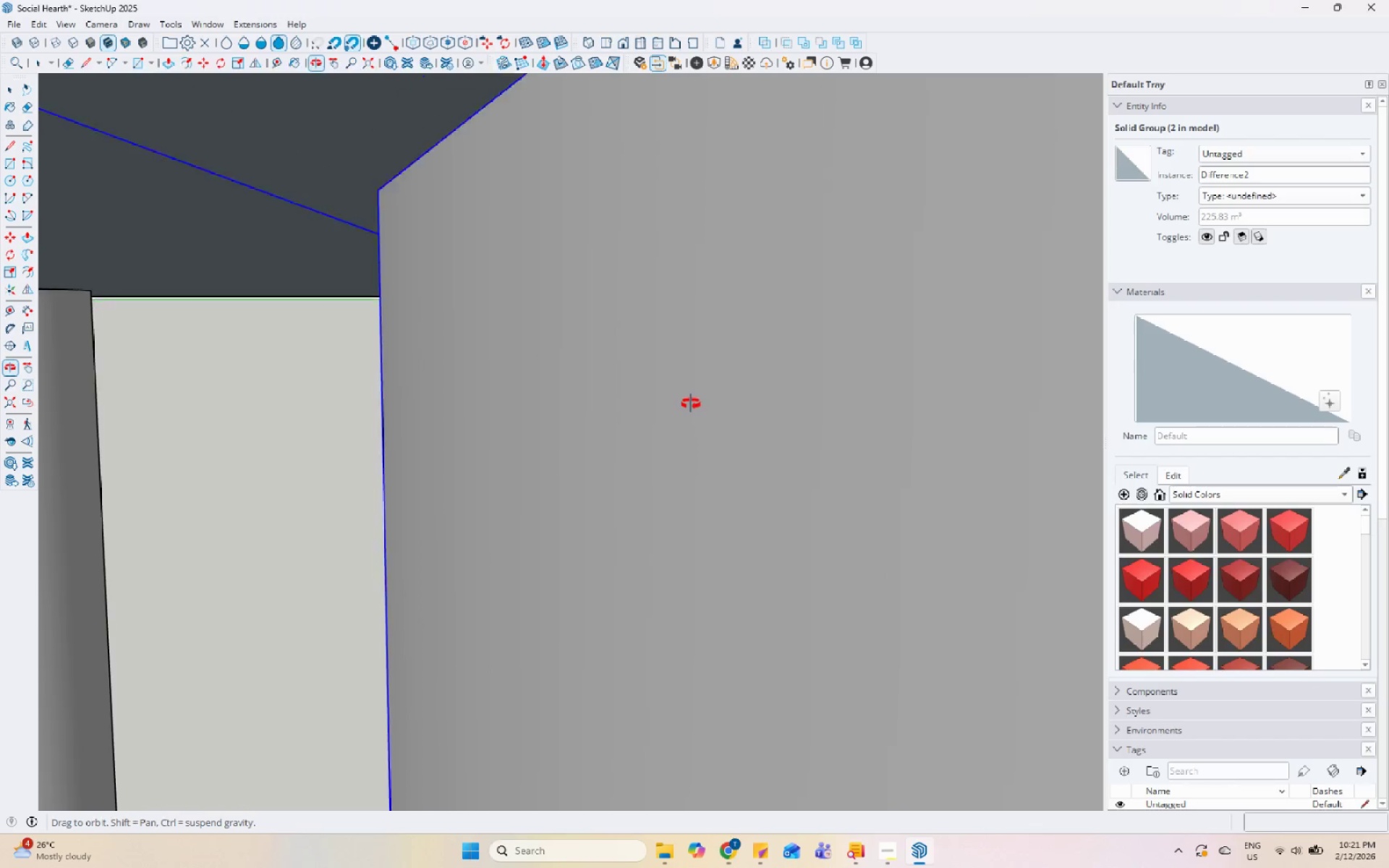 
scroll: coordinate [757, 525], scroll_direction: up, amount: 10.0
 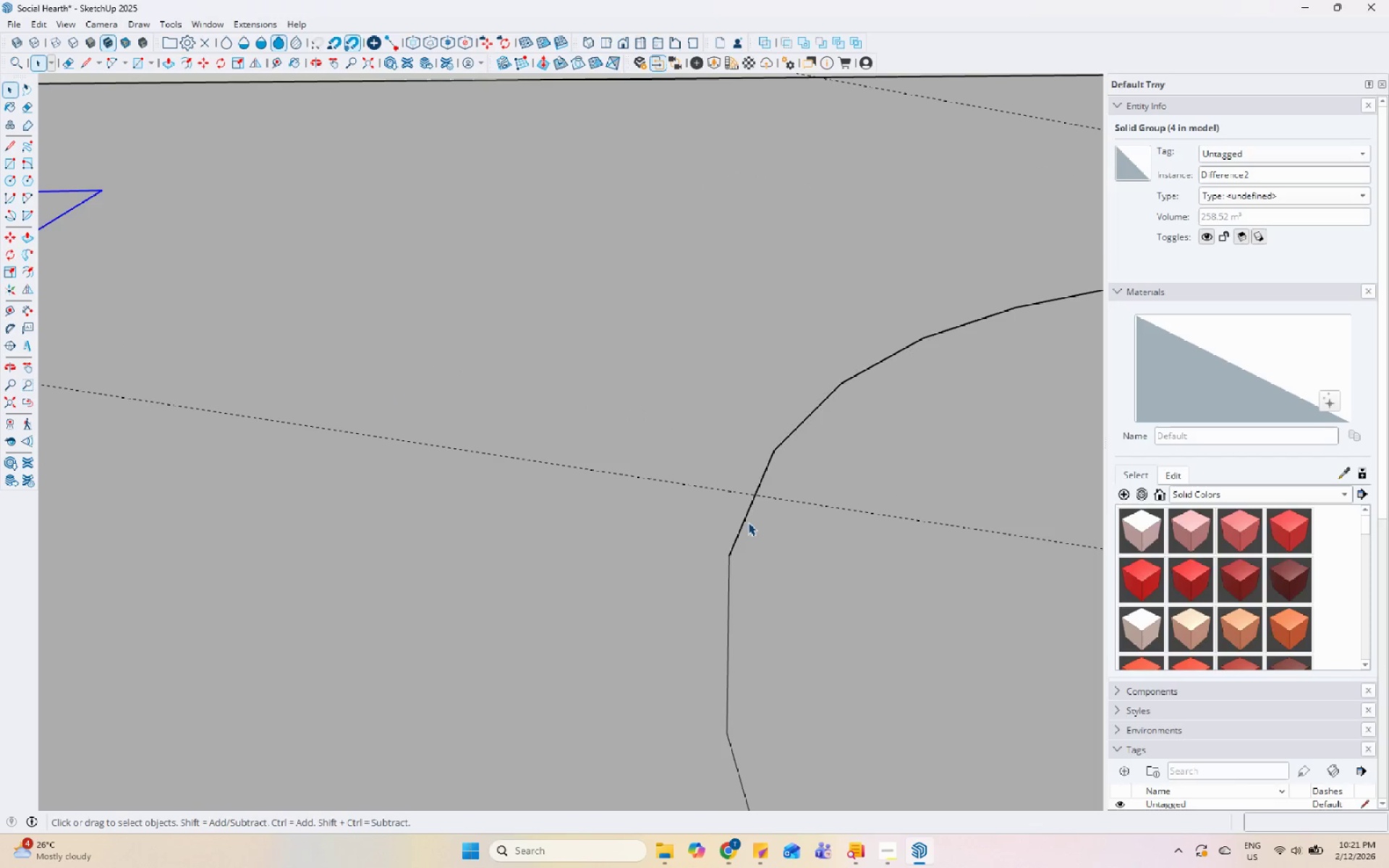 
key(Space)
 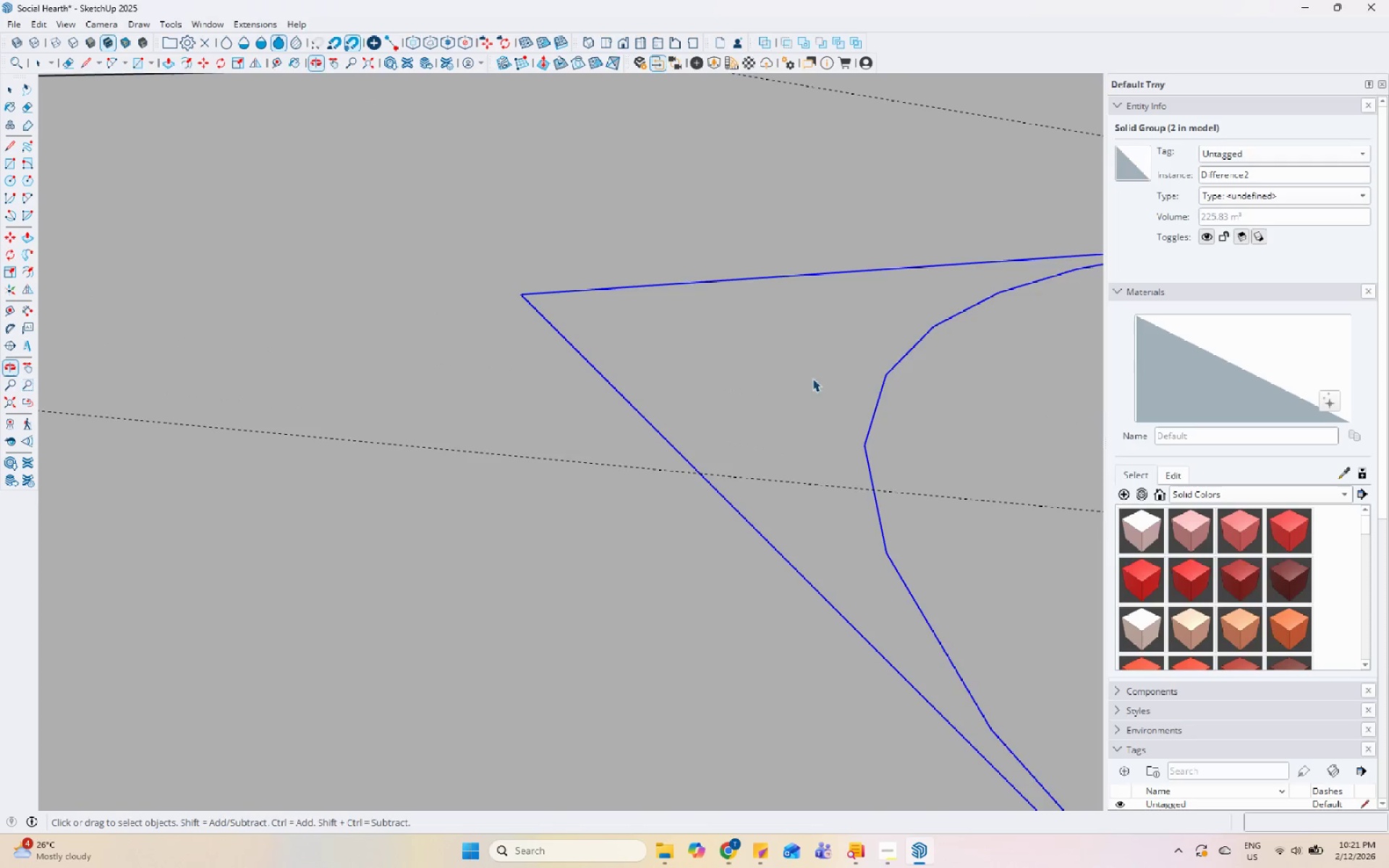 
scroll: coordinate [713, 514], scroll_direction: down, amount: 16.0
 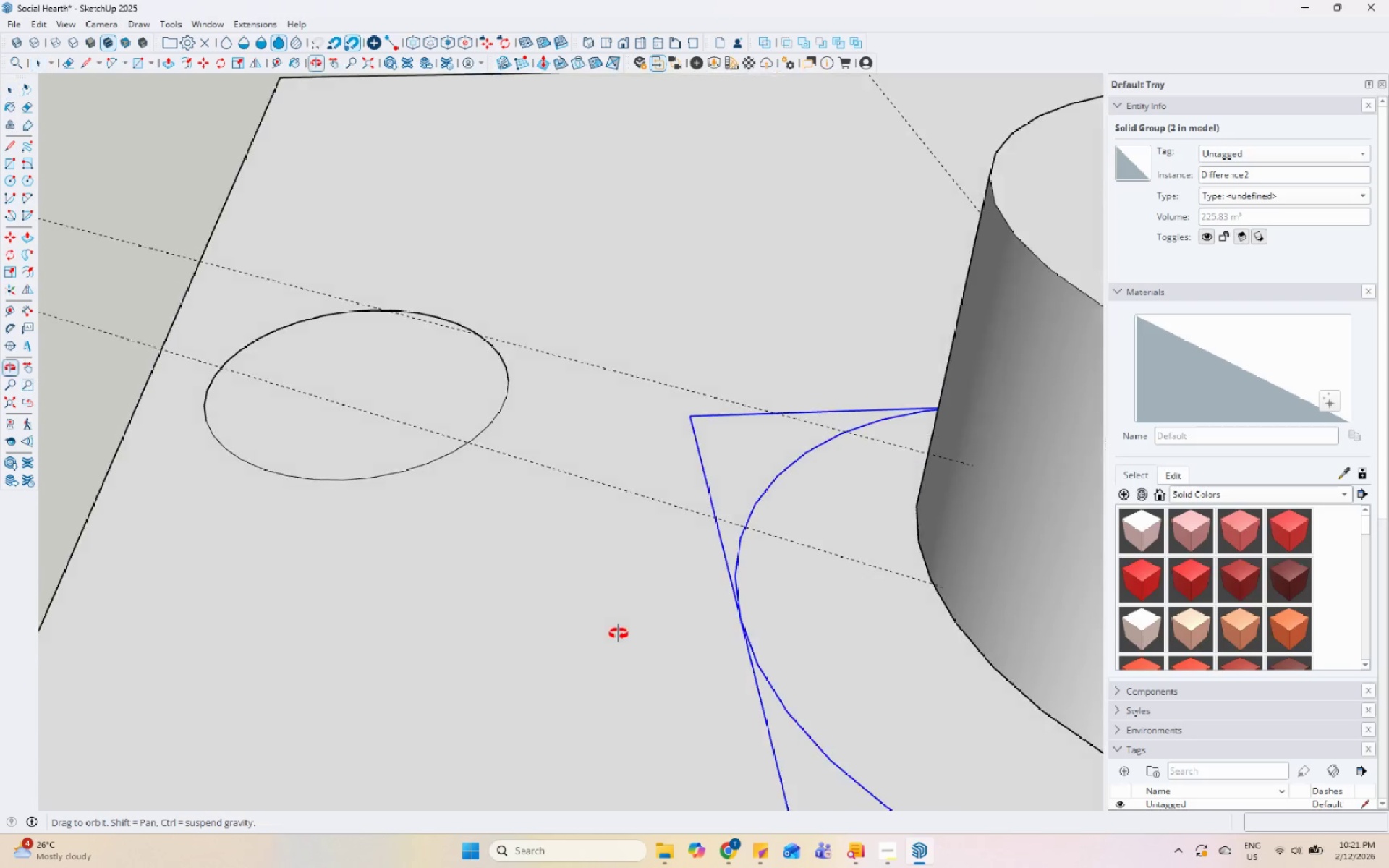 
left_click([621, 403])
 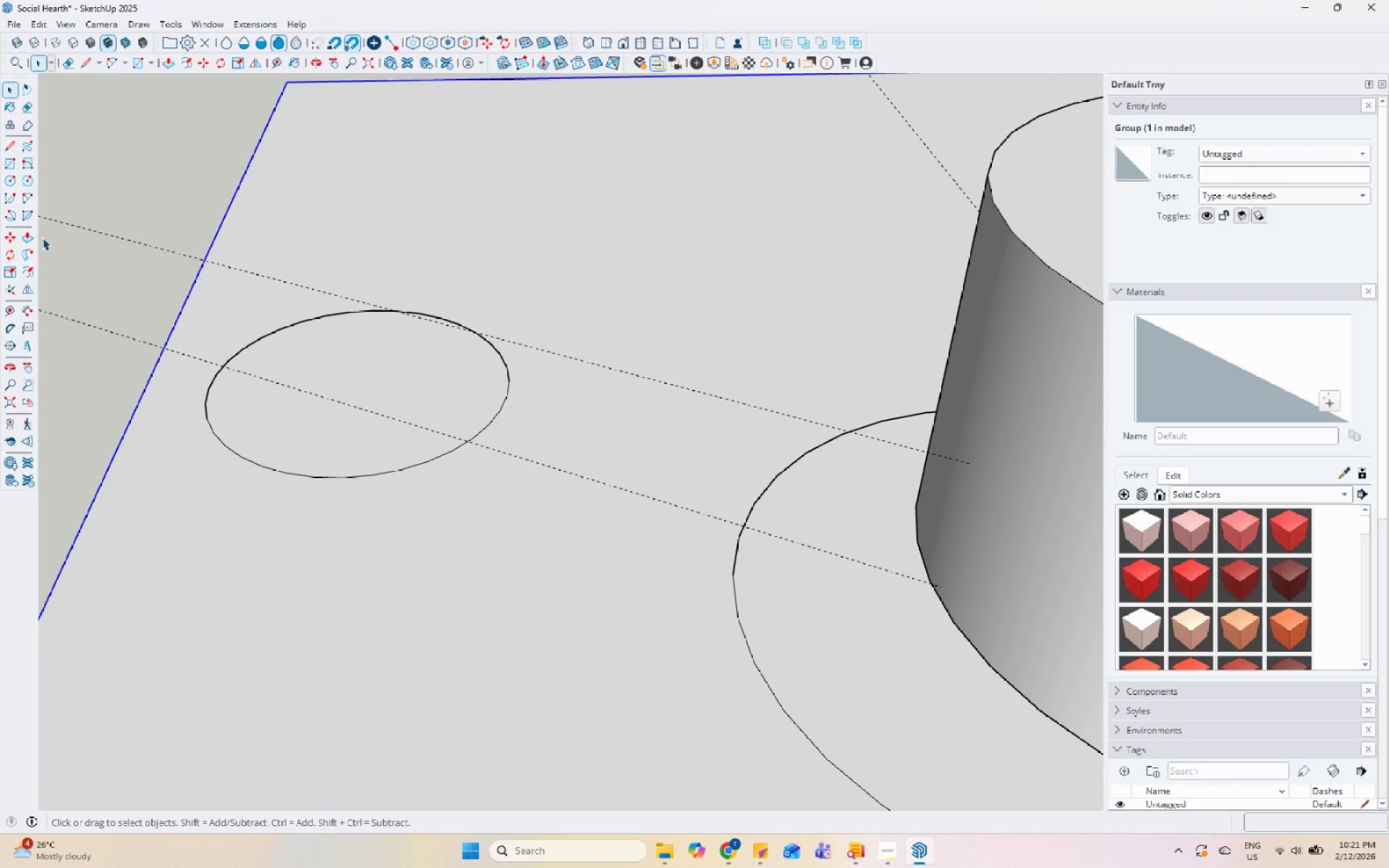 
scroll: coordinate [21, 195], scroll_direction: up, amount: 3.0
 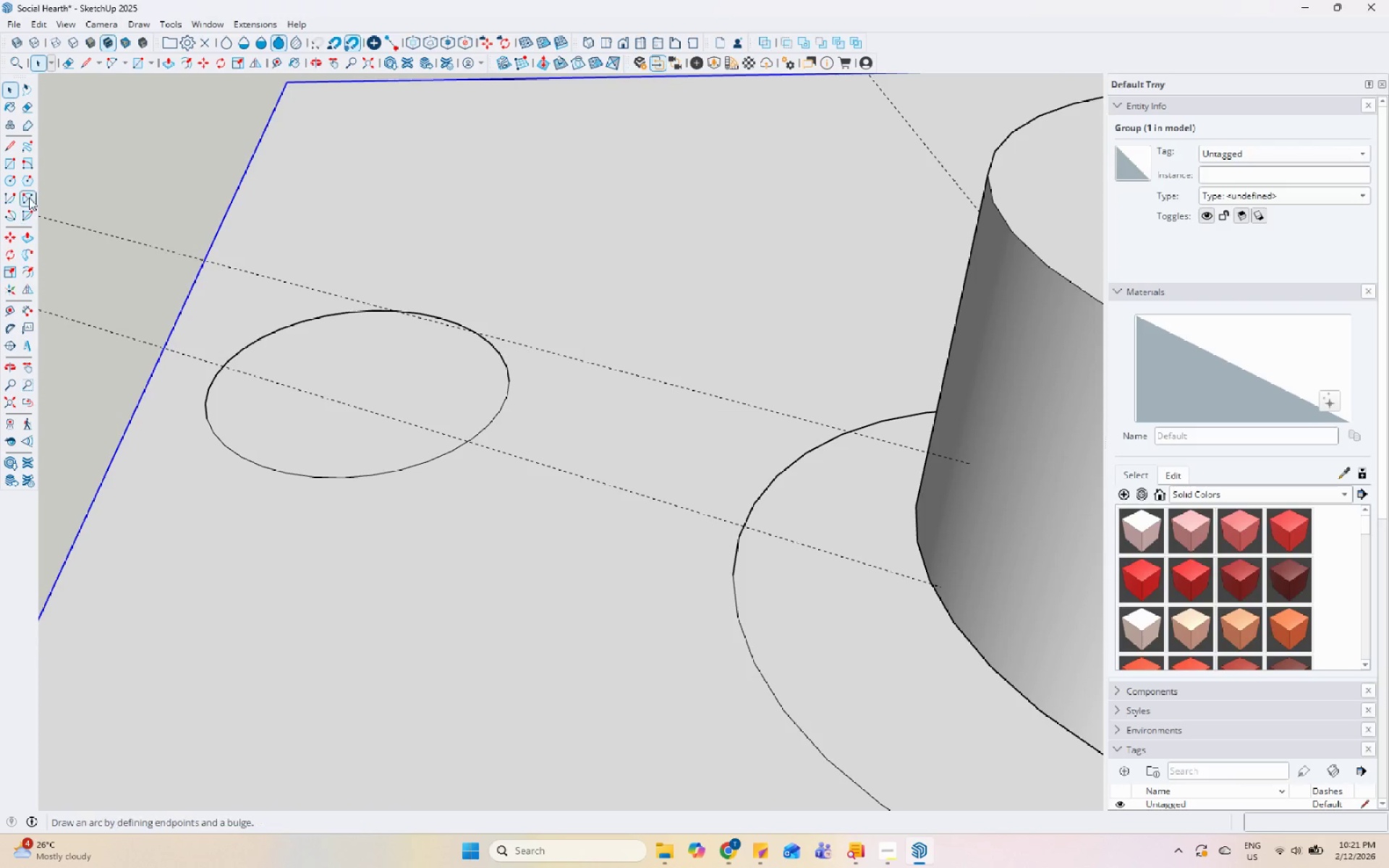 
left_click([29, 194])
 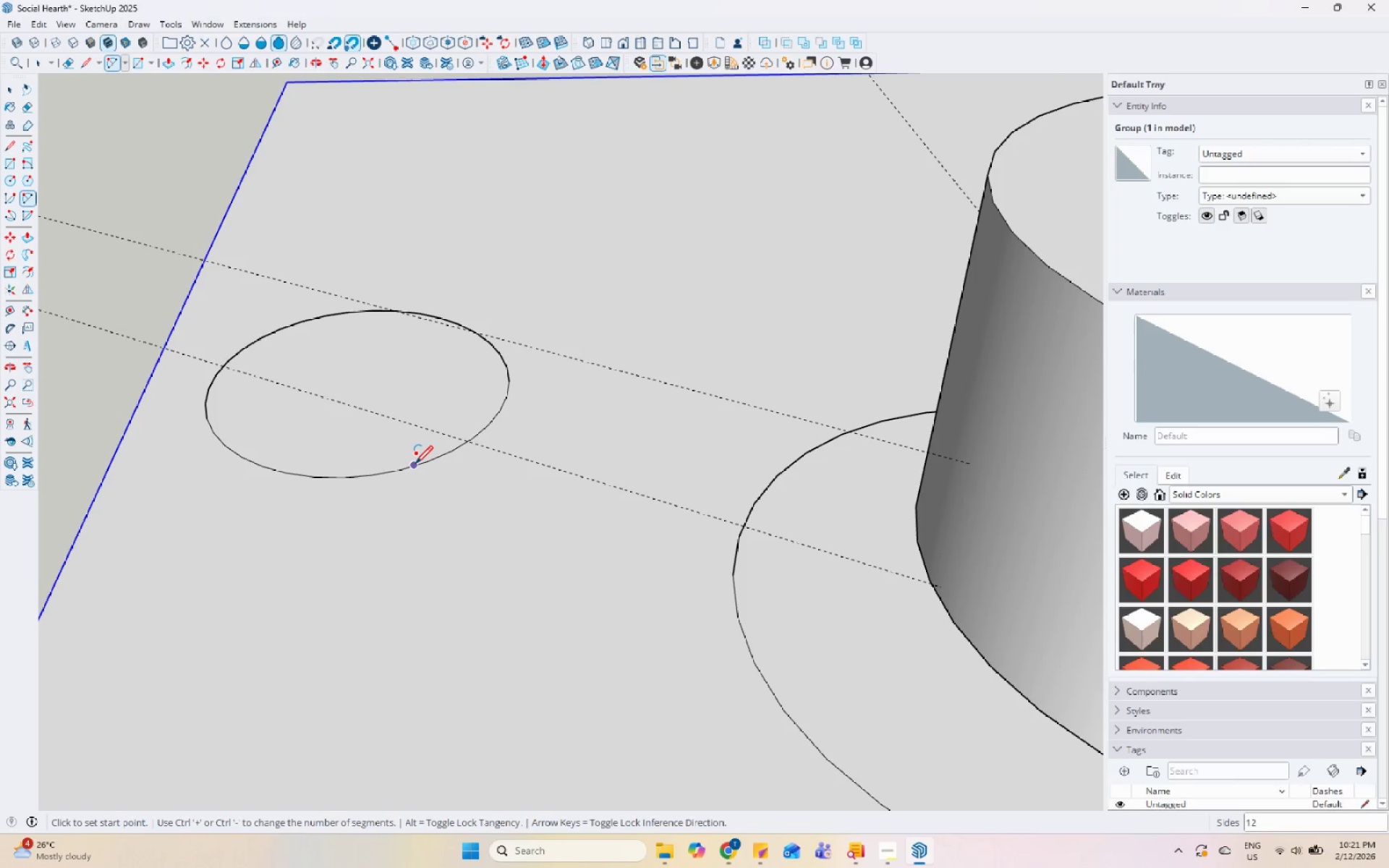 
left_click([415, 465])
 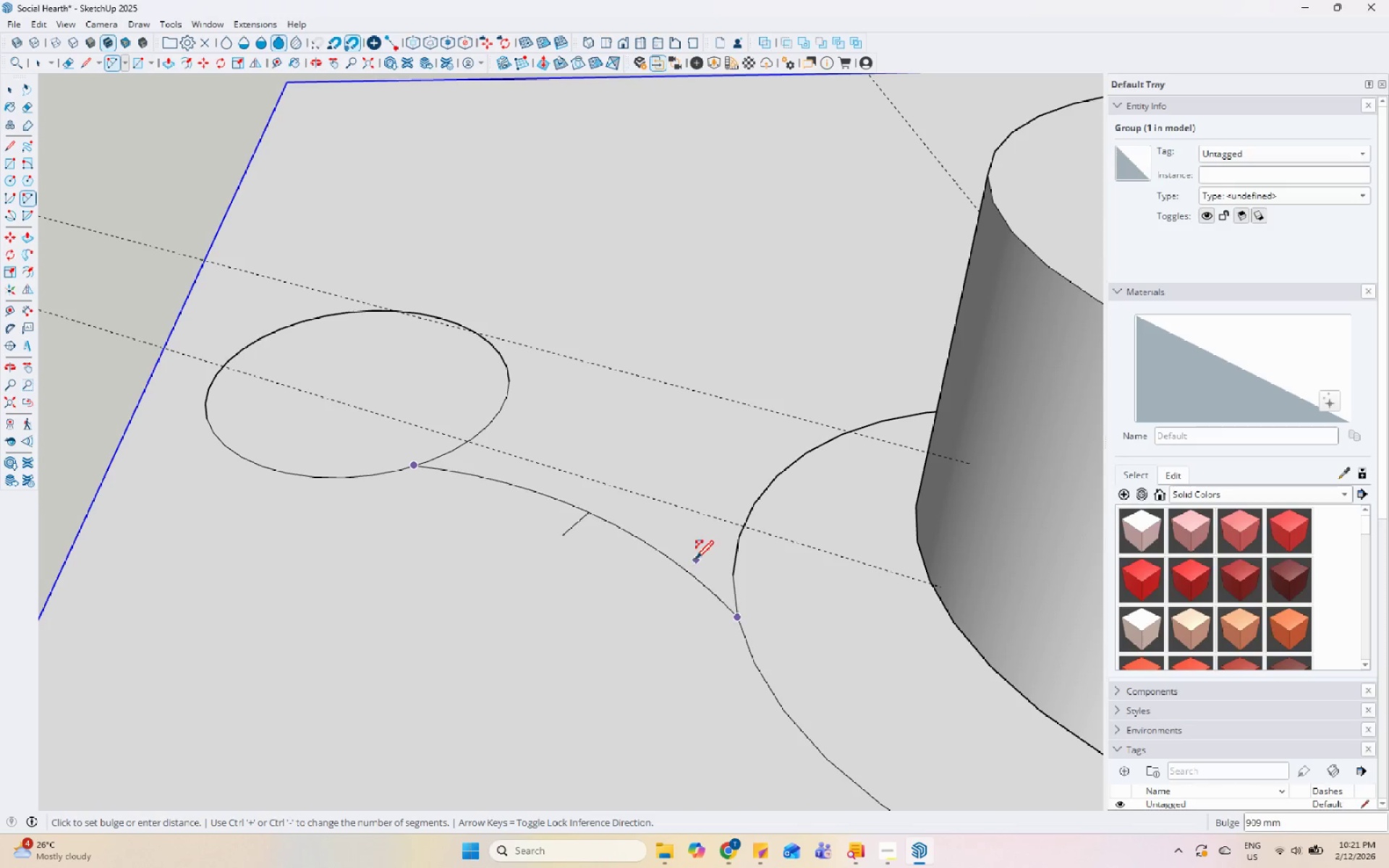 
left_click([681, 541])
 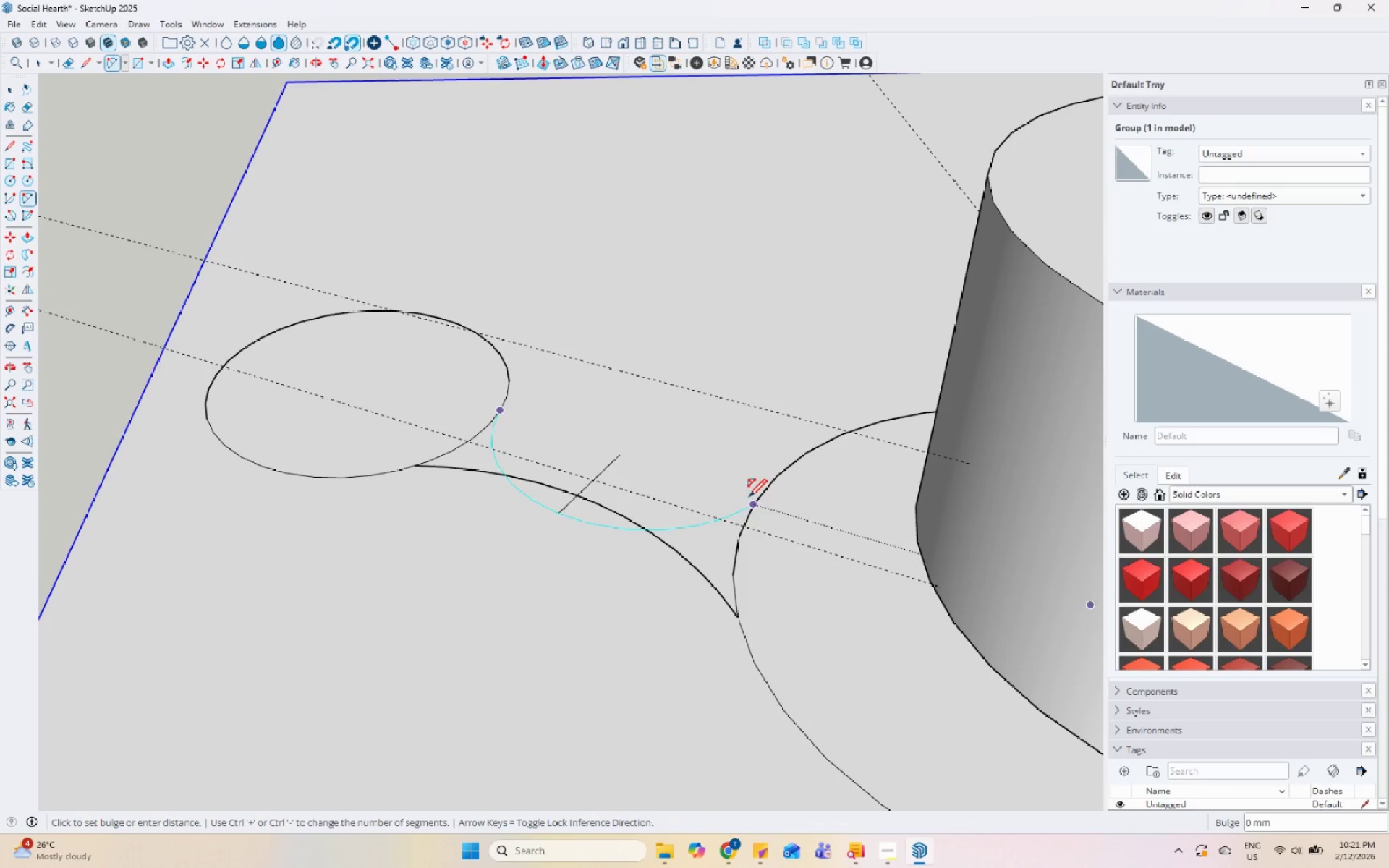 
left_click([689, 468])
 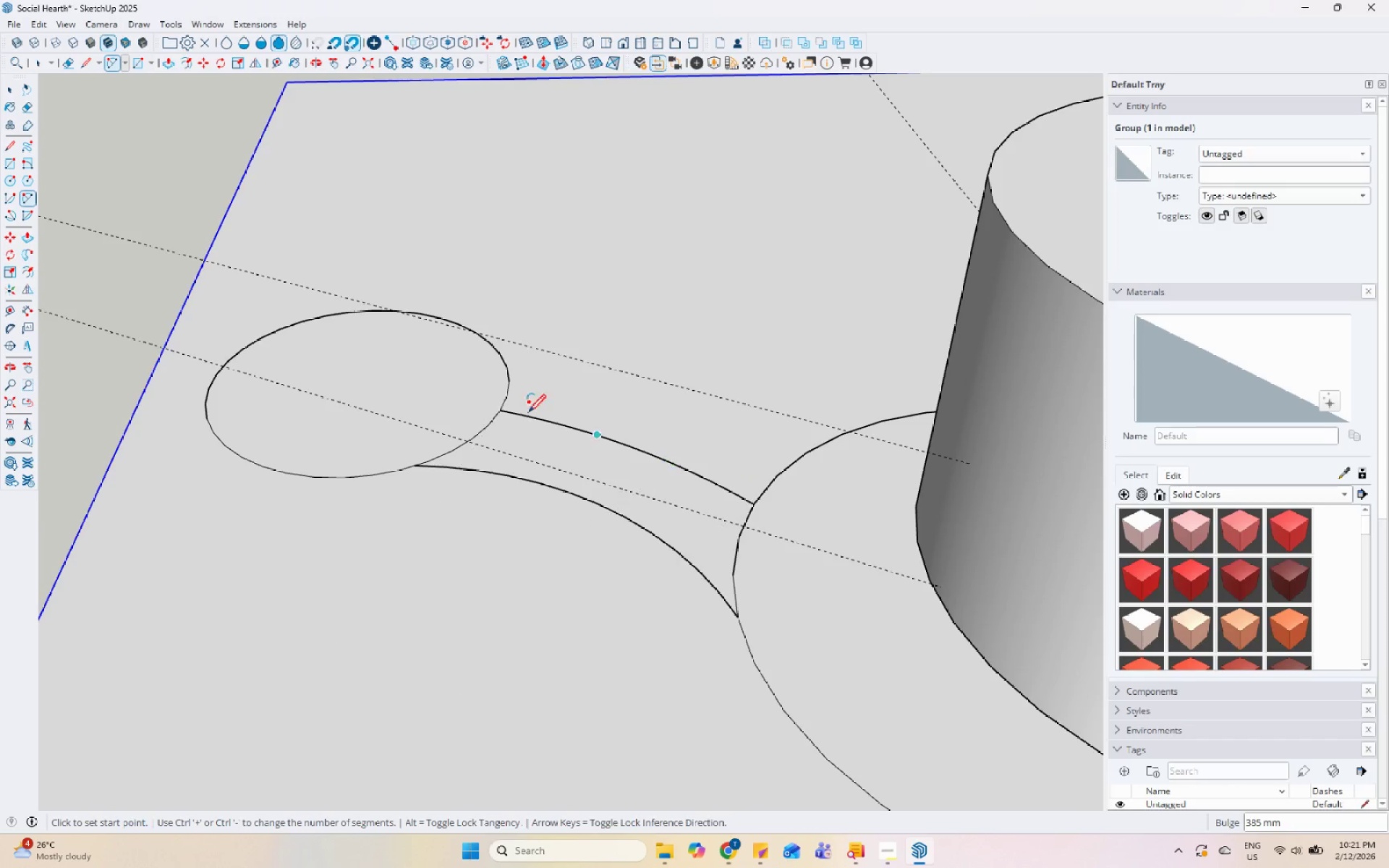 
key(Space)
 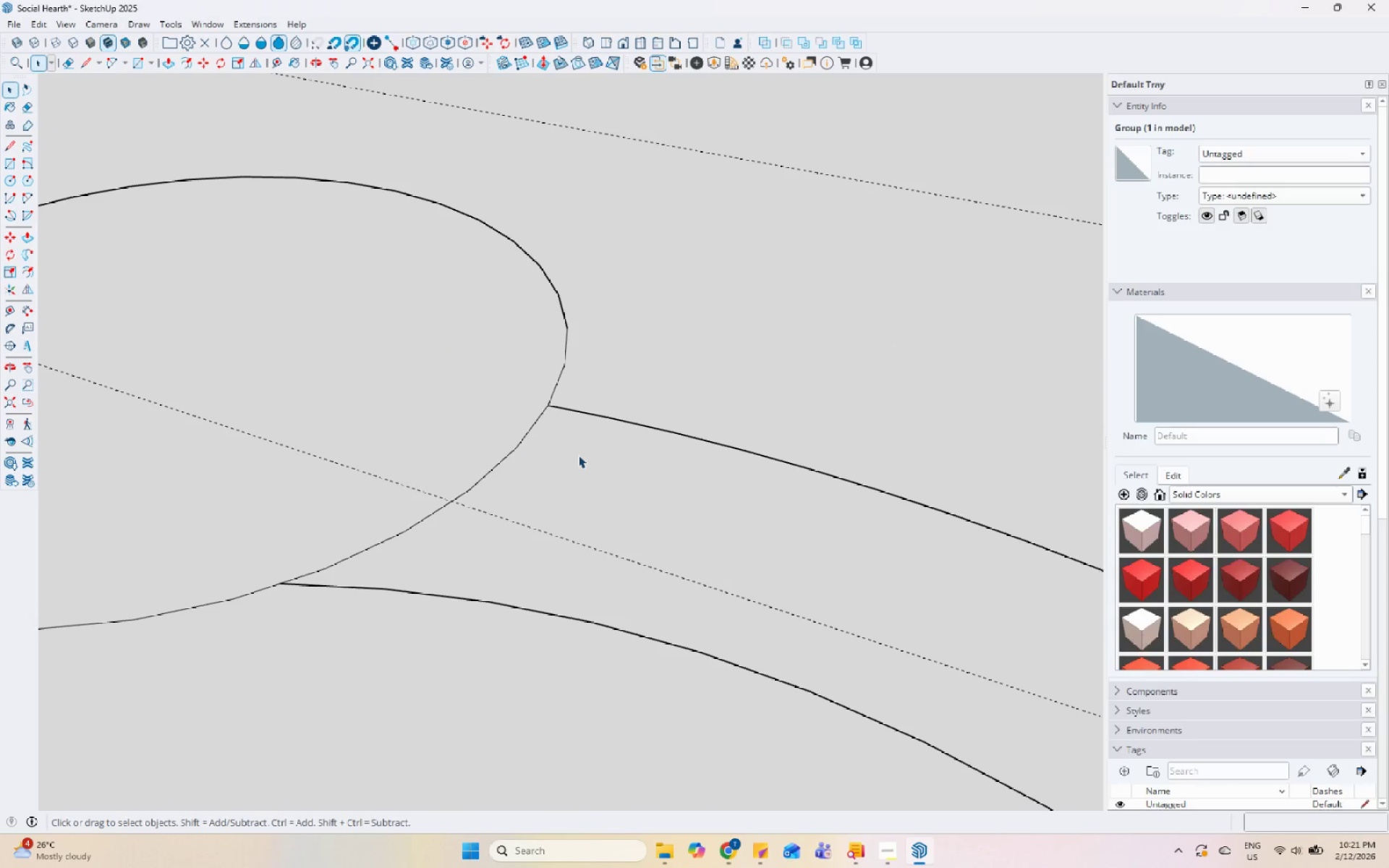 
scroll: coordinate [577, 454], scroll_direction: up, amount: 10.0
 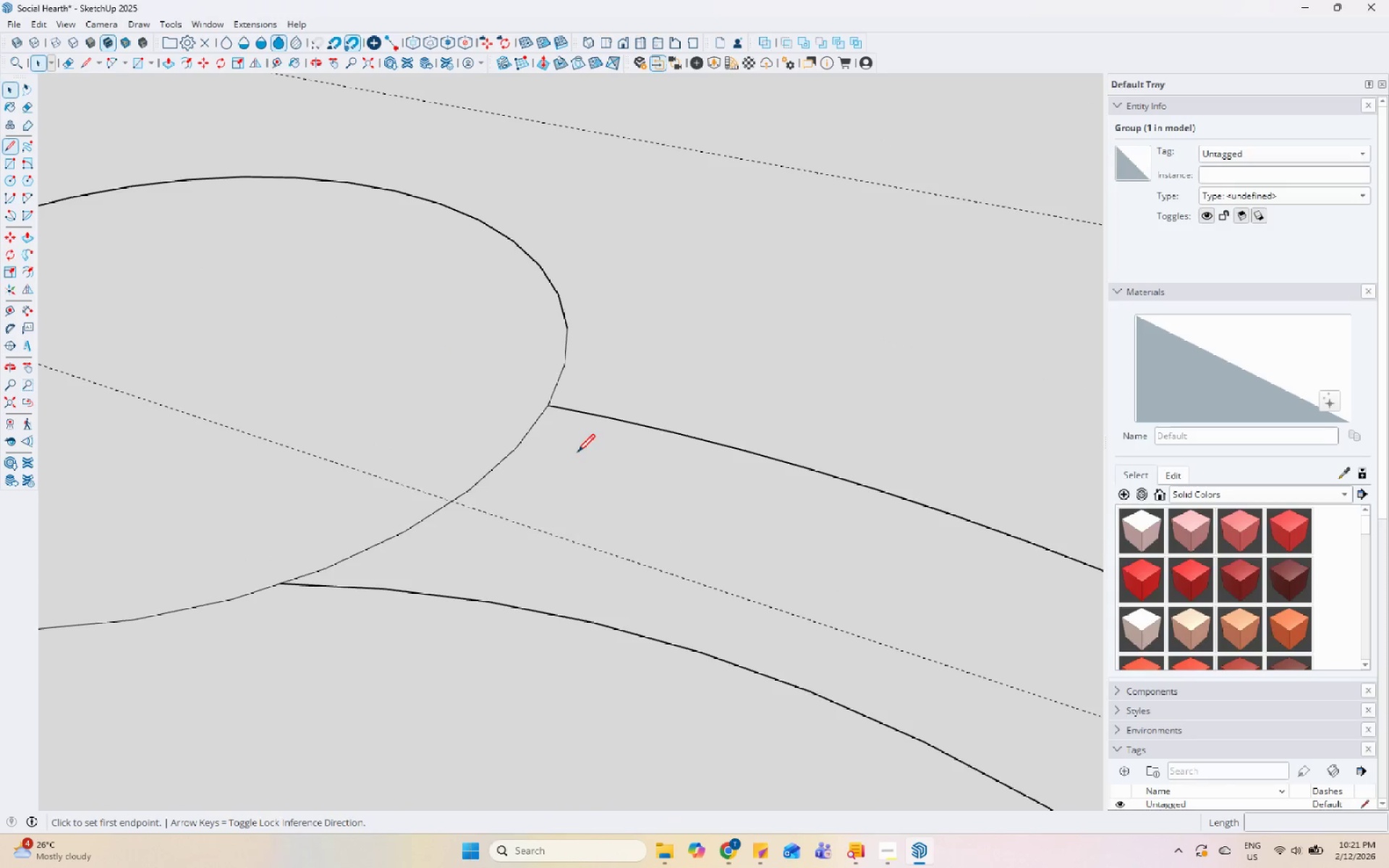 
key(L)
 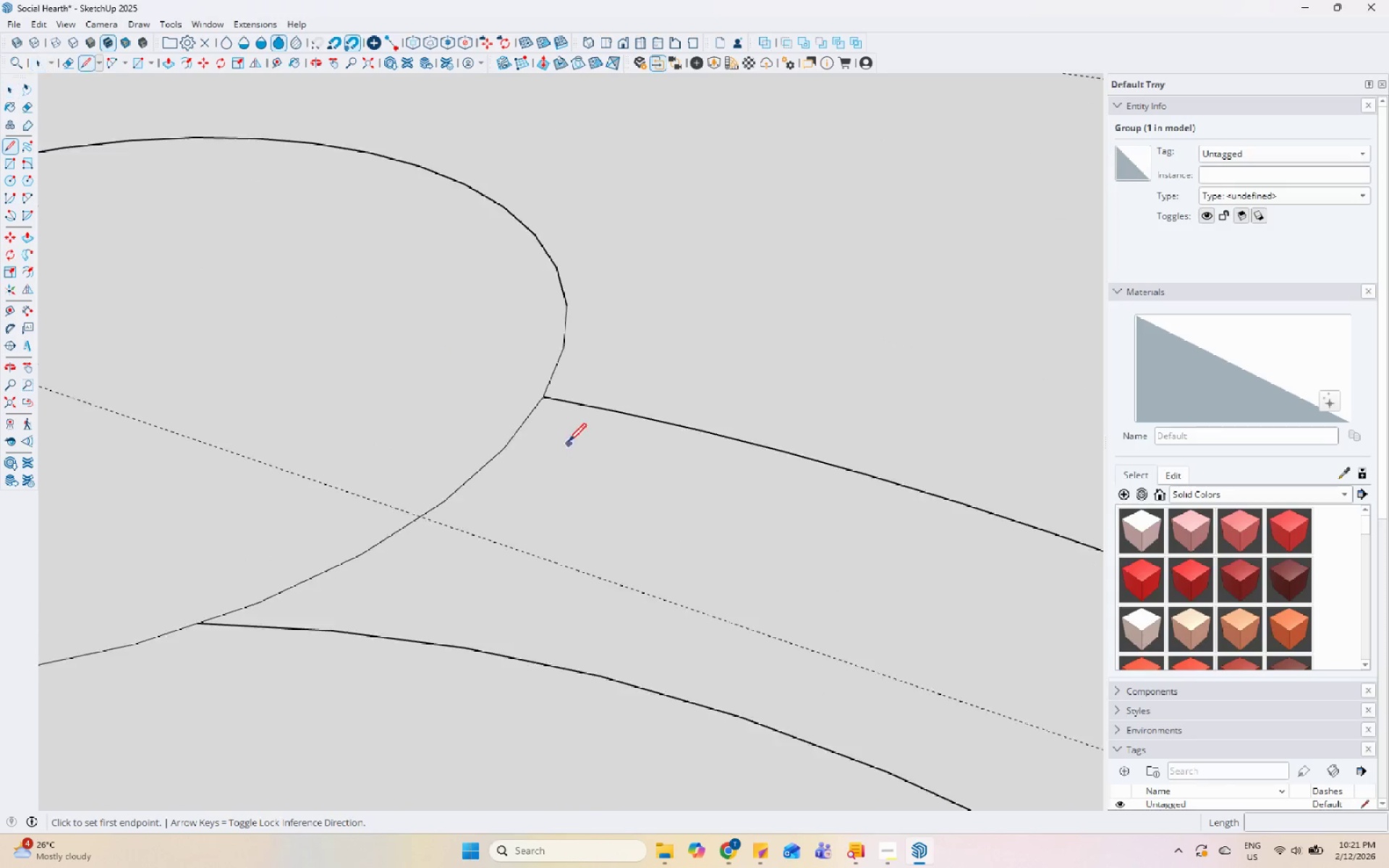 
scroll: coordinate [568, 436], scroll_direction: up, amount: 4.0
 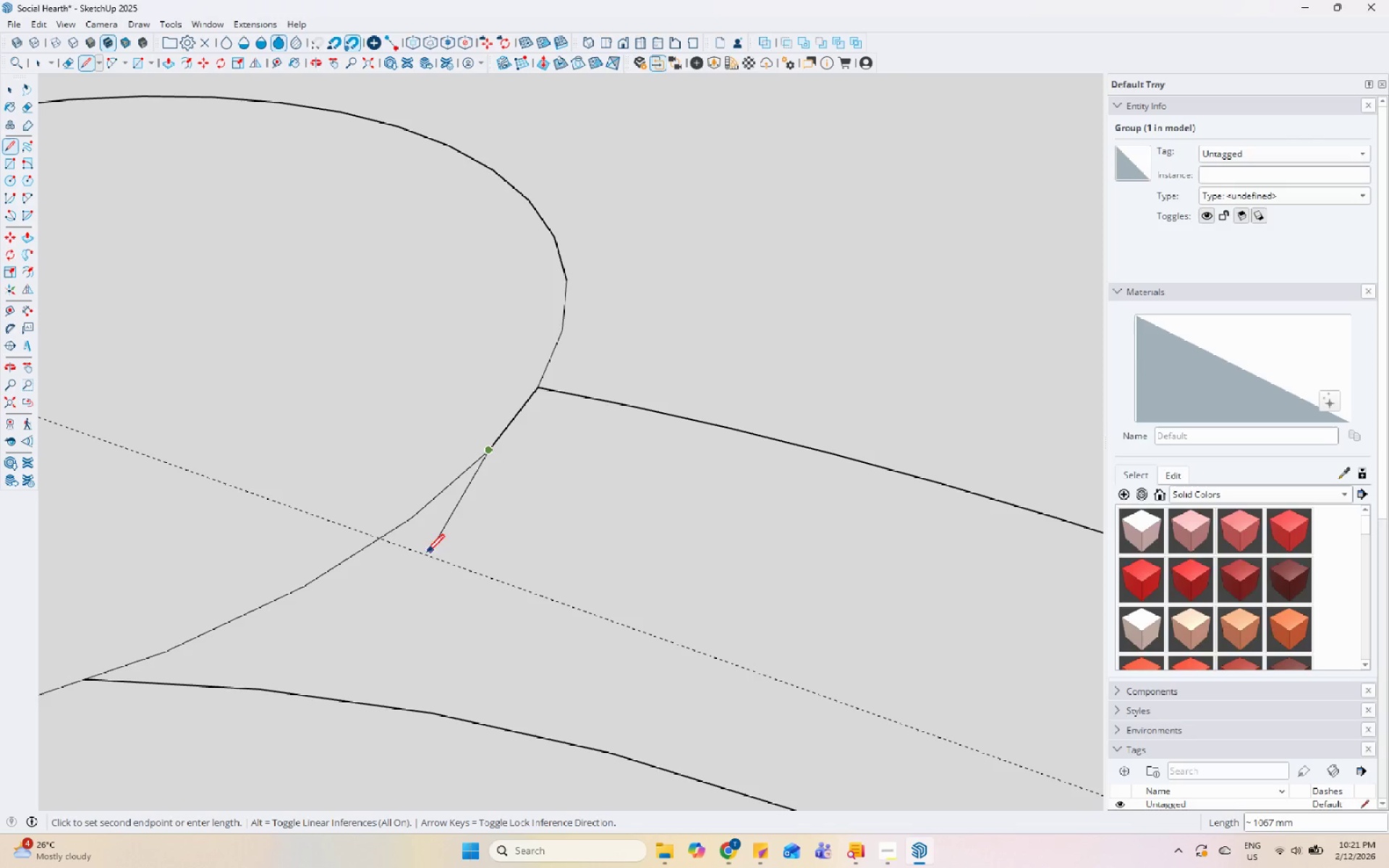 
left_click([415, 516])
 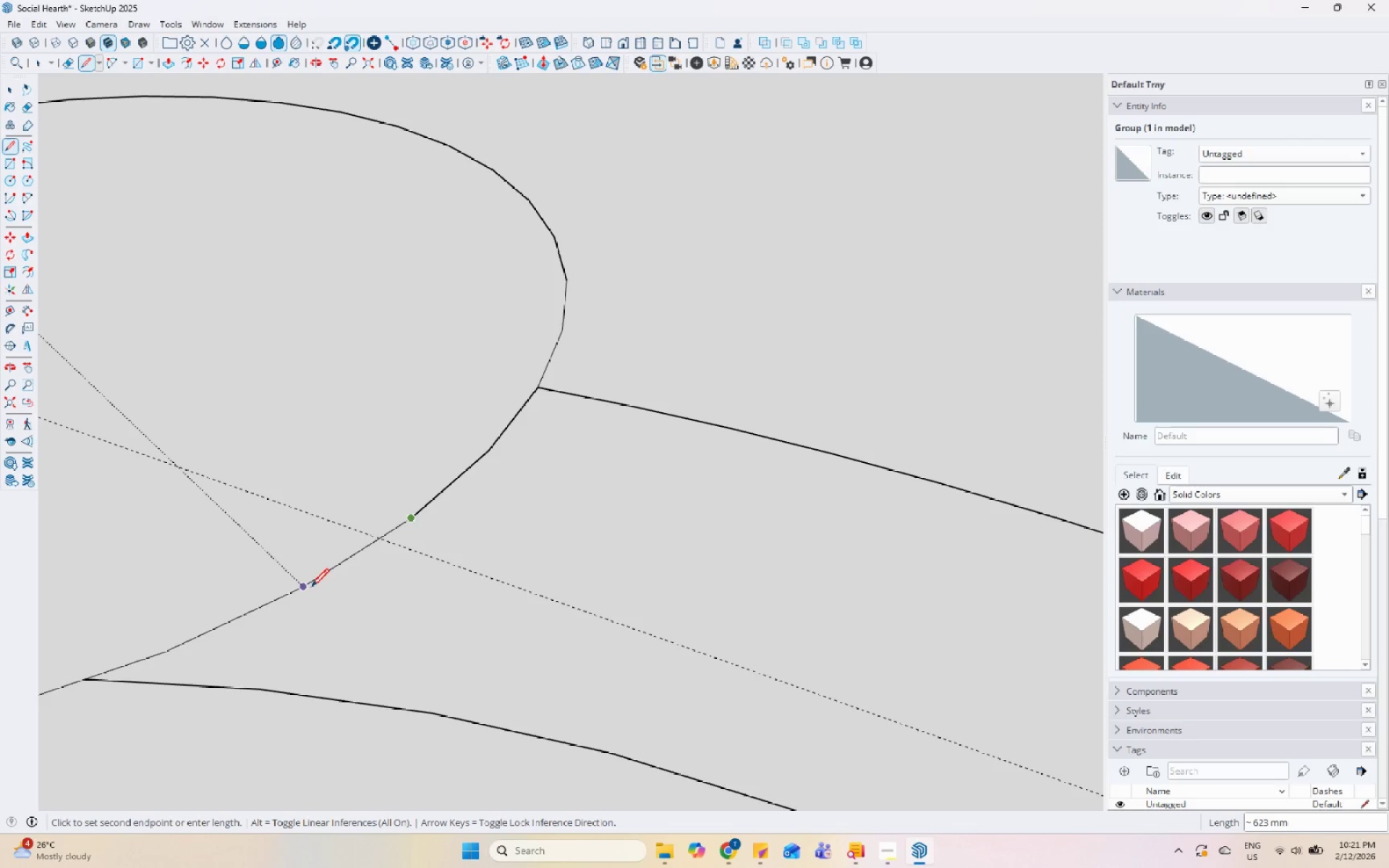 
left_click([306, 588])
 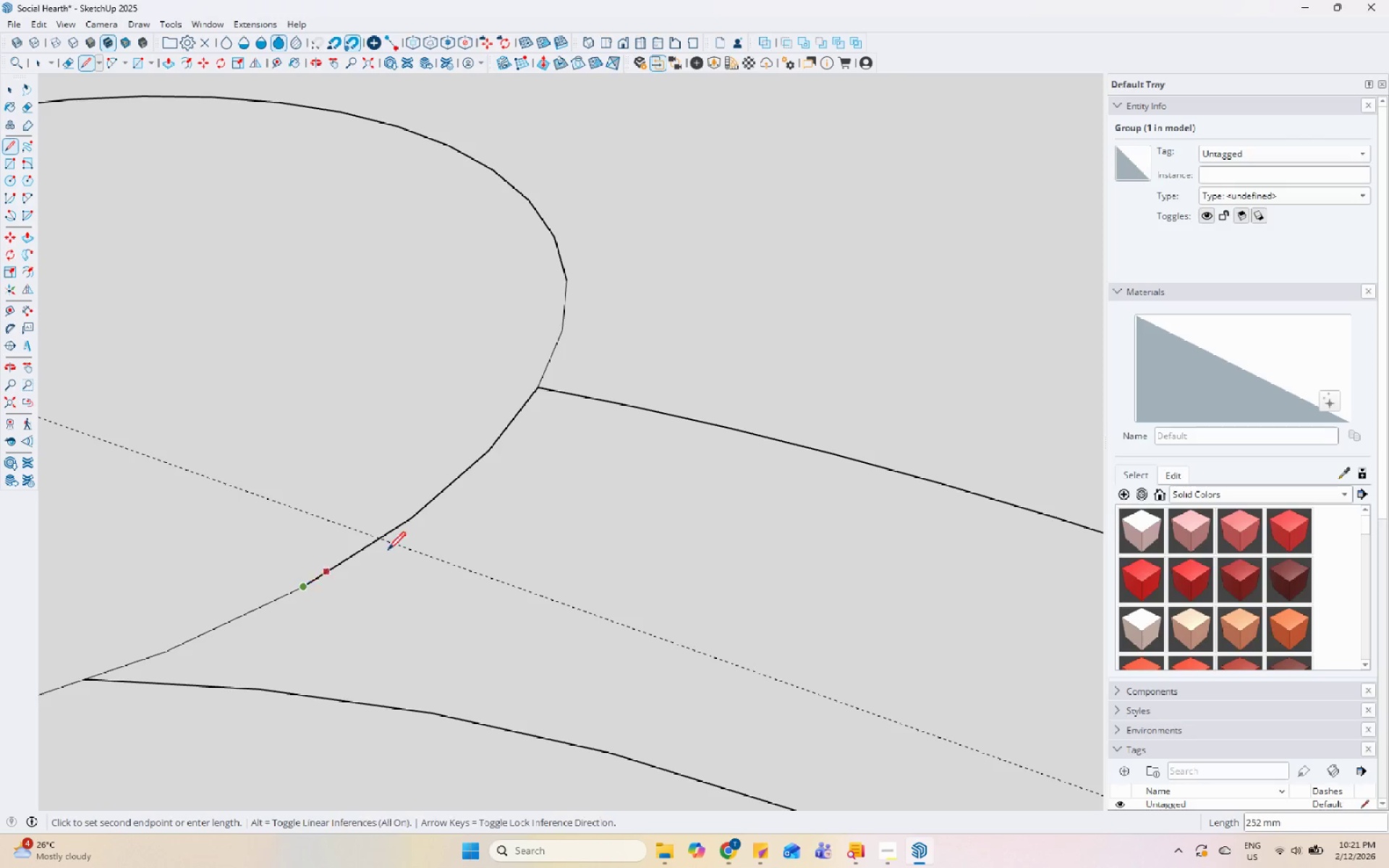 
scroll: coordinate [415, 576], scroll_direction: down, amount: 1.0
 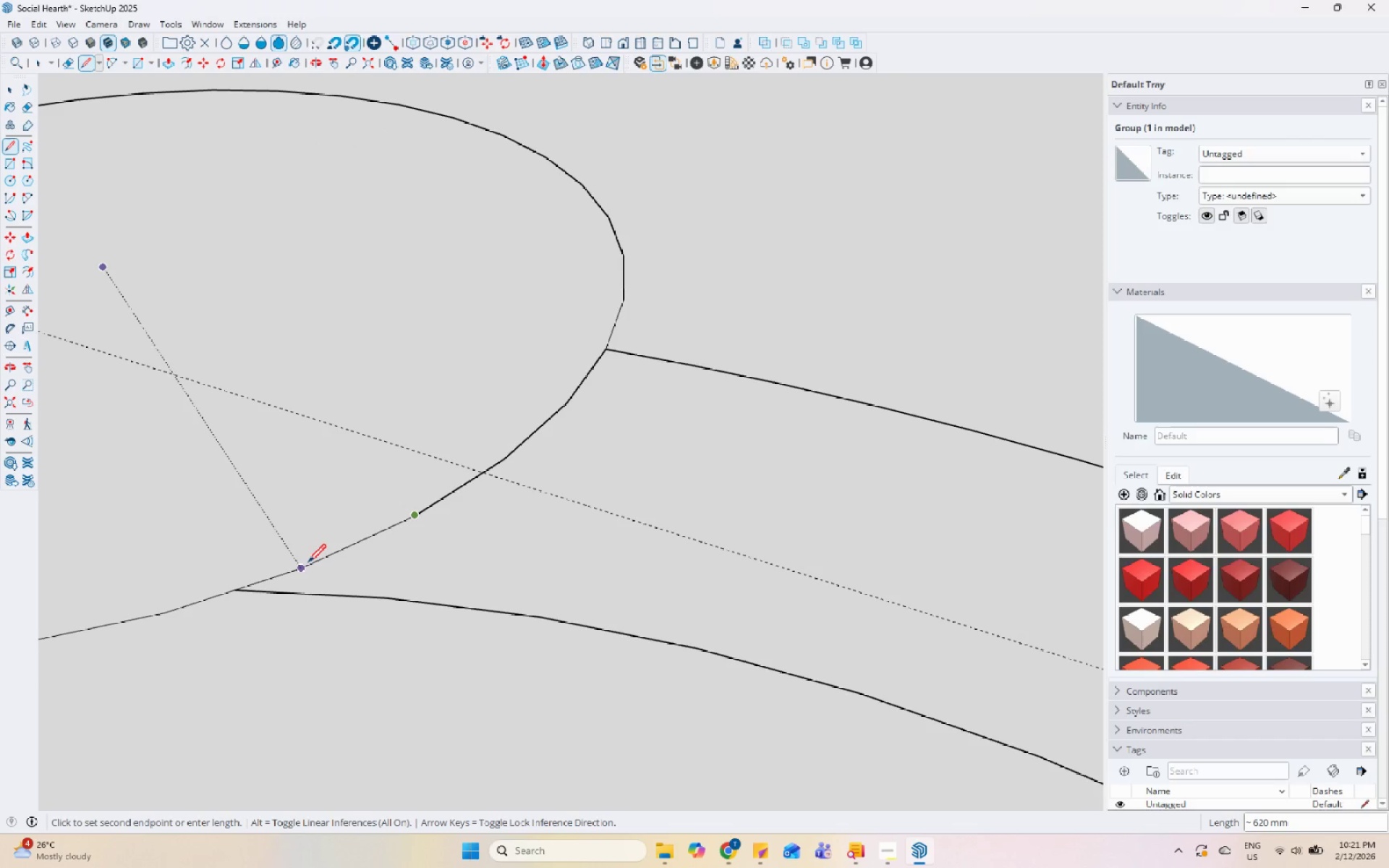 
left_click([305, 571])
 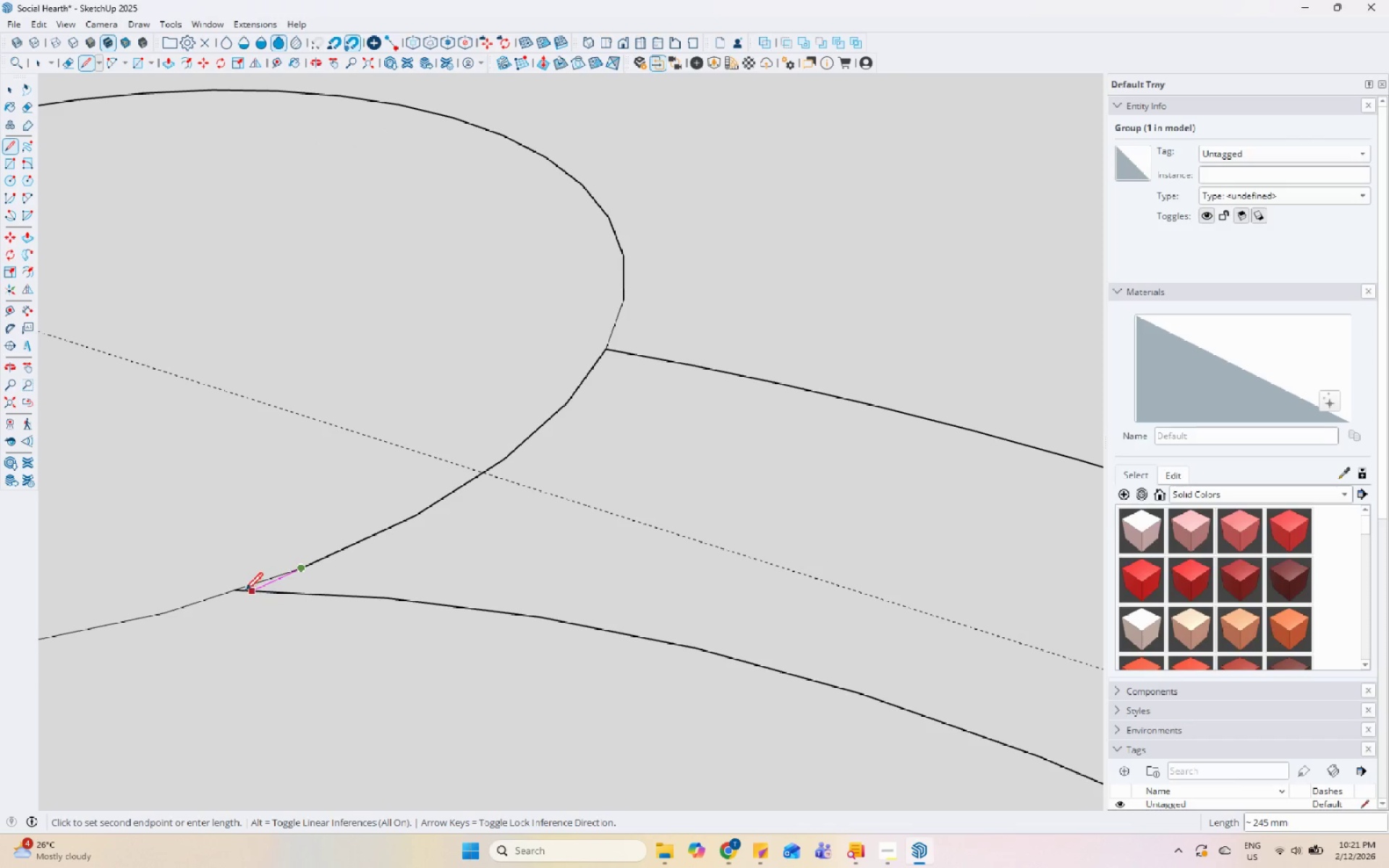 
left_click([239, 588])
 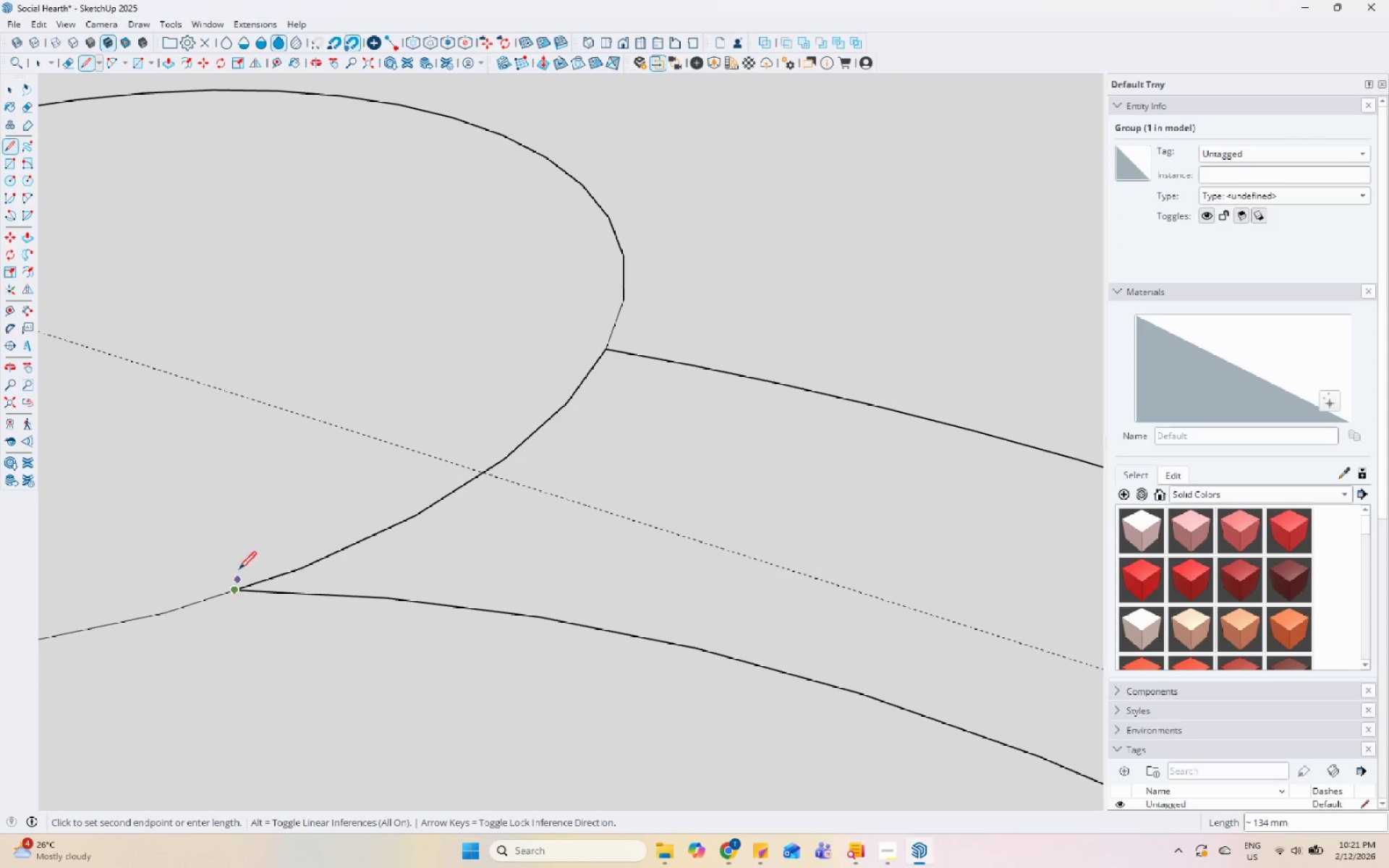 
key(Escape)
 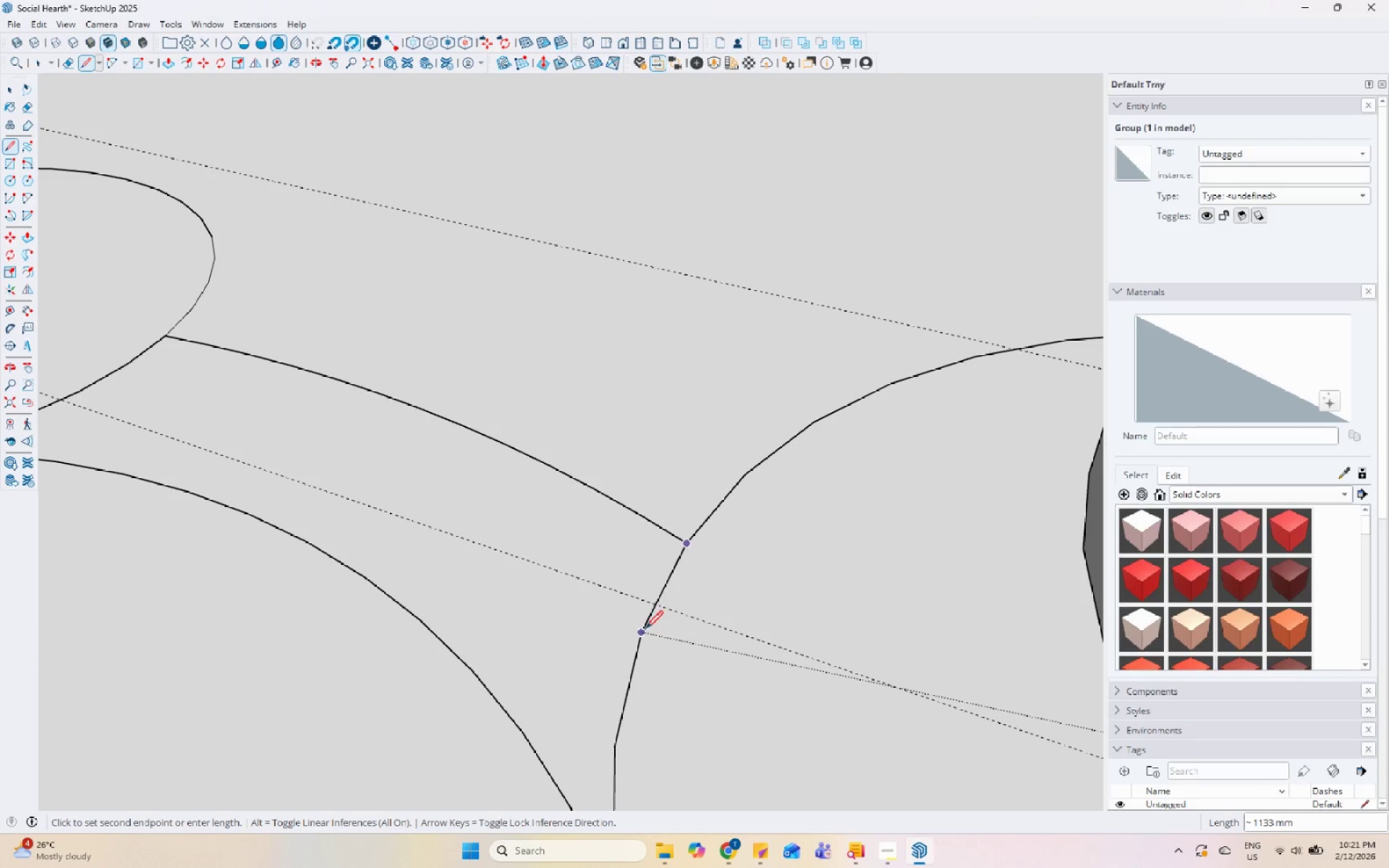 
scroll: coordinate [682, 582], scroll_direction: down, amount: 7.0
 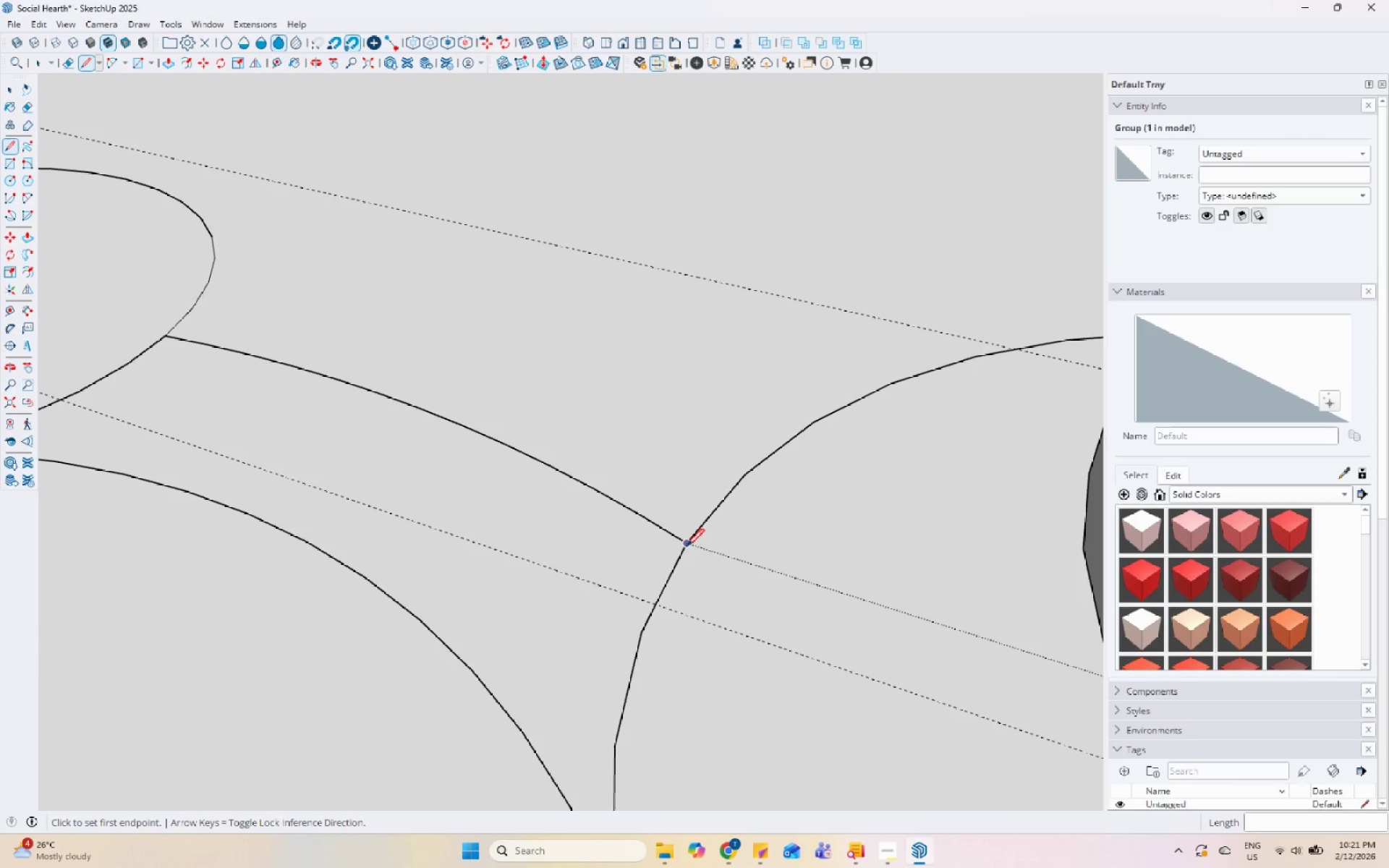 
scroll: coordinate [685, 633], scroll_direction: none, amount: 0.0
 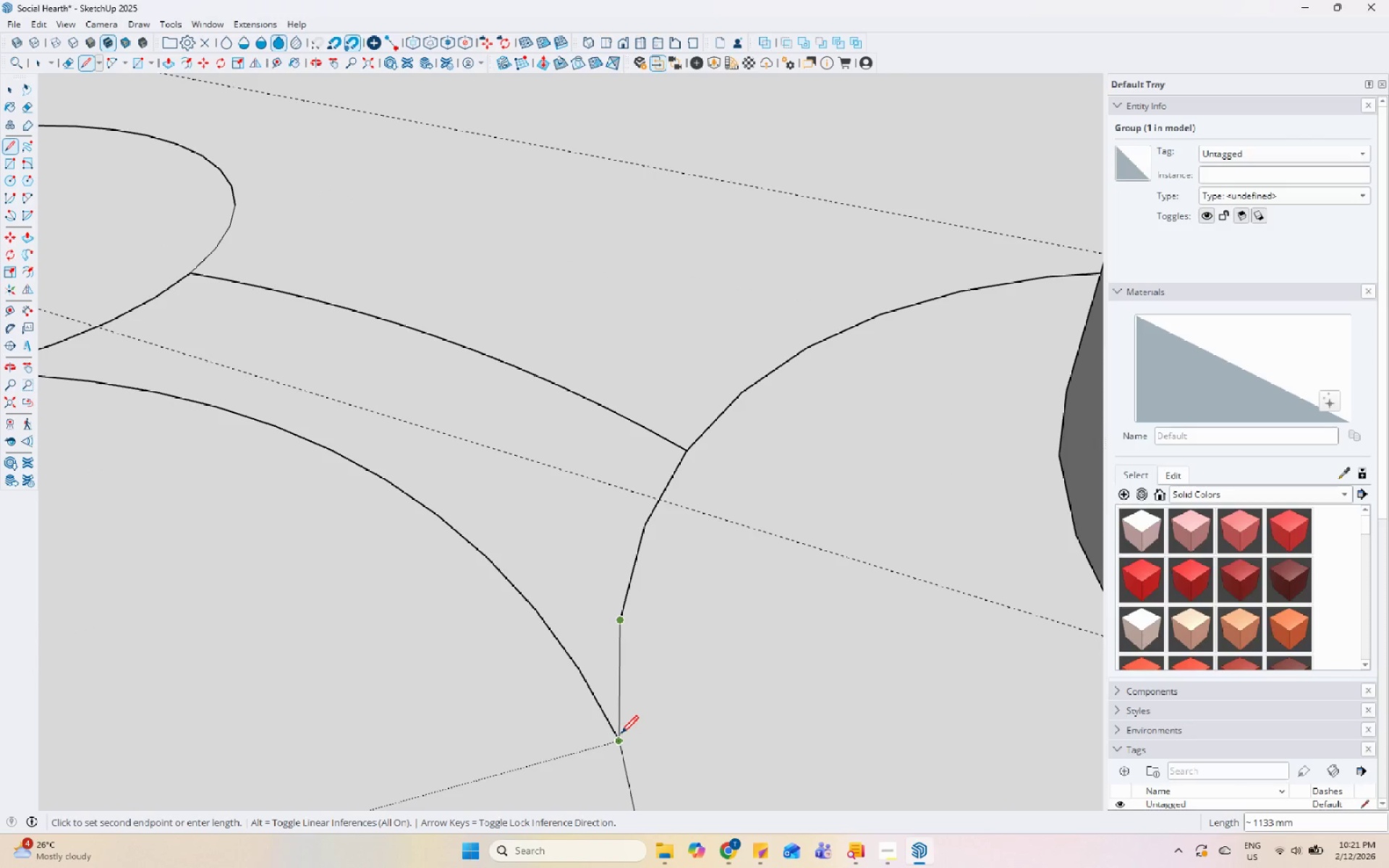 
key(Space)
 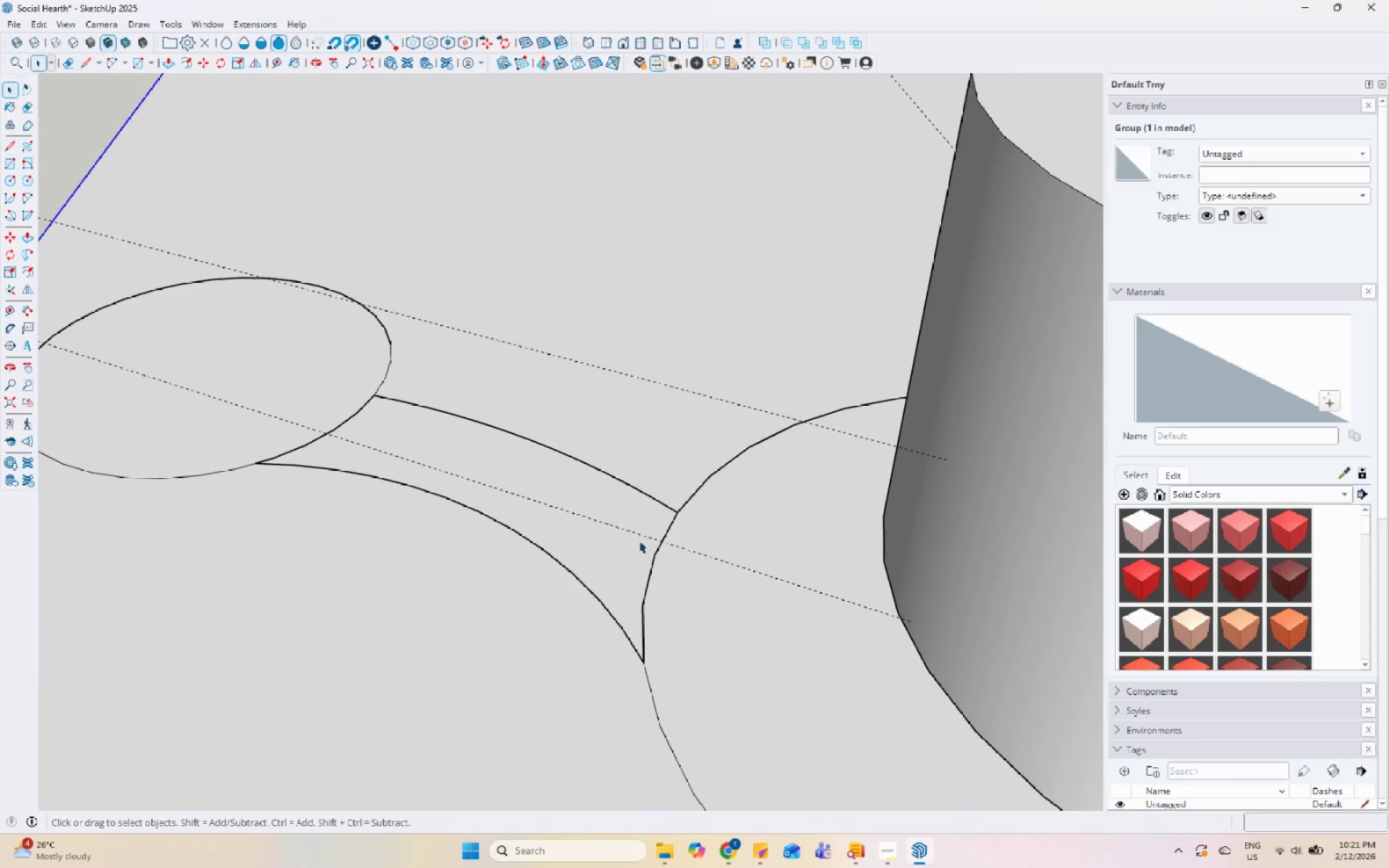 
left_click([617, 514])
 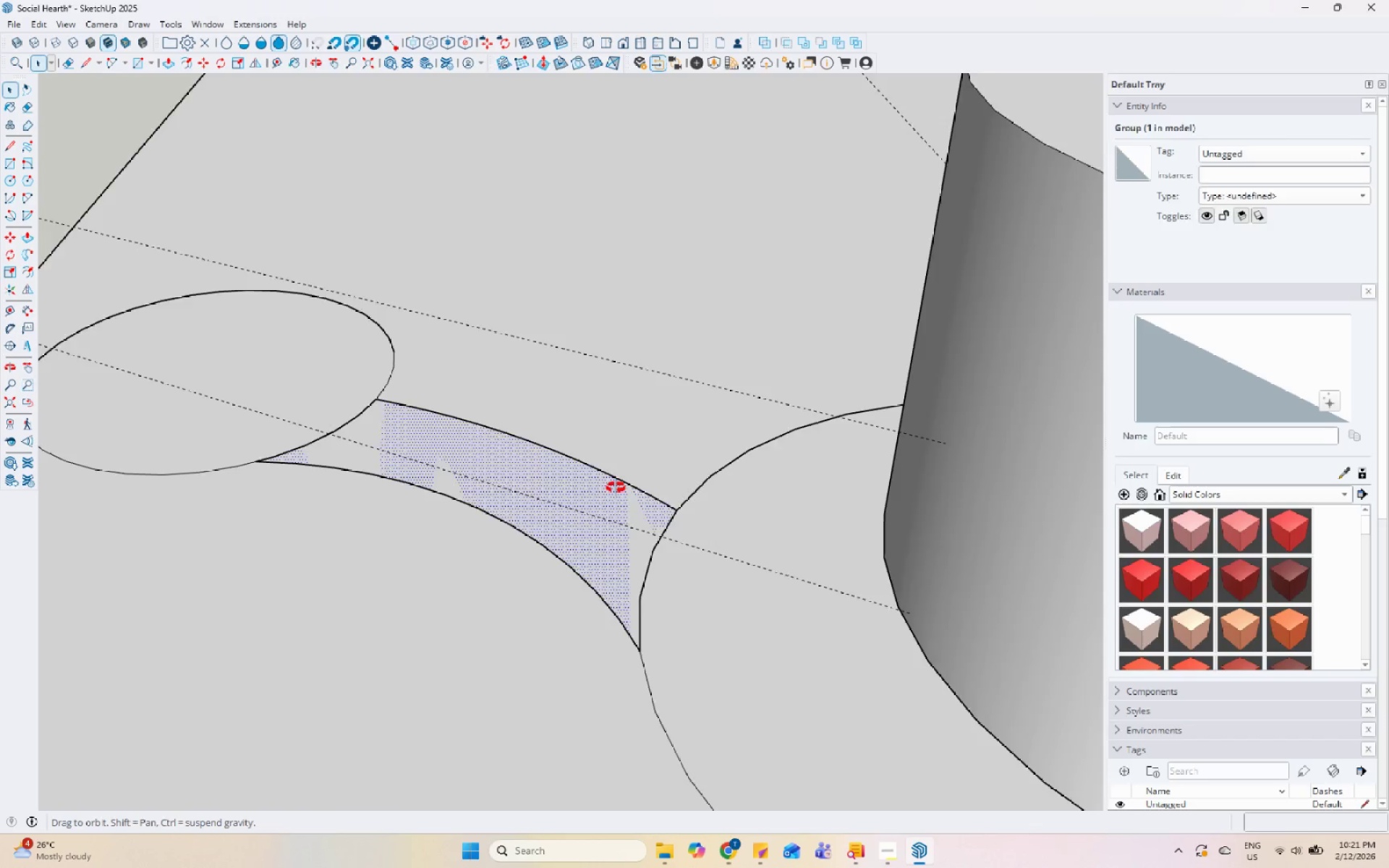 
scroll: coordinate [664, 590], scroll_direction: down, amount: 7.0
 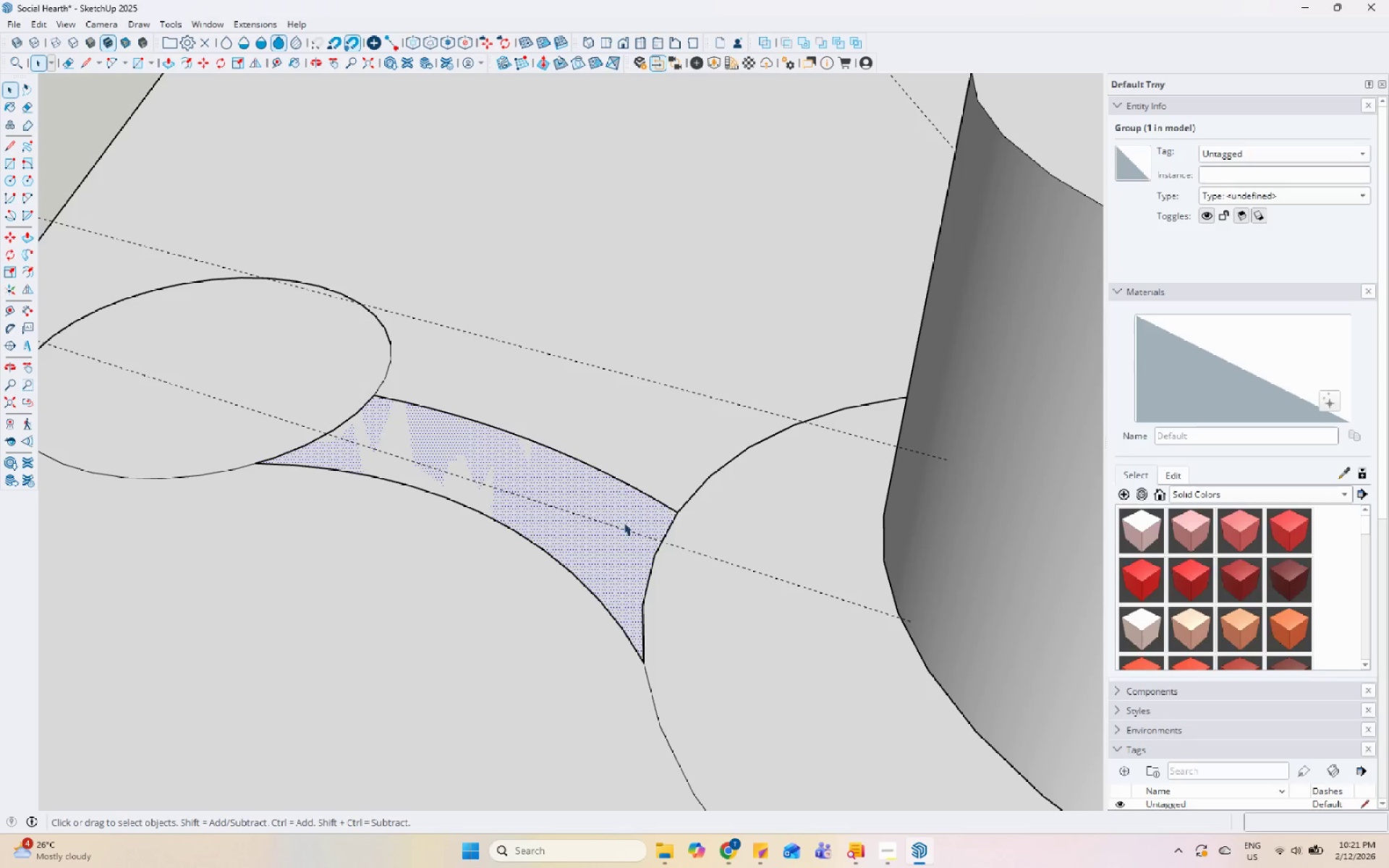 
scroll: coordinate [600, 519], scroll_direction: up, amount: 3.0
 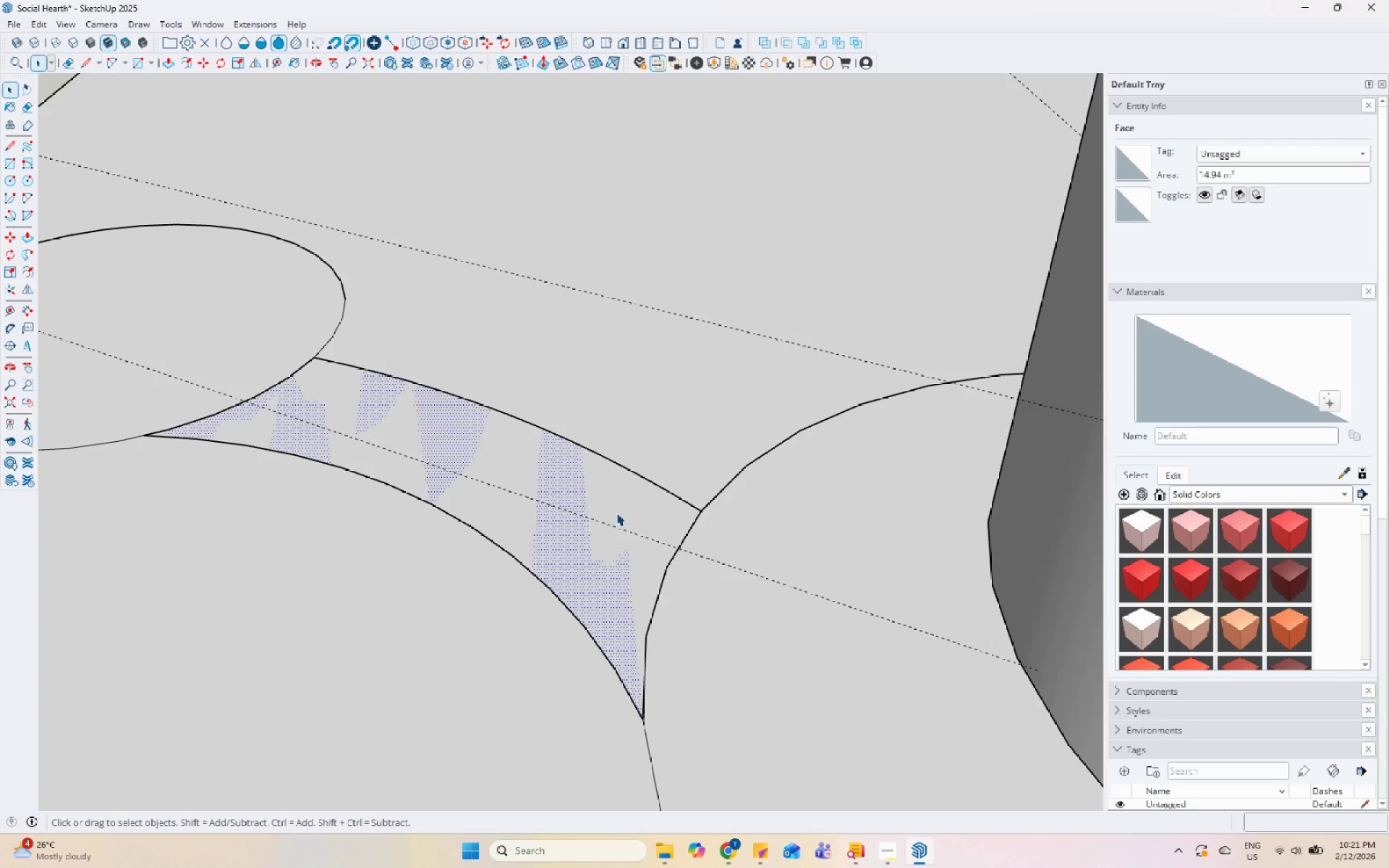 
key(P)
 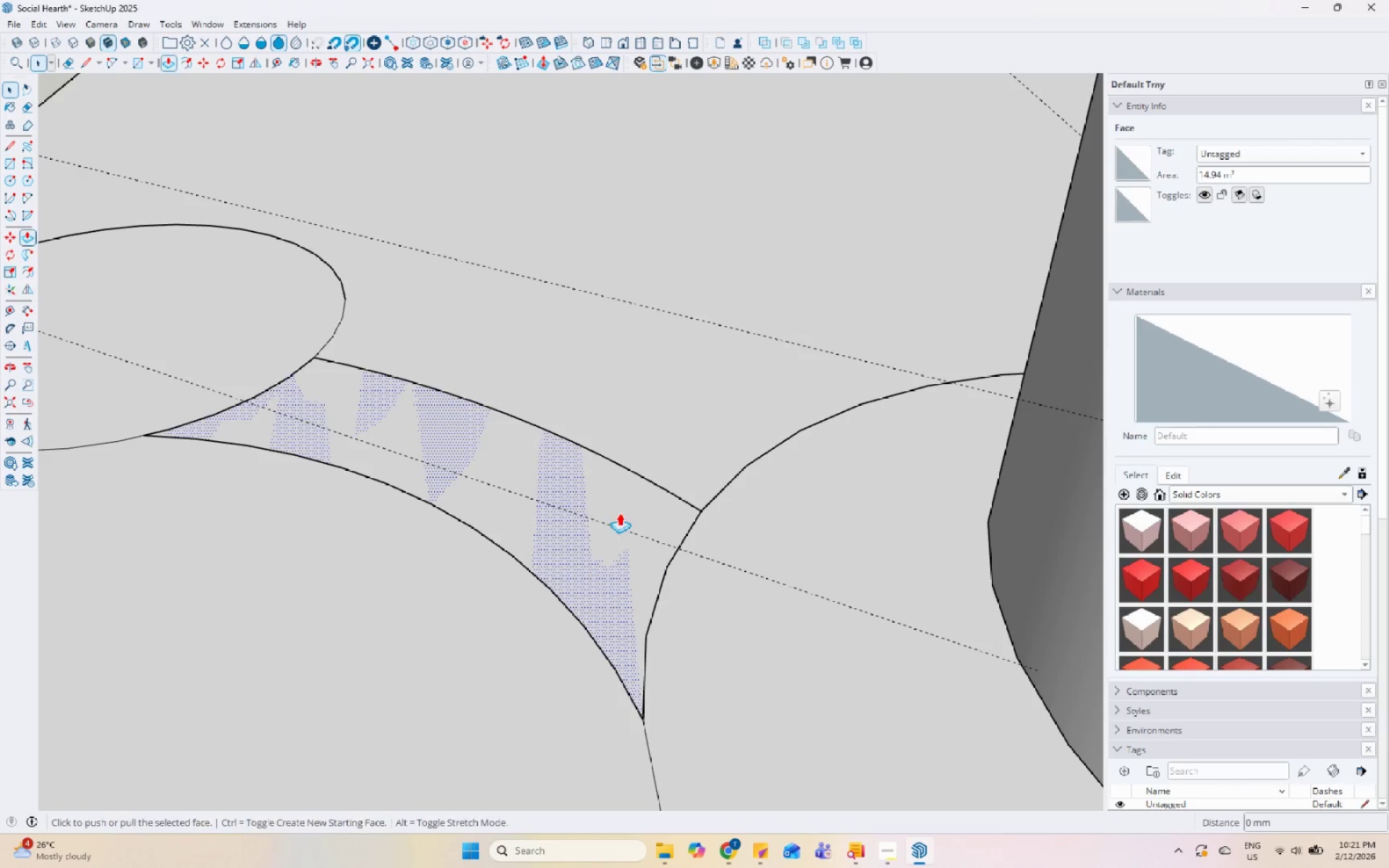 
left_click([619, 513])
 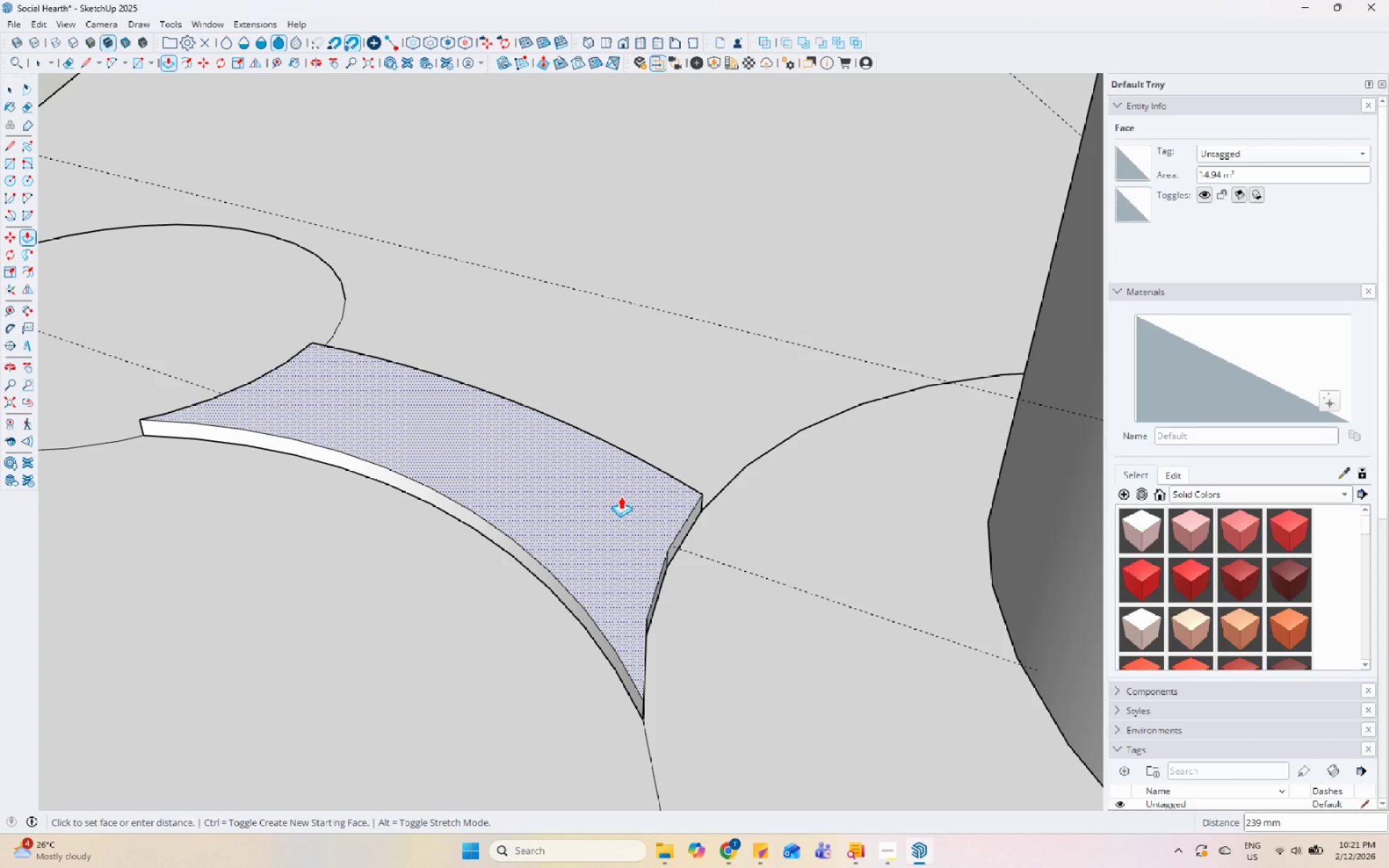 
key(Numpad2)
 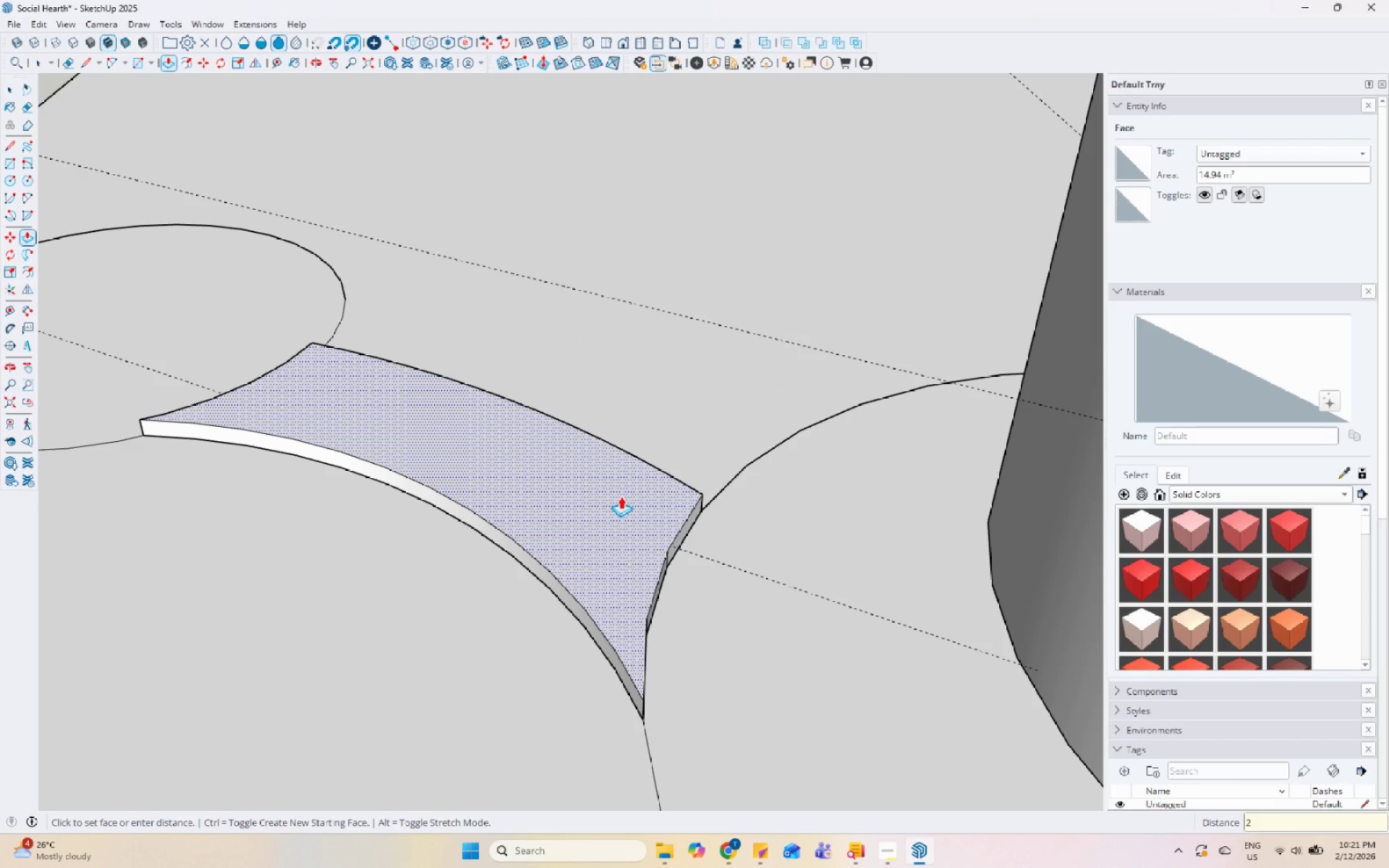 
key(Numpad0)
 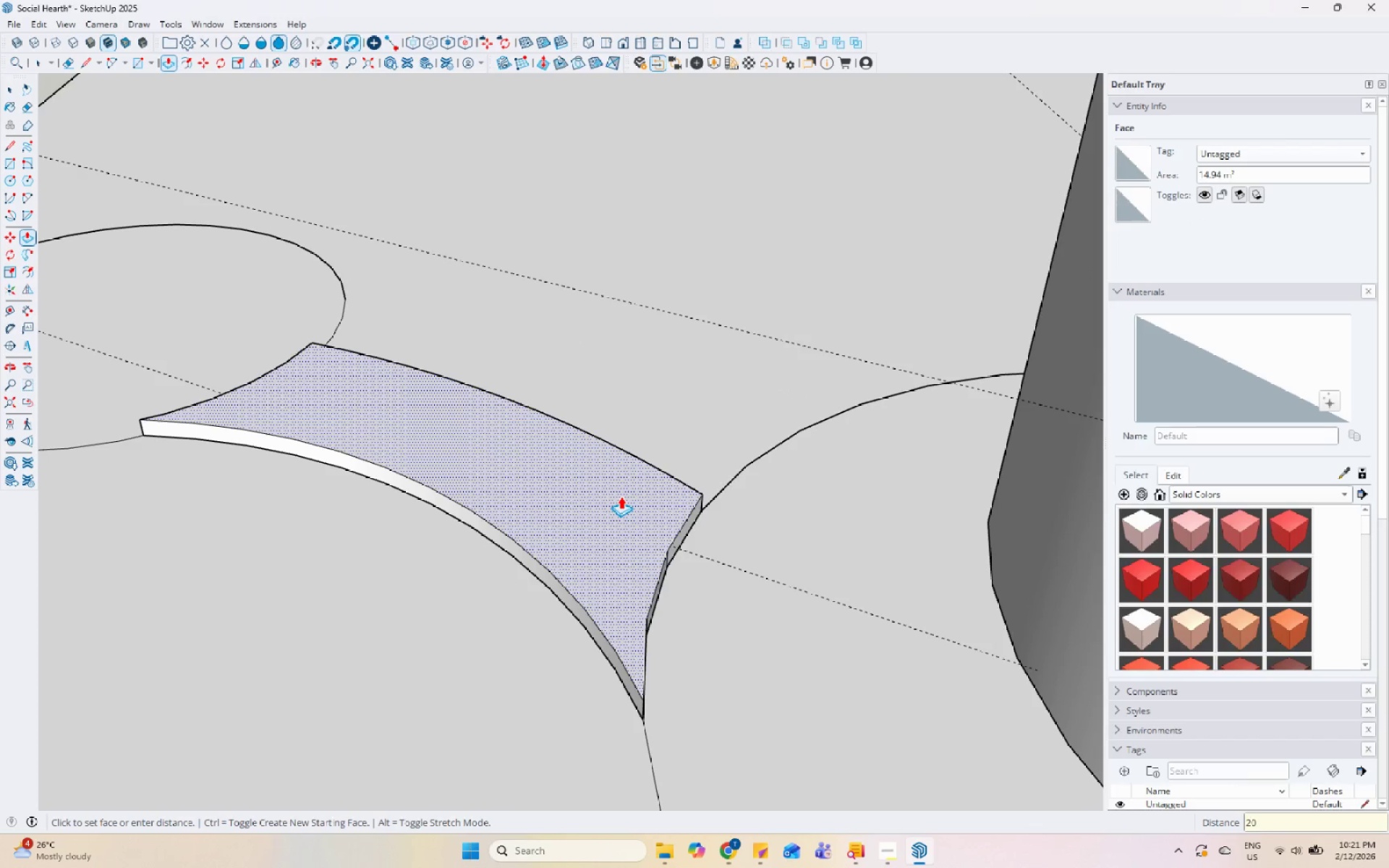 
key(Numpad0)
 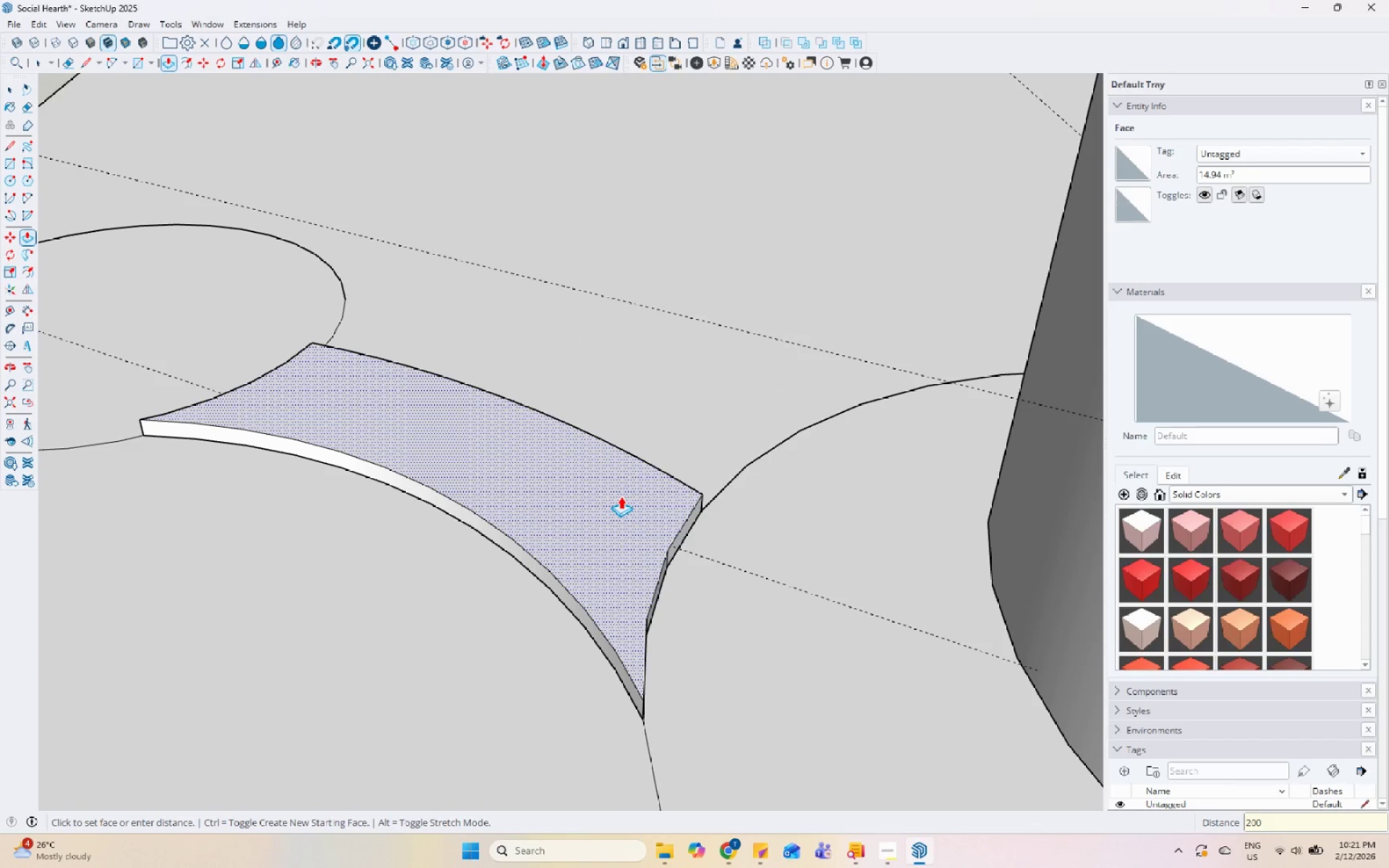 
key(Enter)
 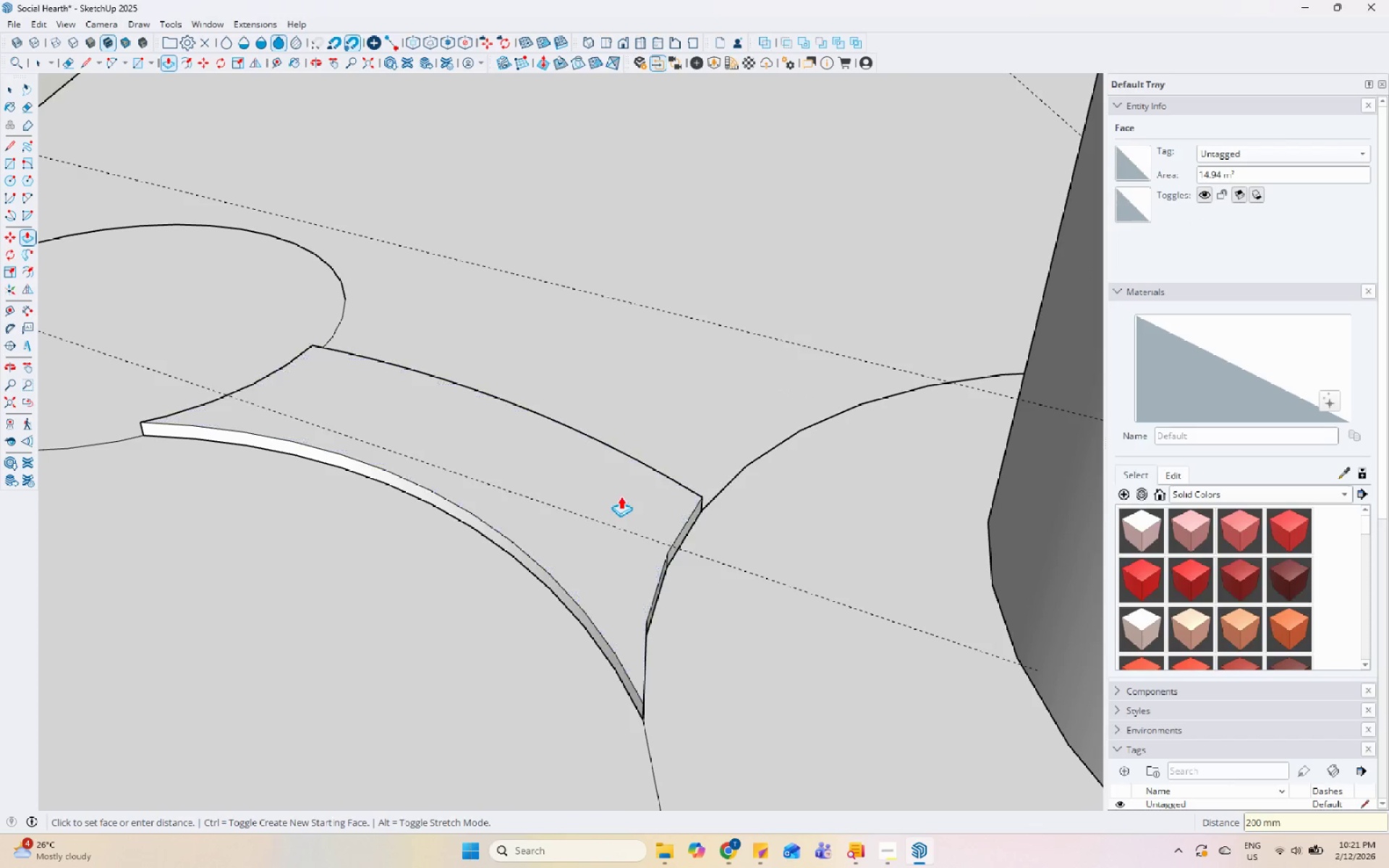 
key(Space)
 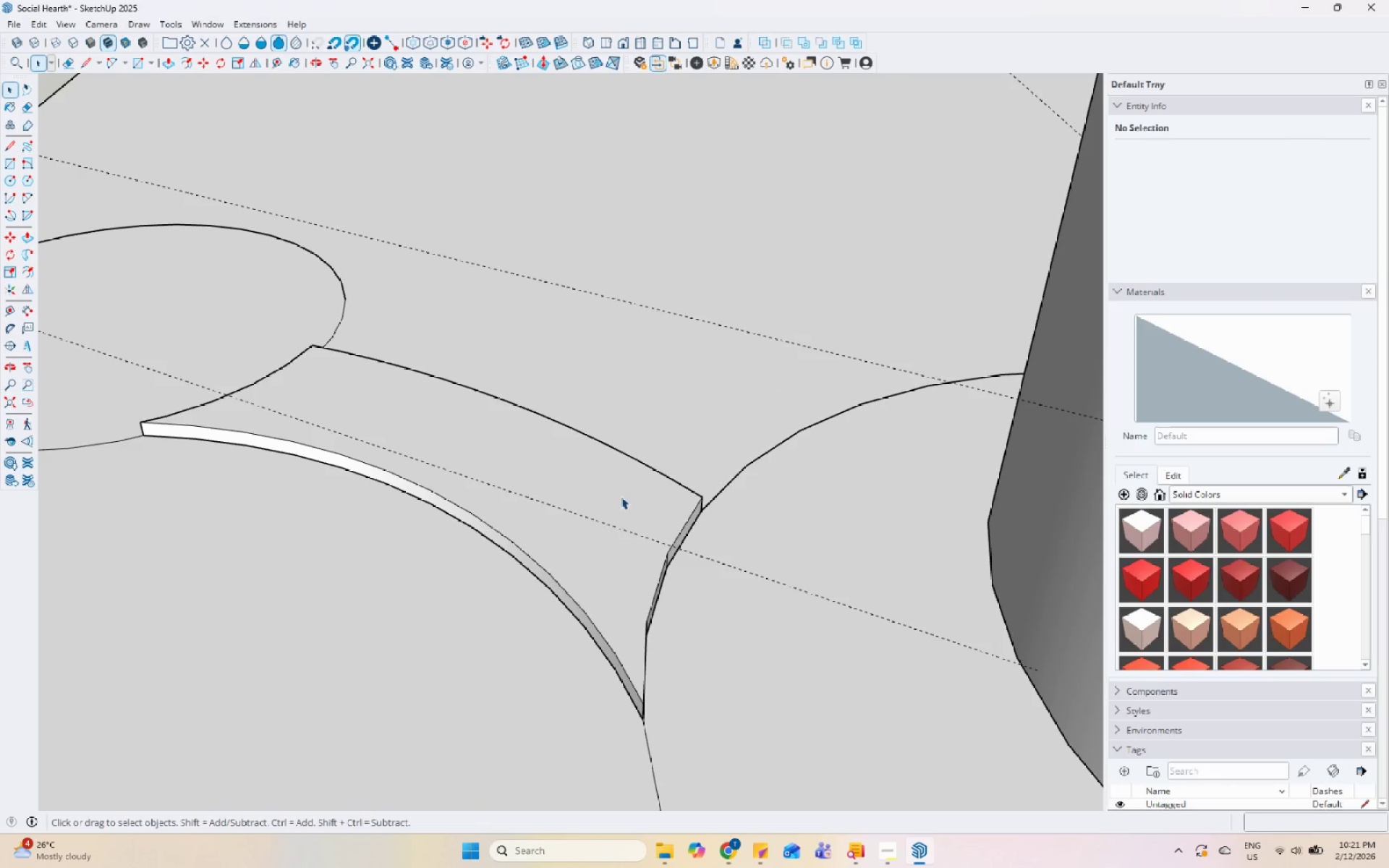 
double_click([619, 496])
 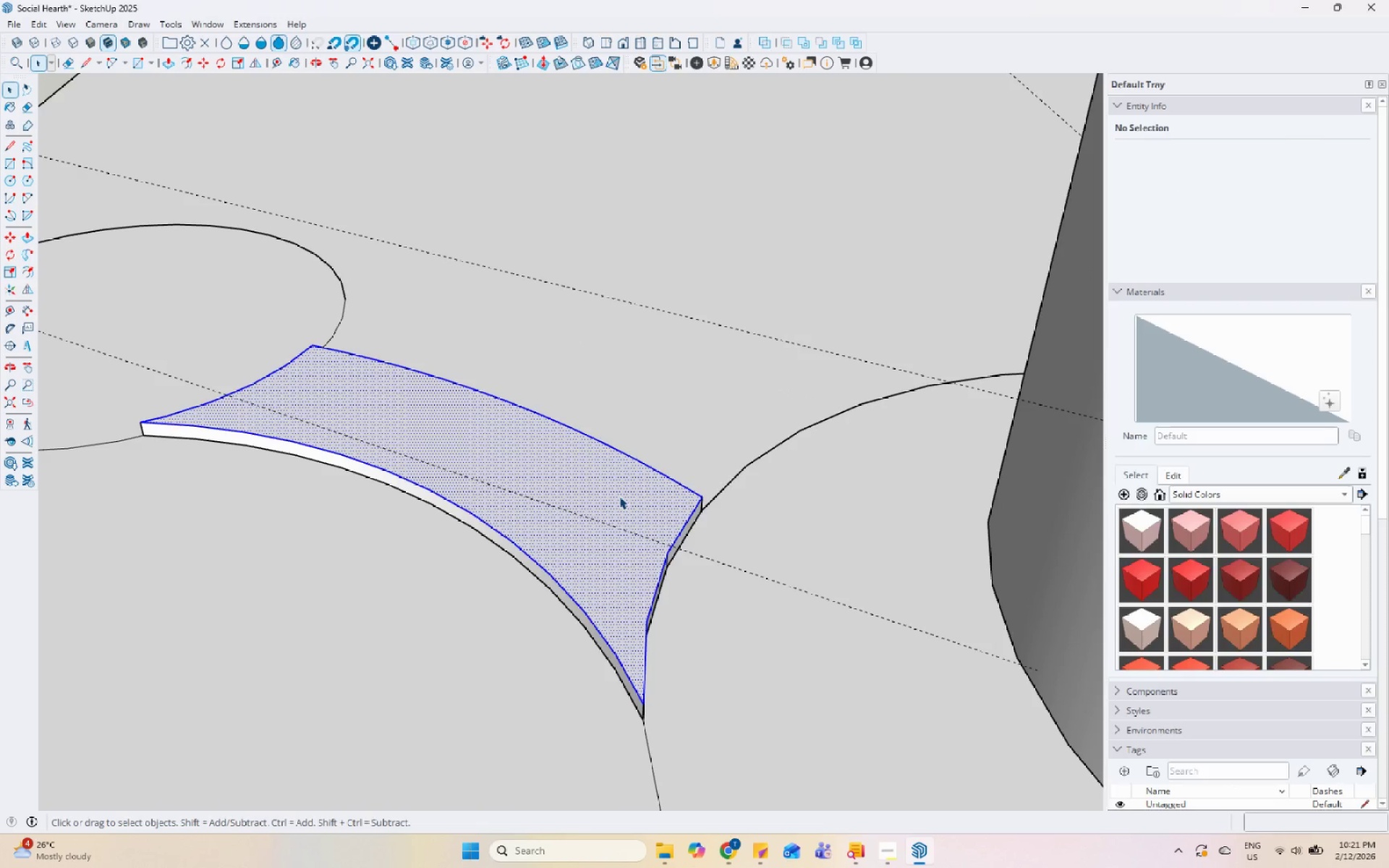 
triple_click([619, 496])
 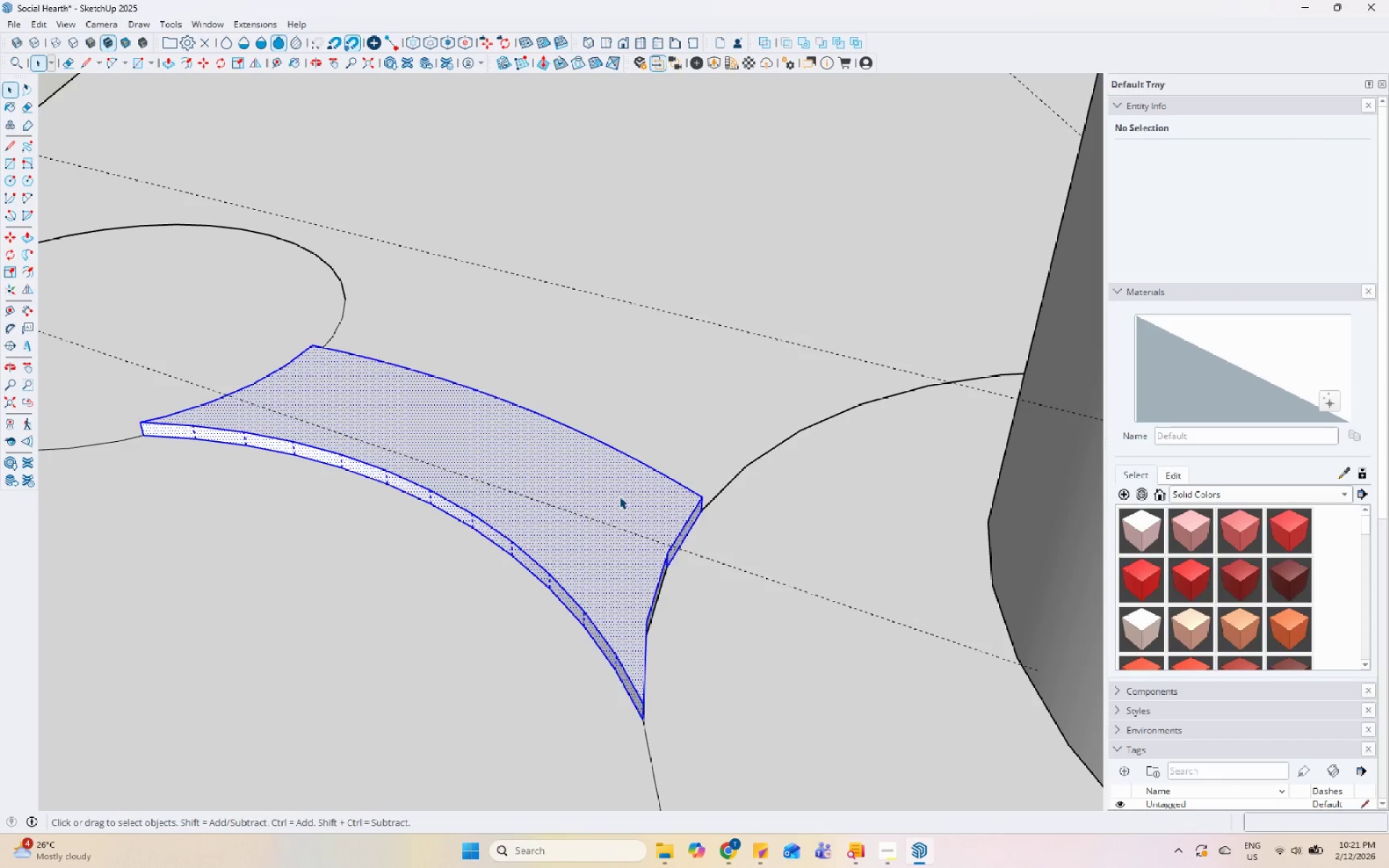 
right_click([619, 496])
 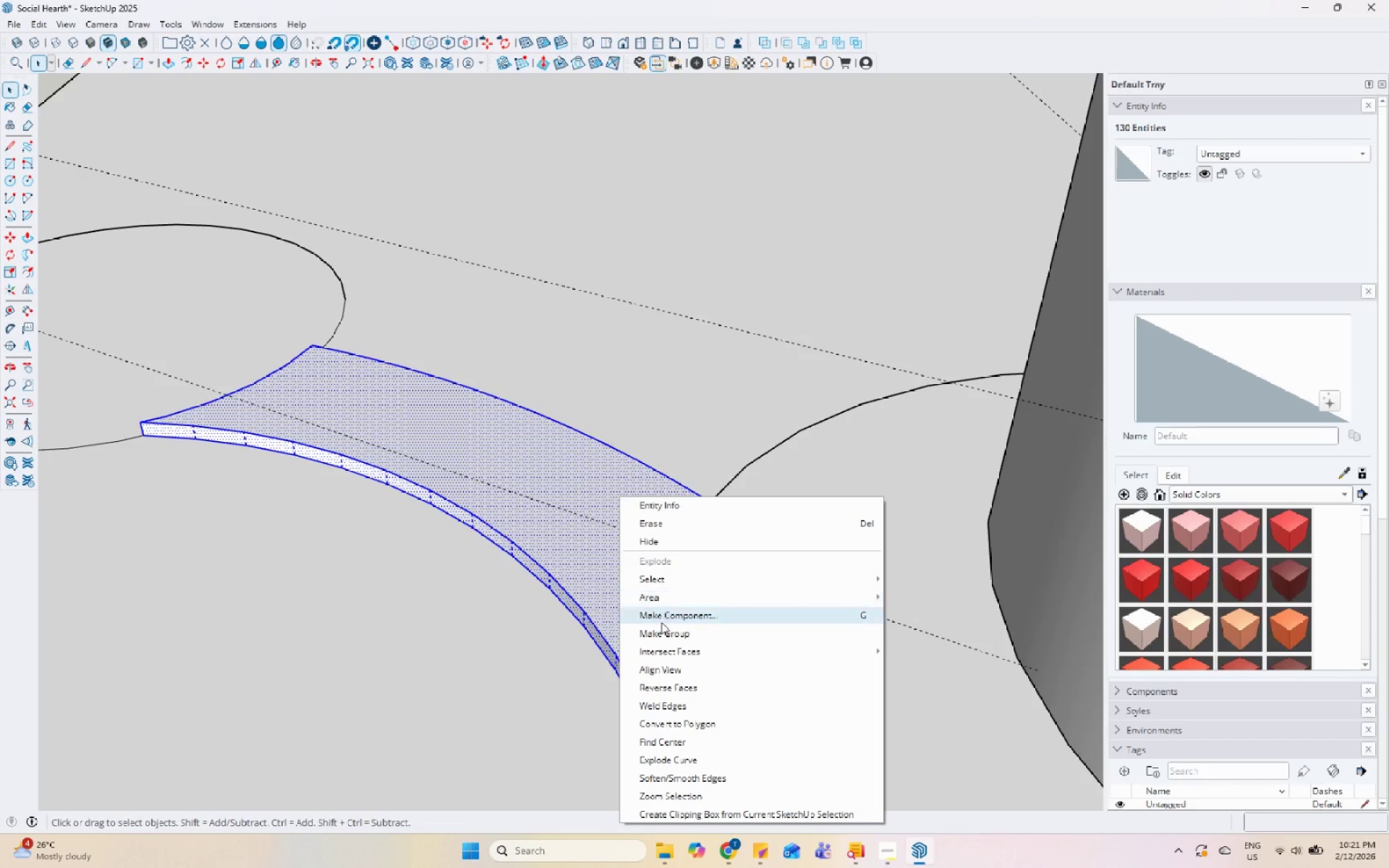 
left_click([663, 635])
 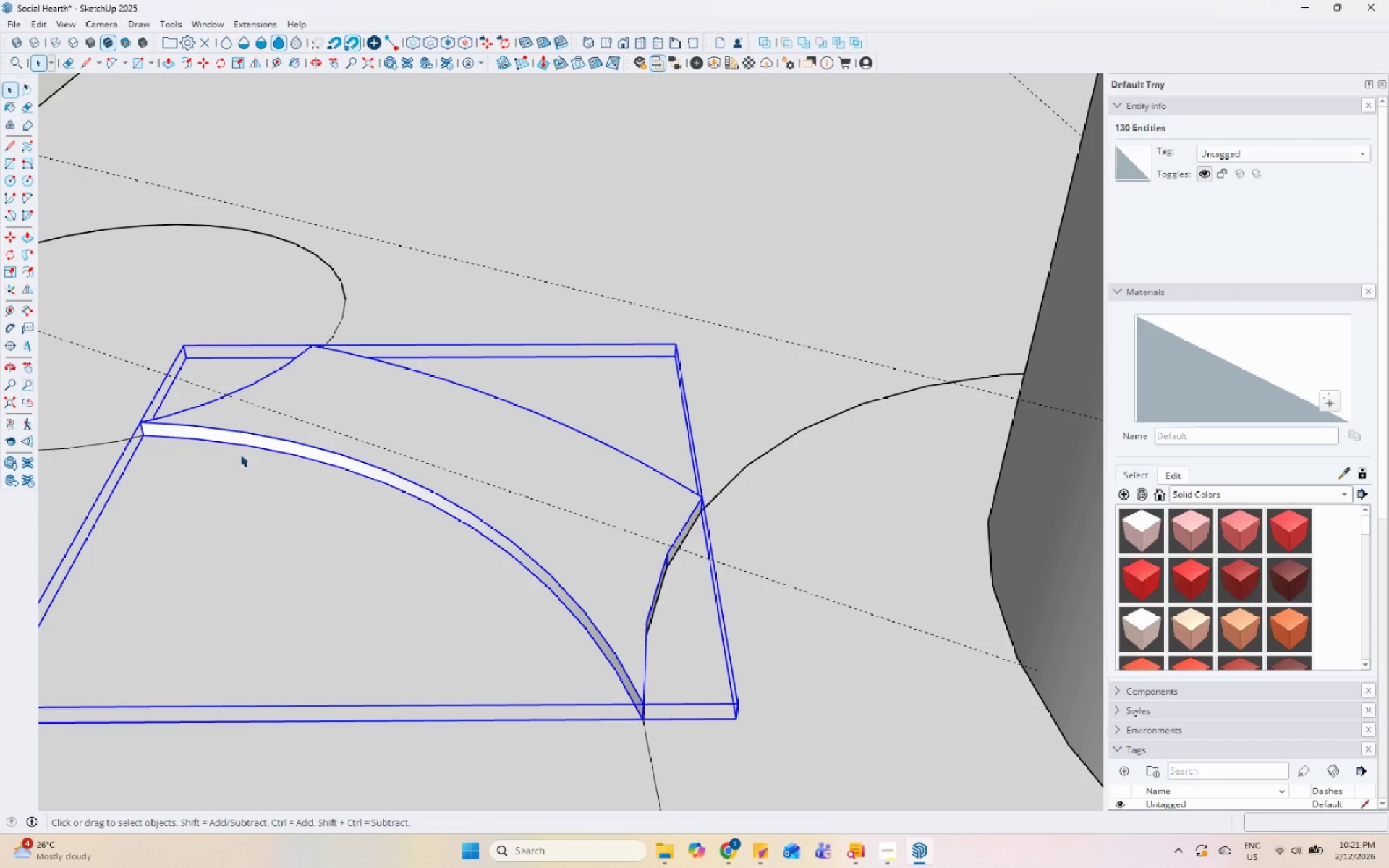 
scroll: coordinate [132, 427], scroll_direction: up, amount: 4.0
 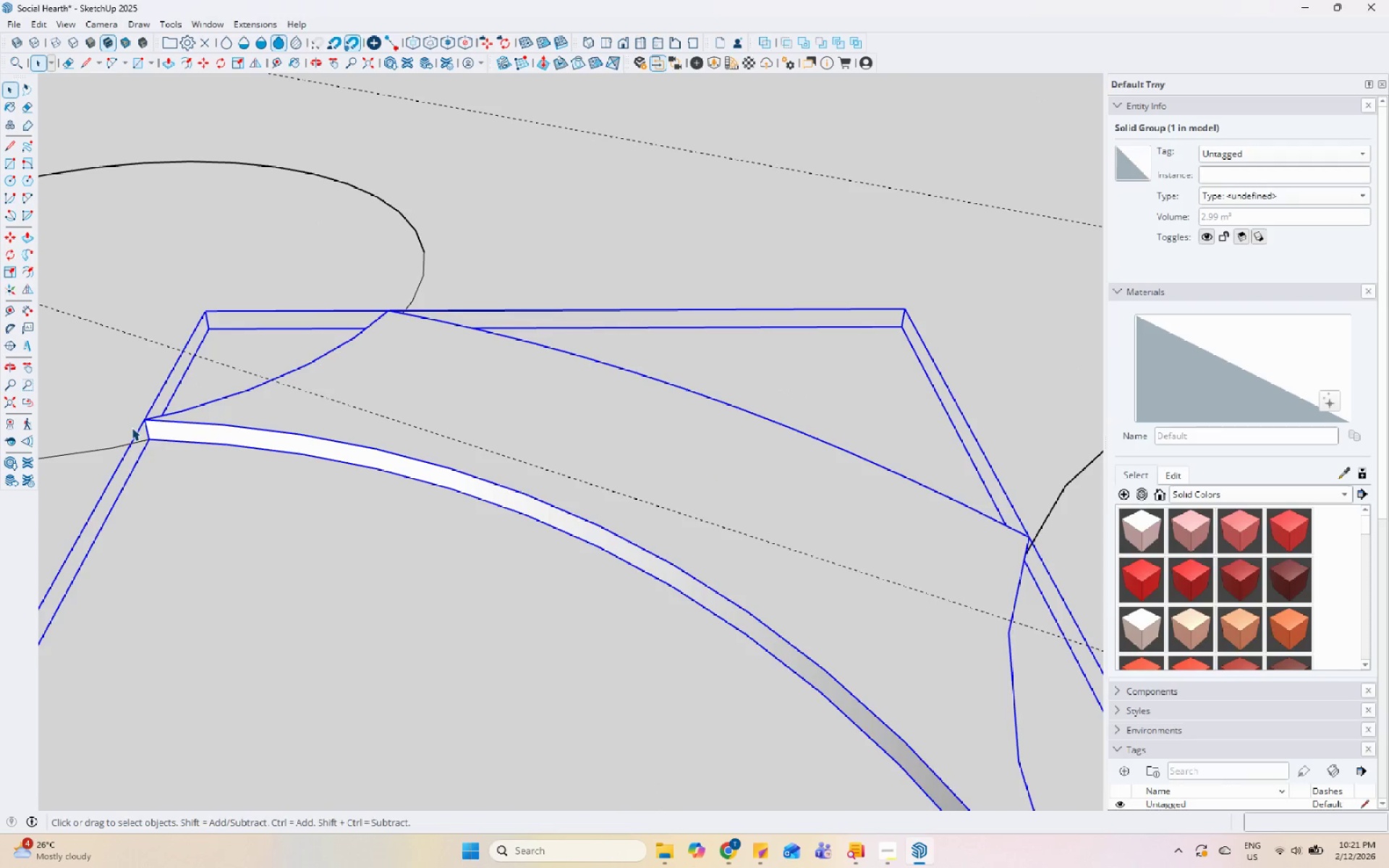 
key(M)
 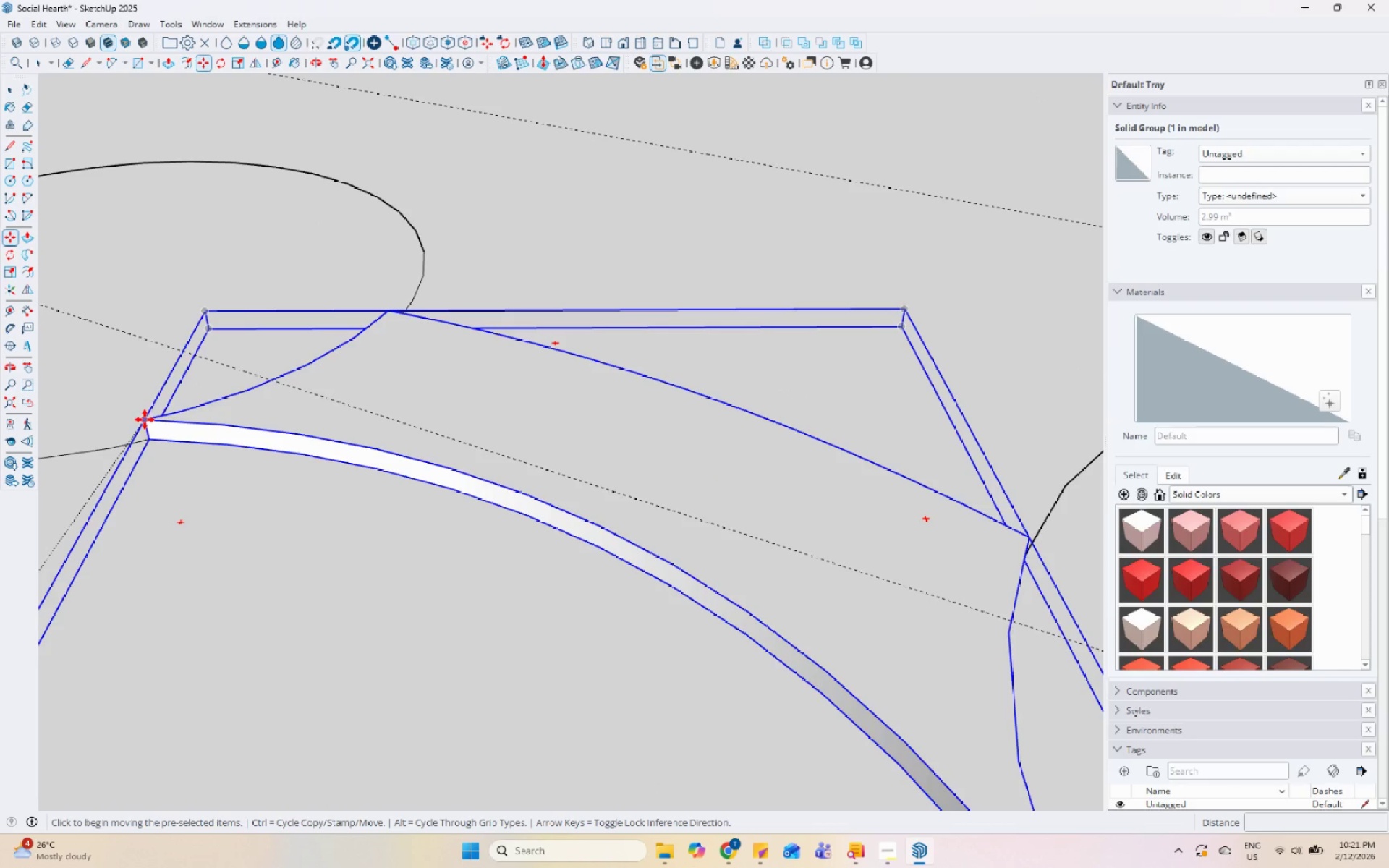 
key(Control+ControlLeft)
 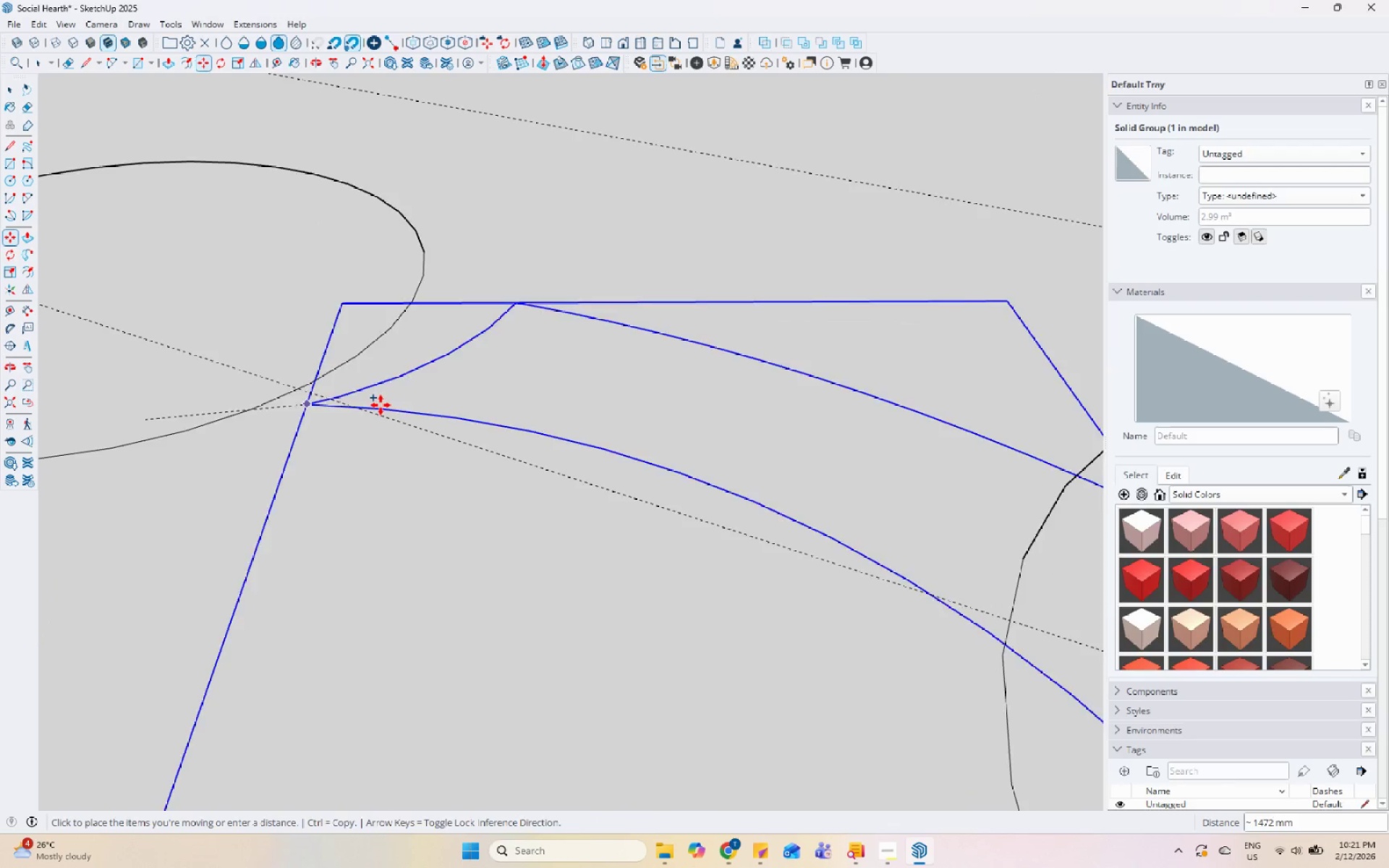 
scroll: coordinate [404, 493], scroll_direction: down, amount: 17.0
 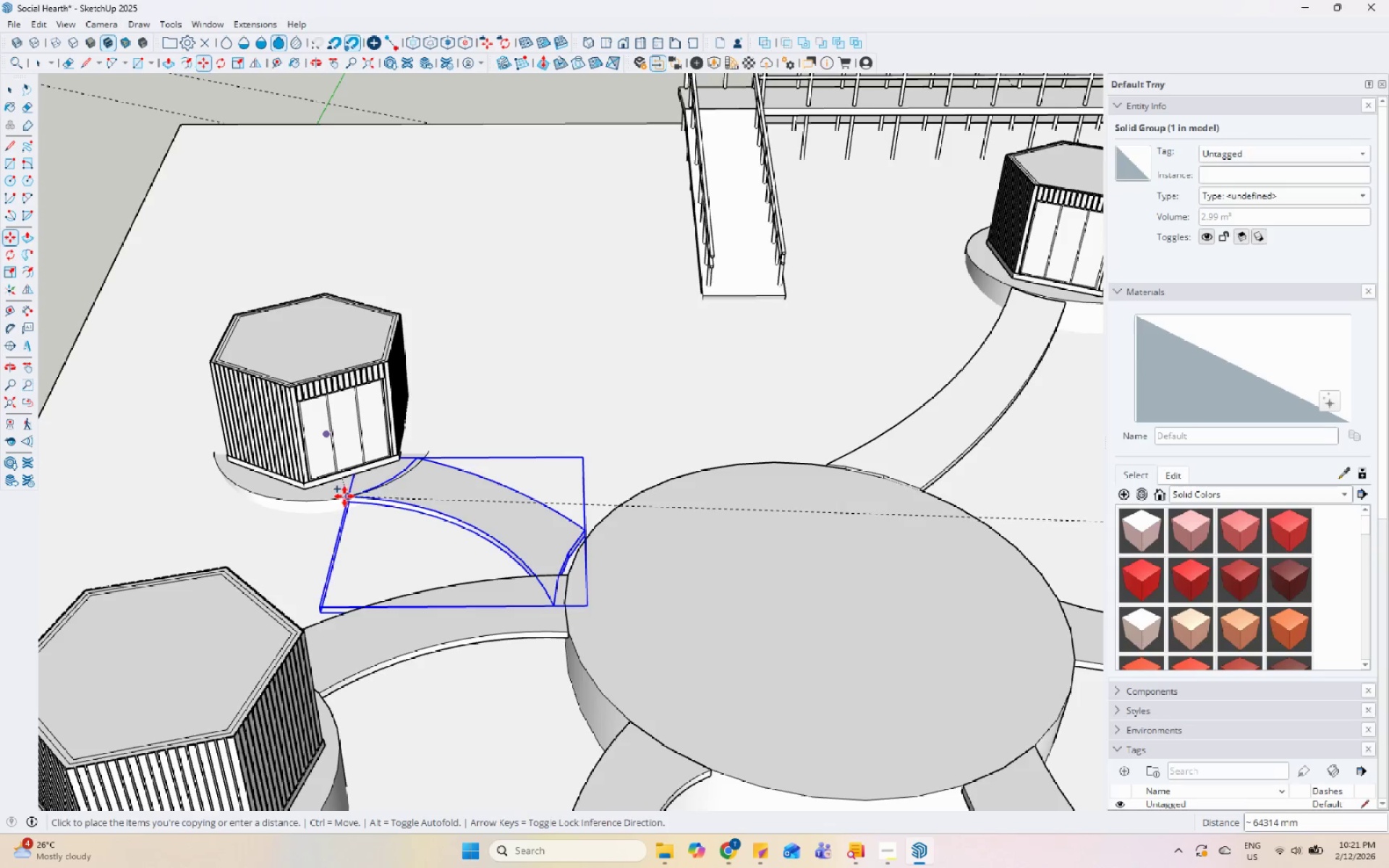 
scroll: coordinate [392, 487], scroll_direction: up, amount: 8.0
 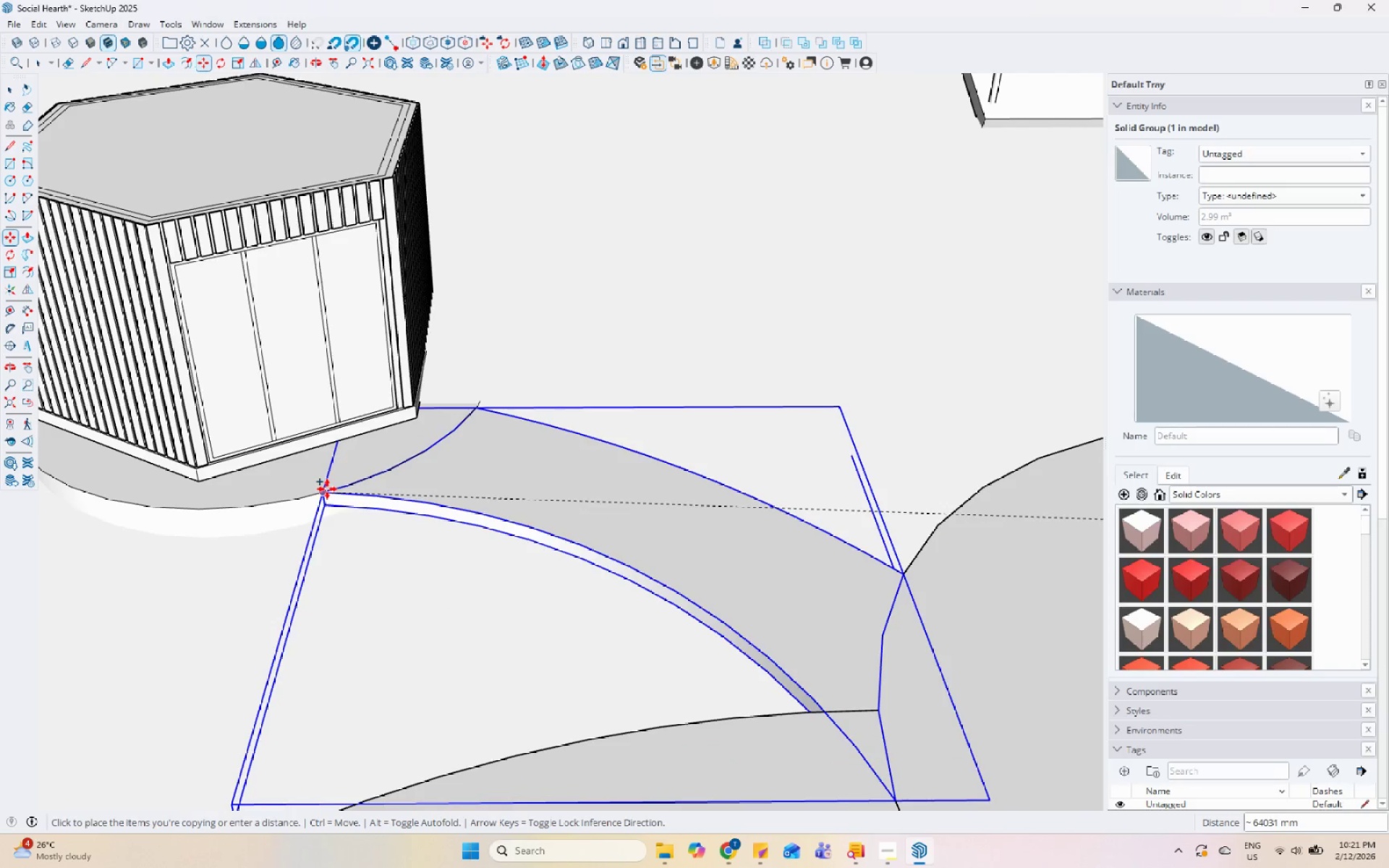 
left_click([325, 489])
 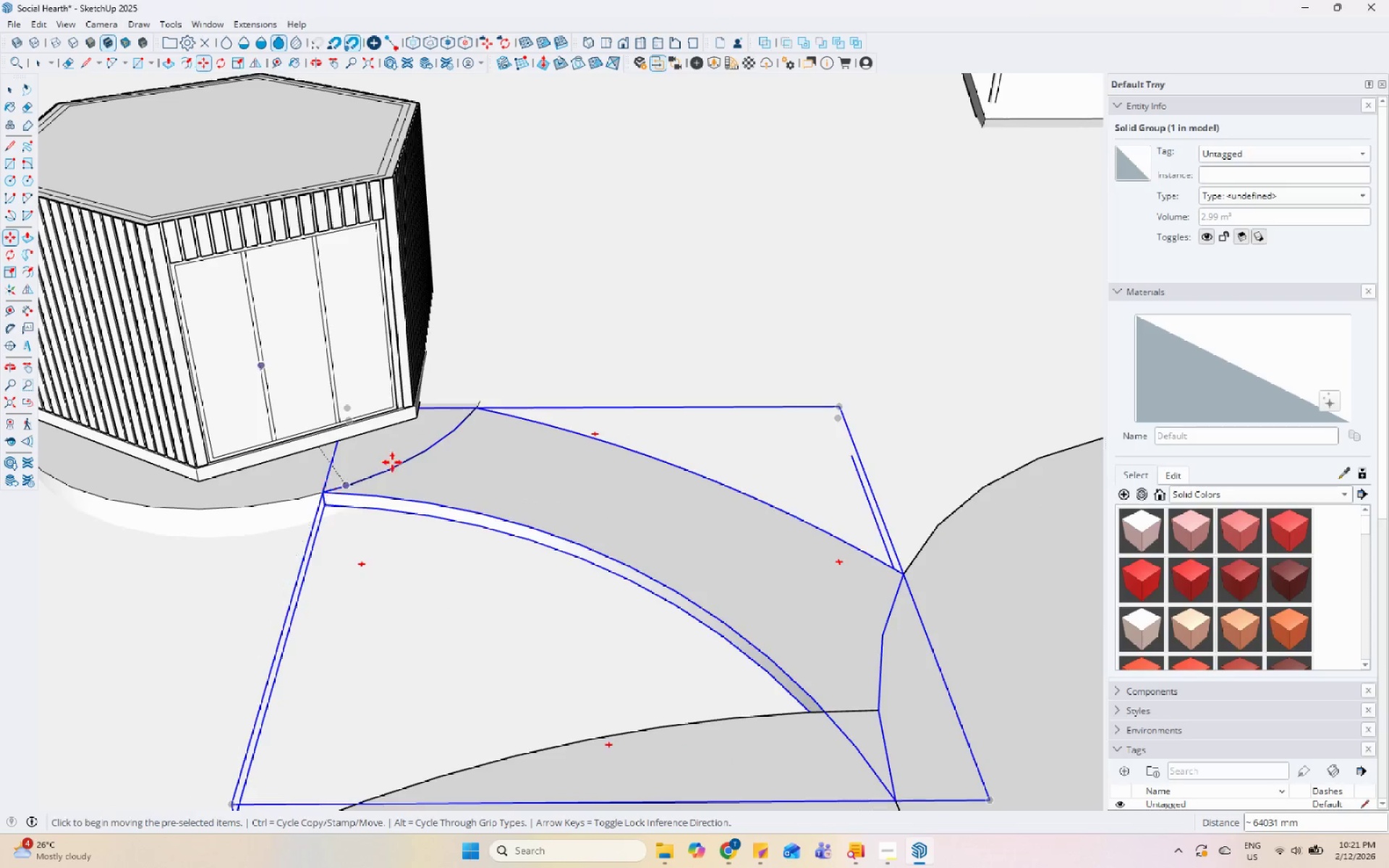 
scroll: coordinate [422, 460], scroll_direction: down, amount: 7.0
 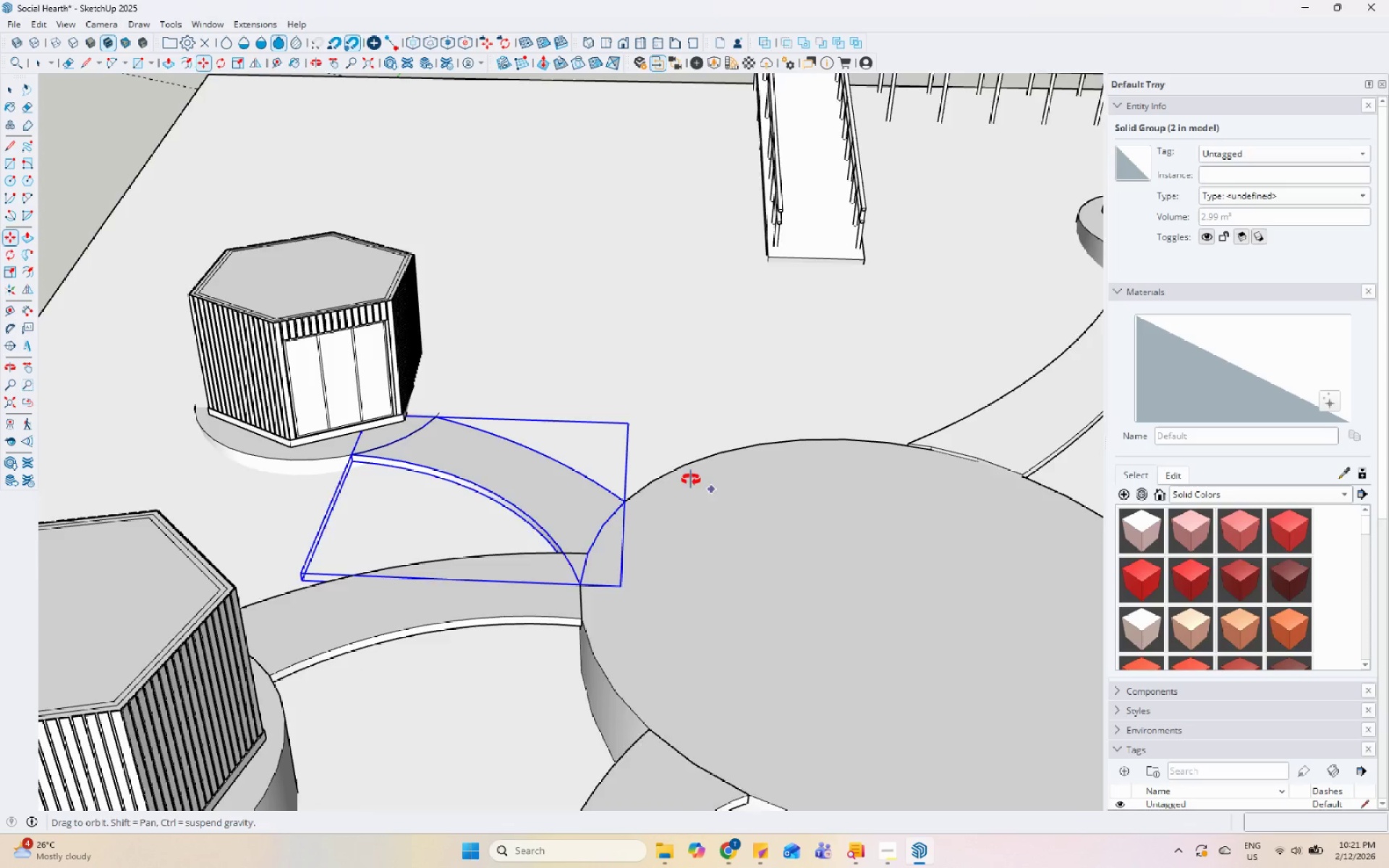 
key(Space)
 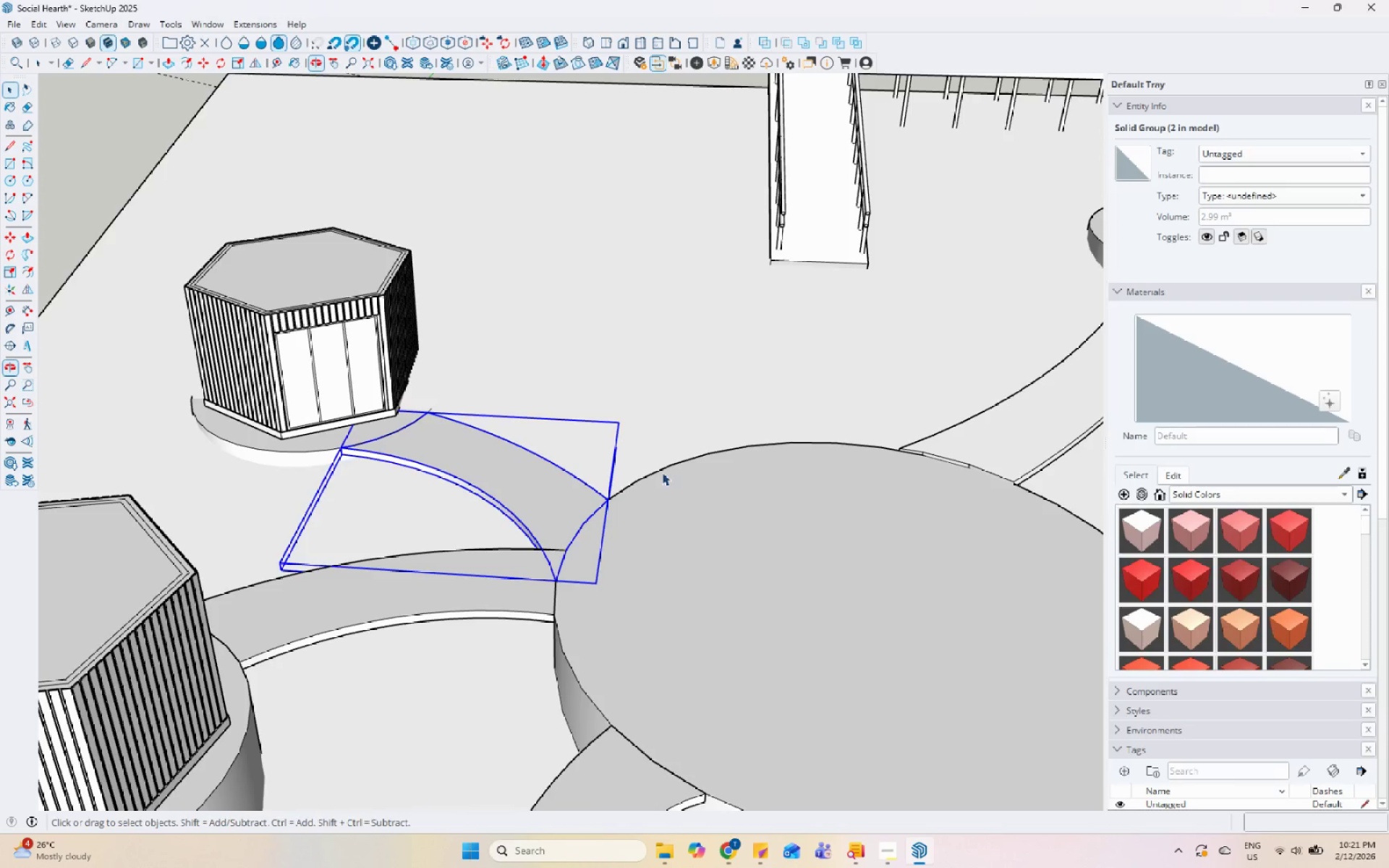 
scroll: coordinate [743, 584], scroll_direction: down, amount: 17.0
 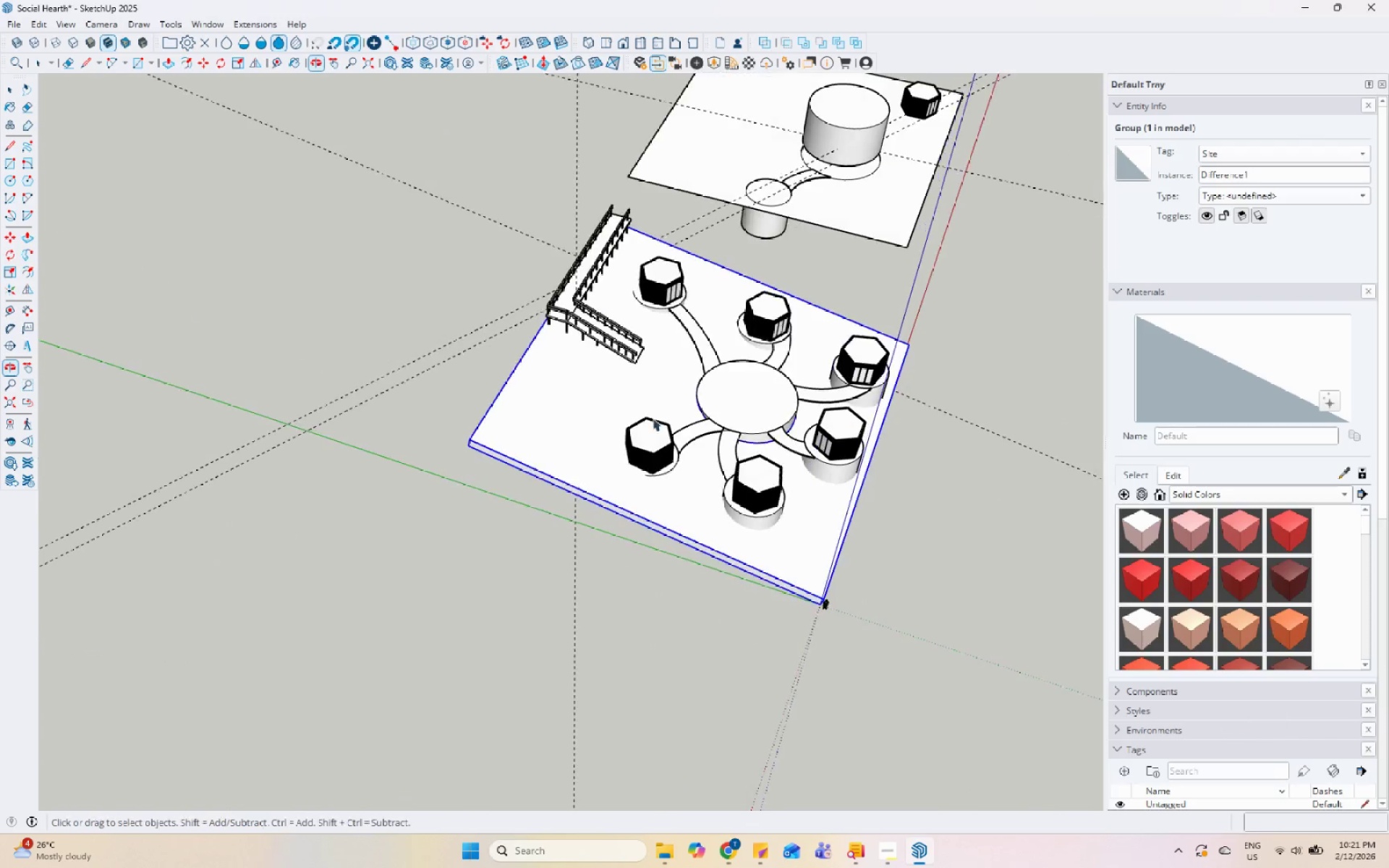 
left_click([744, 412])
 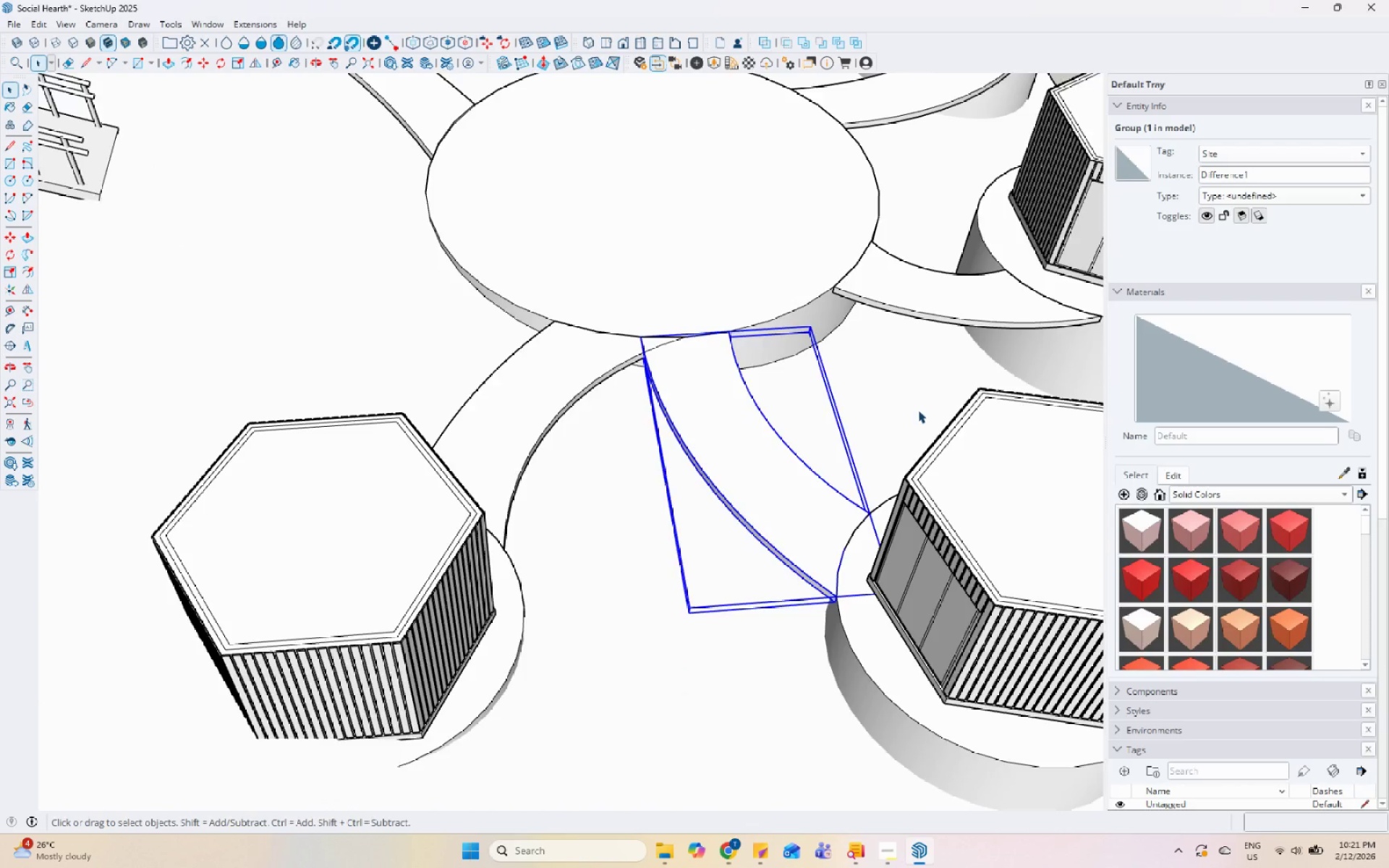 
scroll: coordinate [679, 380], scroll_direction: up, amount: 18.0
 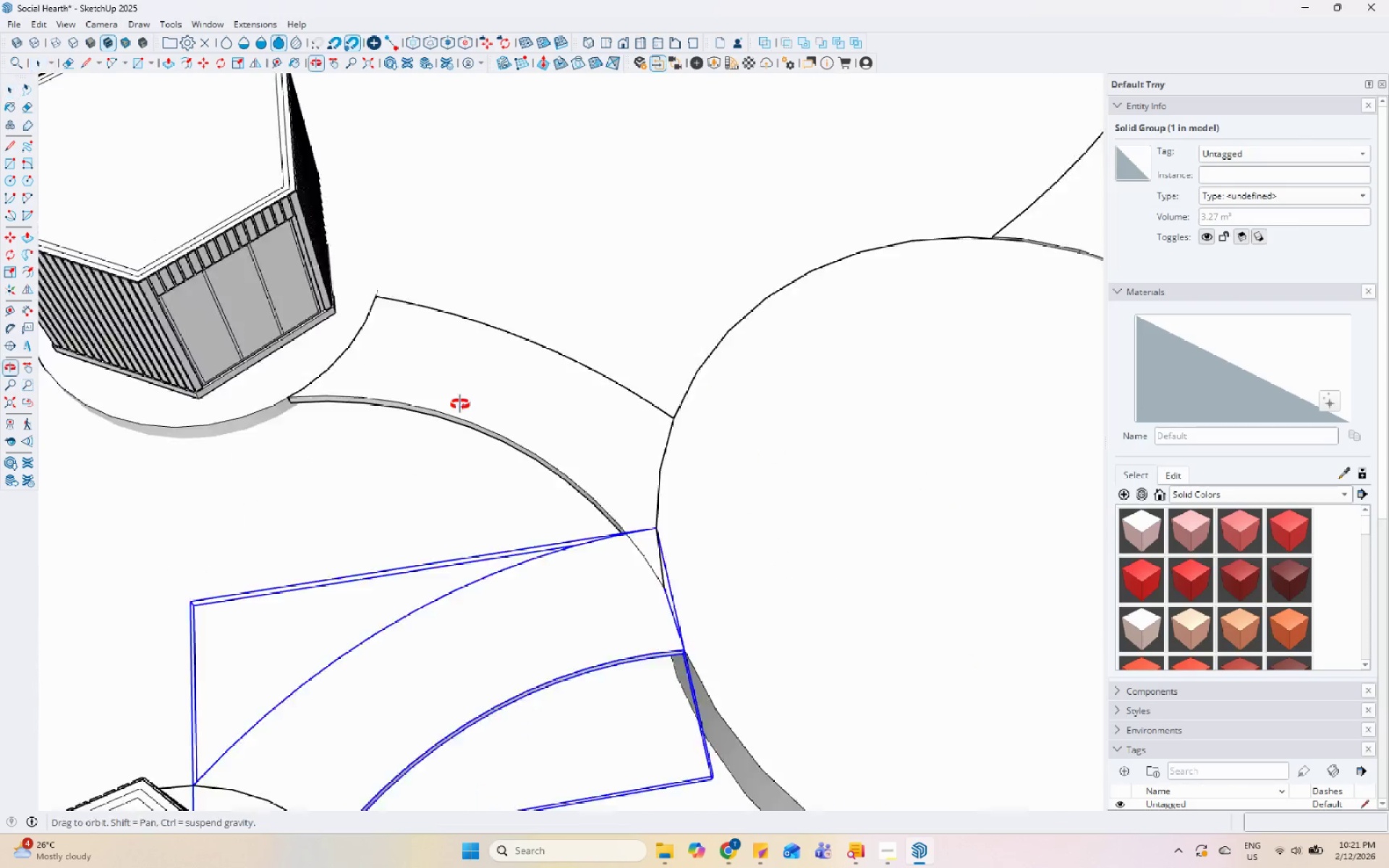 
key(Escape)
 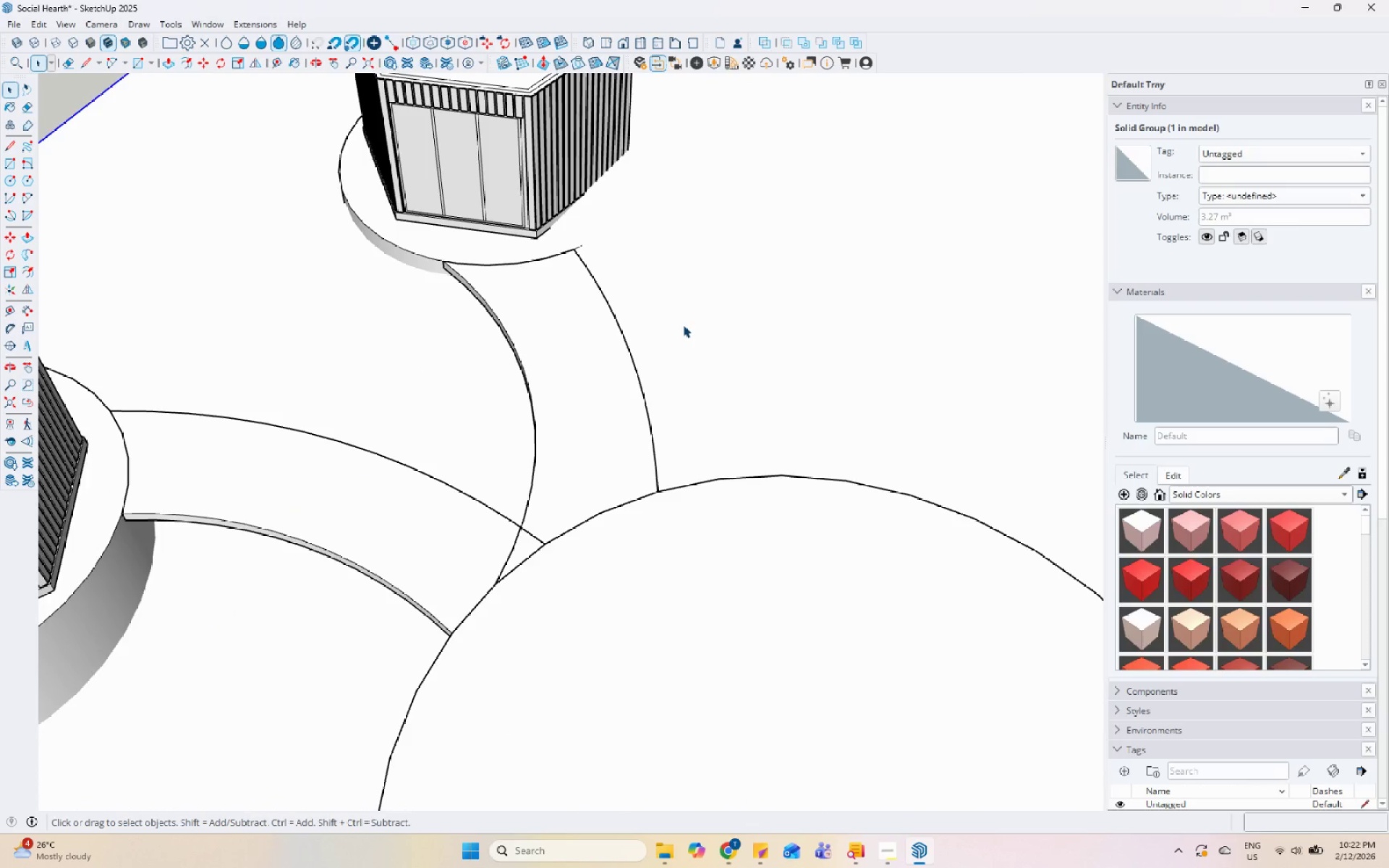 
scroll: coordinate [667, 357], scroll_direction: down, amount: 16.0
 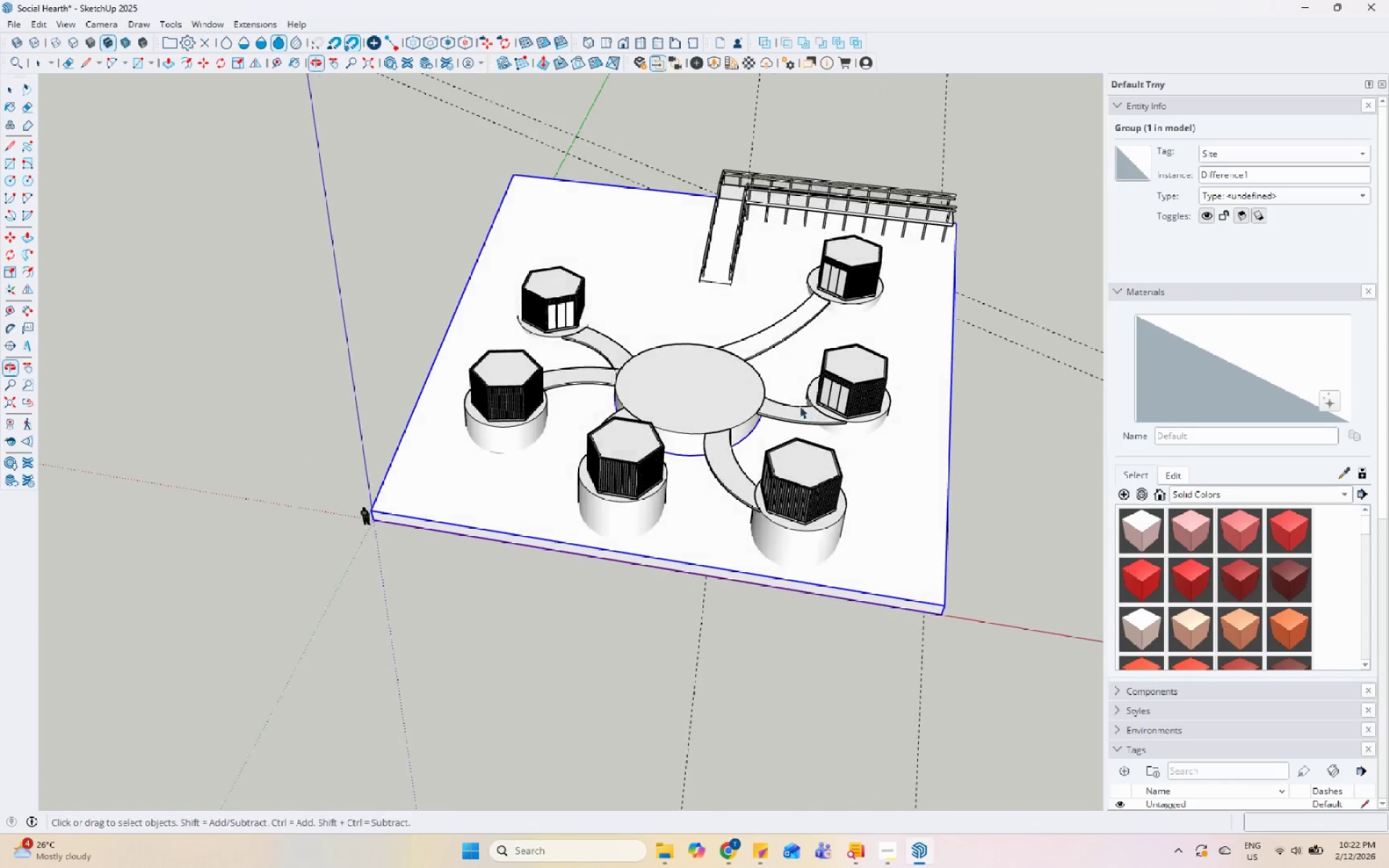 
left_click([529, 355])
 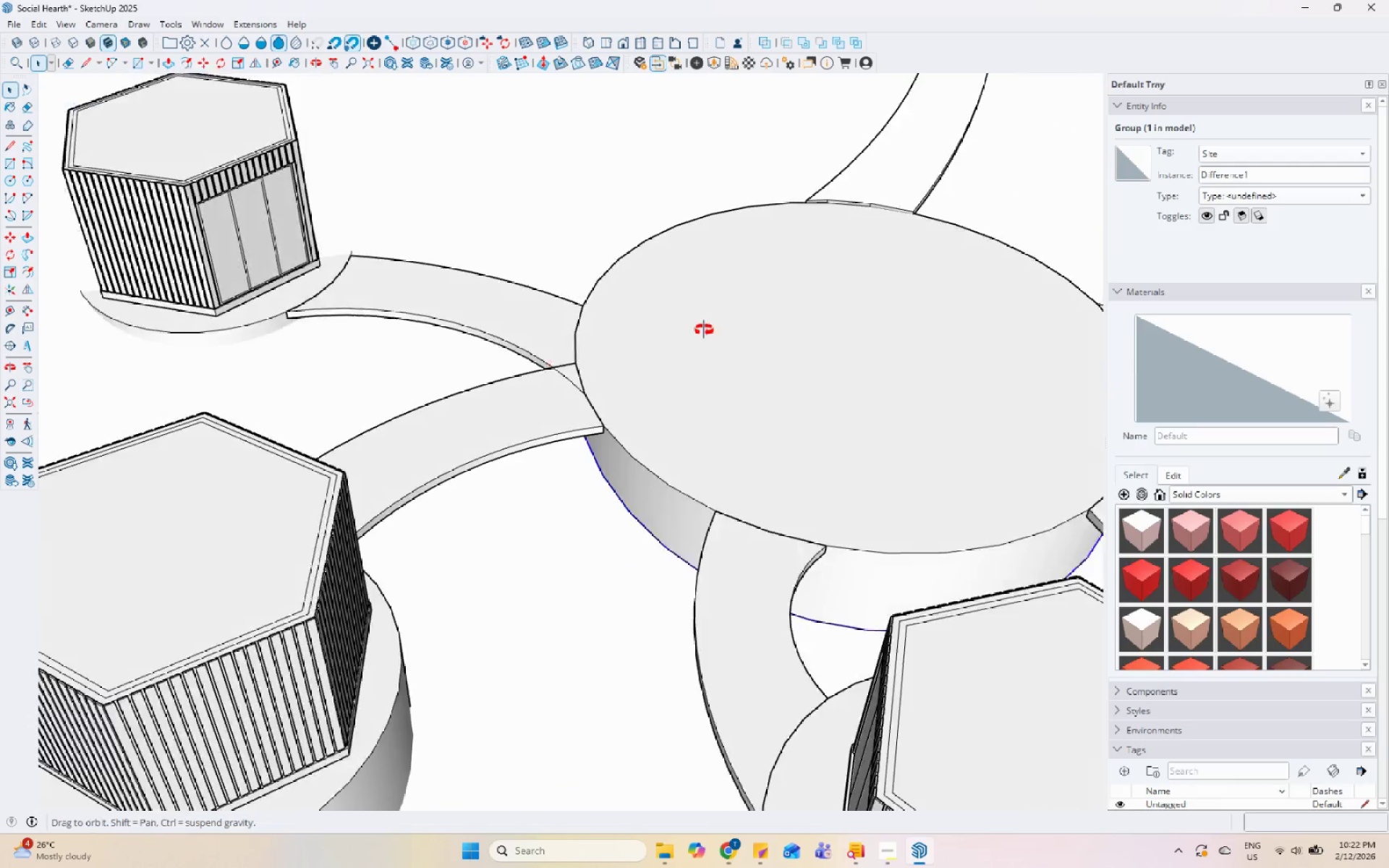 
scroll: coordinate [503, 400], scroll_direction: up, amount: 25.0
 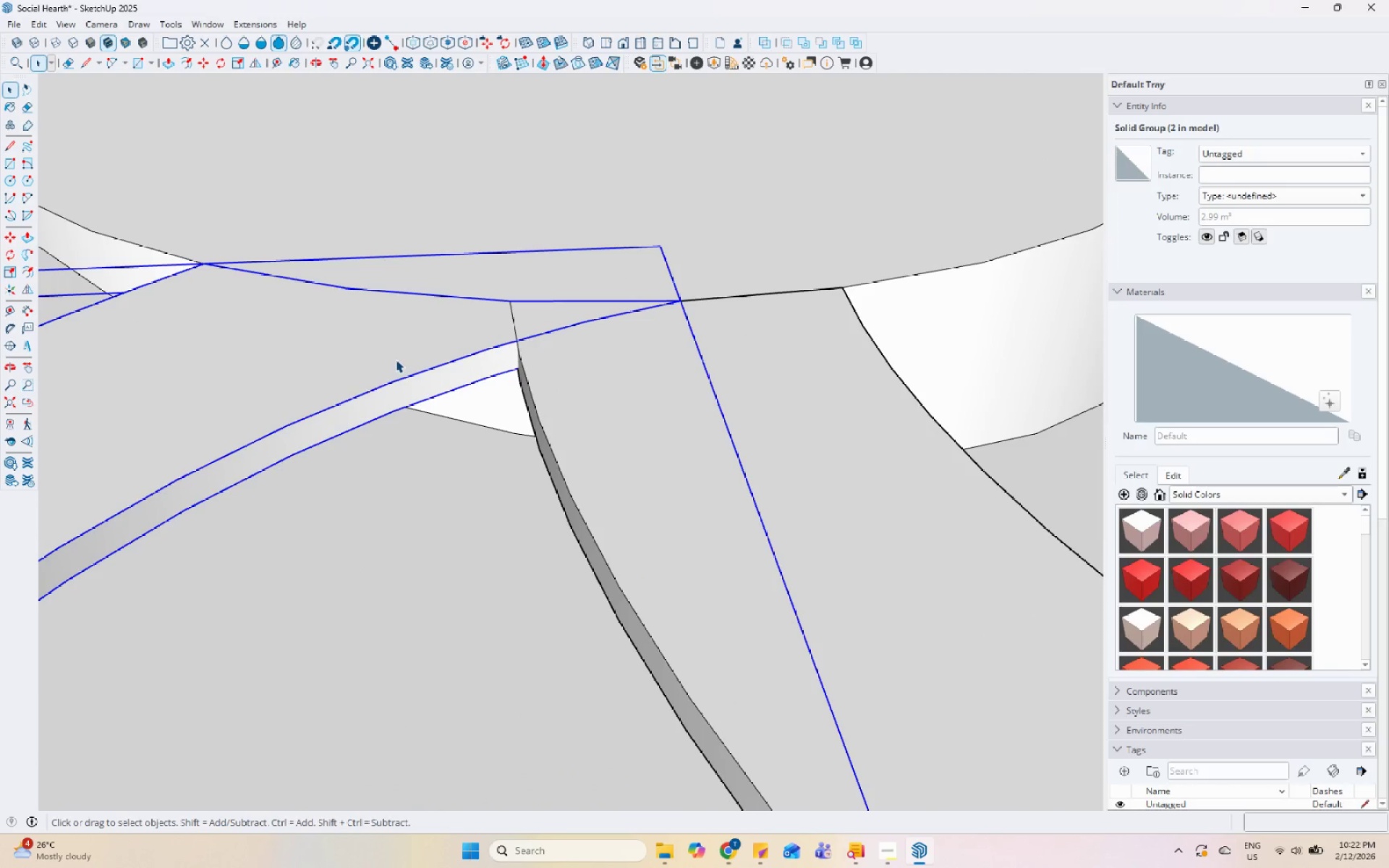 
double_click([396, 359])
 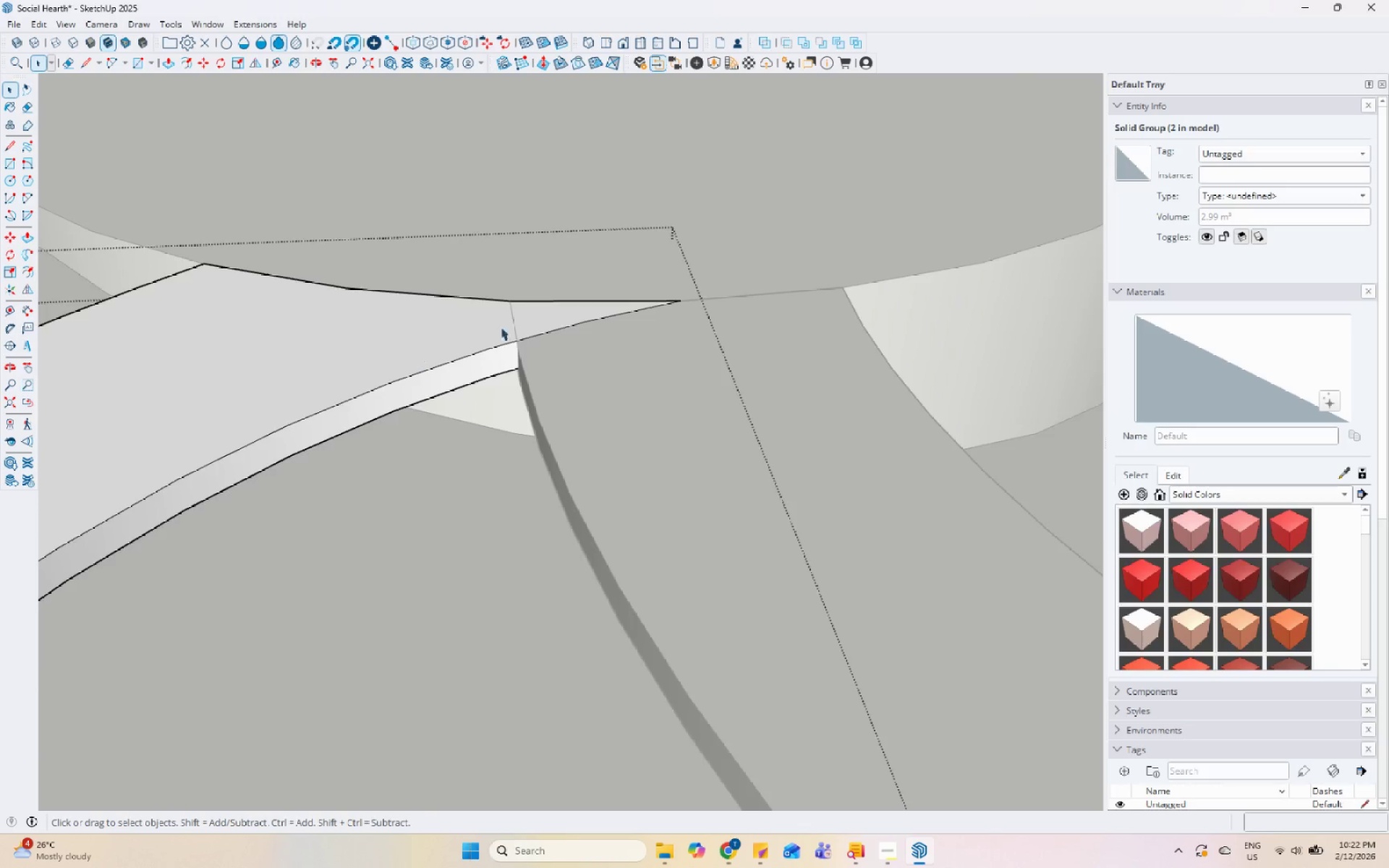 
scroll: coordinate [512, 323], scroll_direction: up, amount: 6.0
 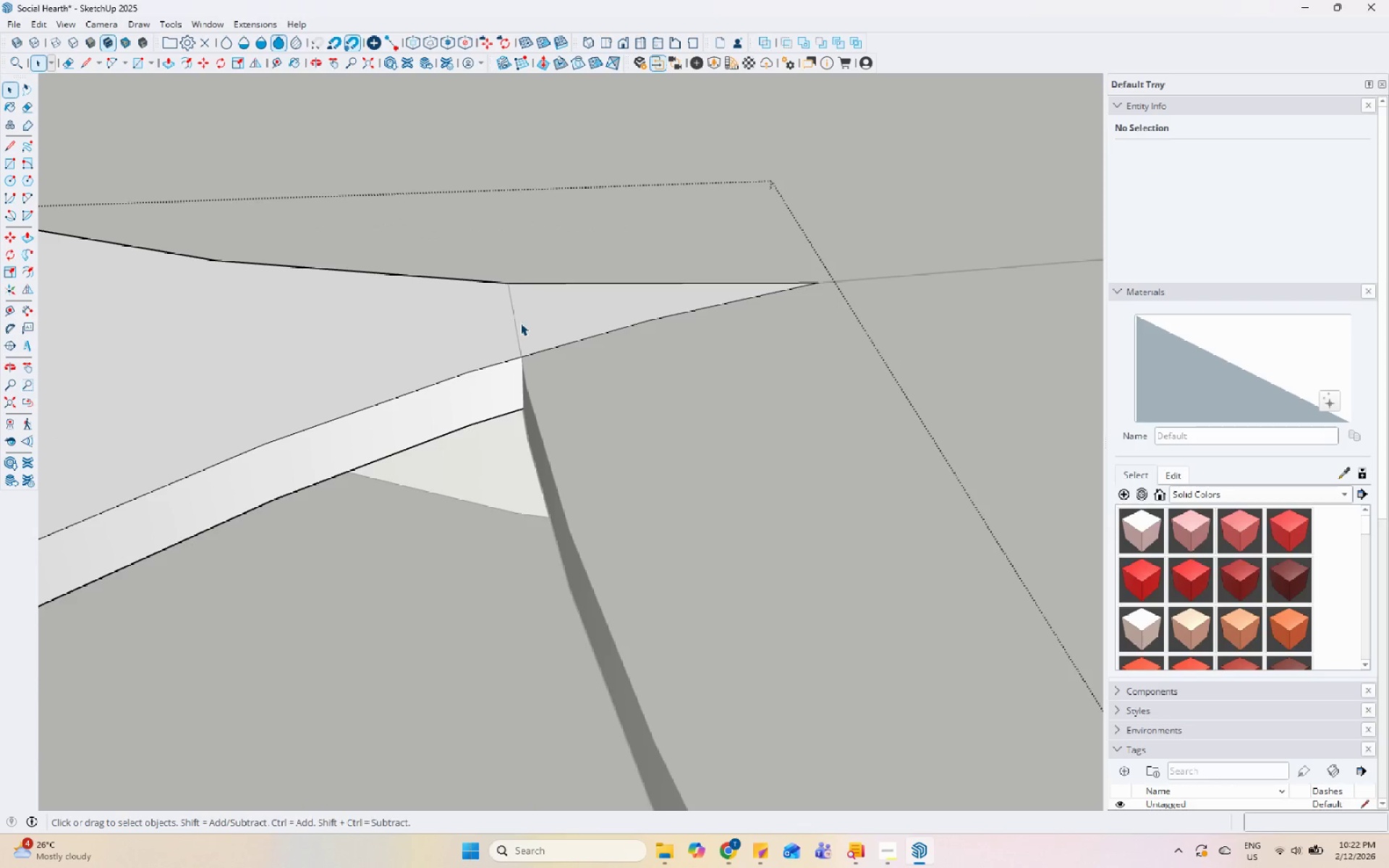 
key(L)
 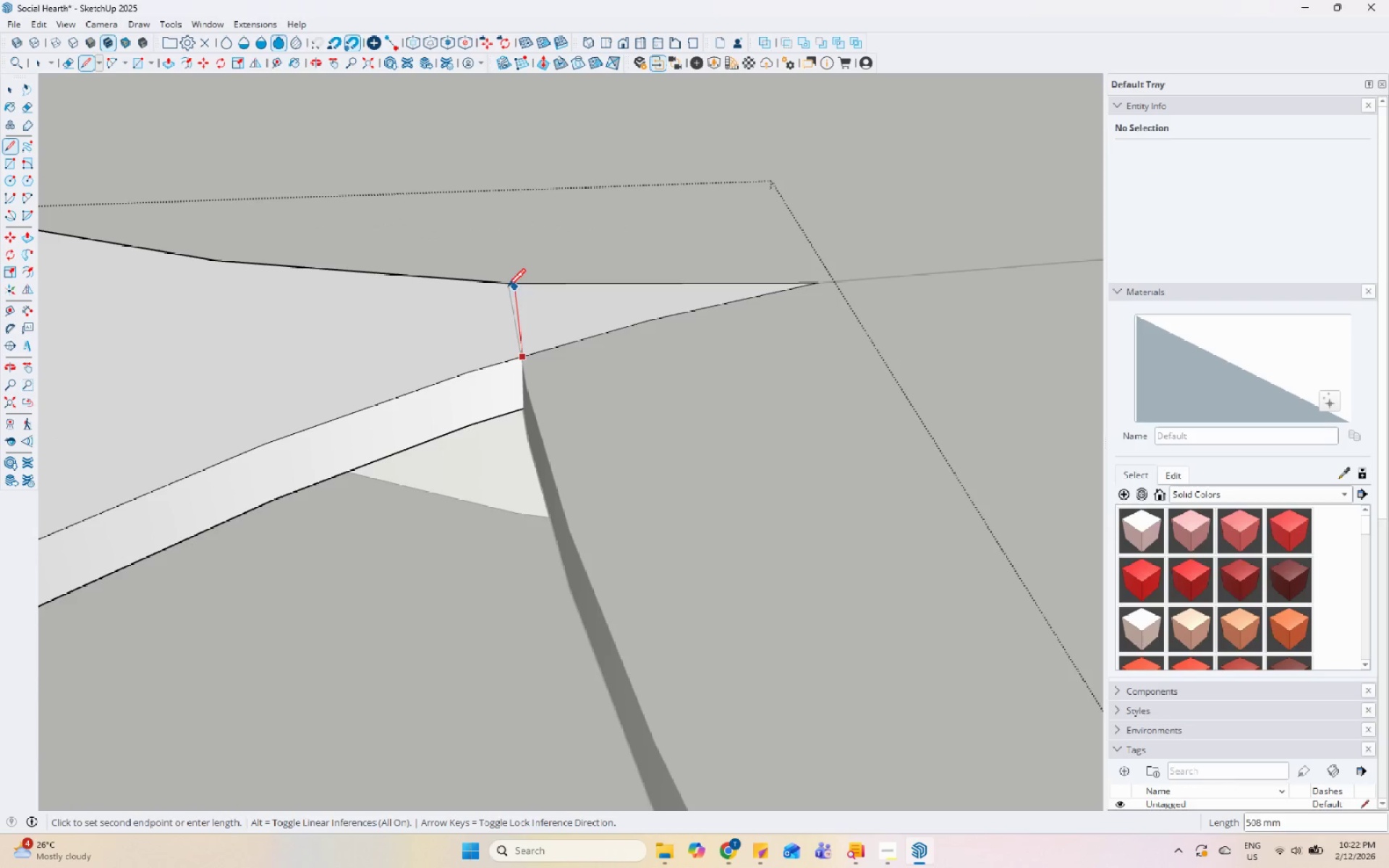 
left_click([504, 278])
 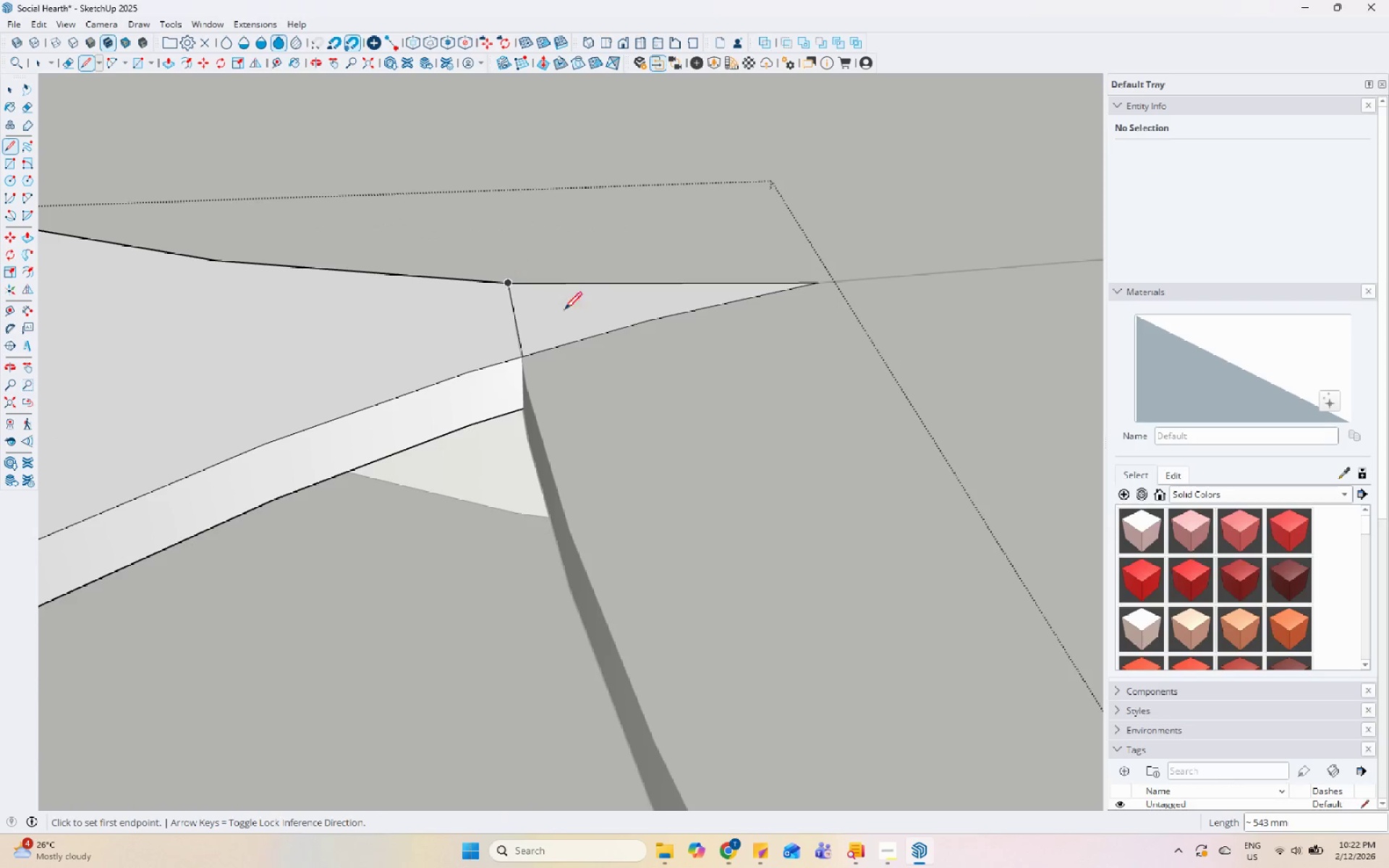 
key(Space)
 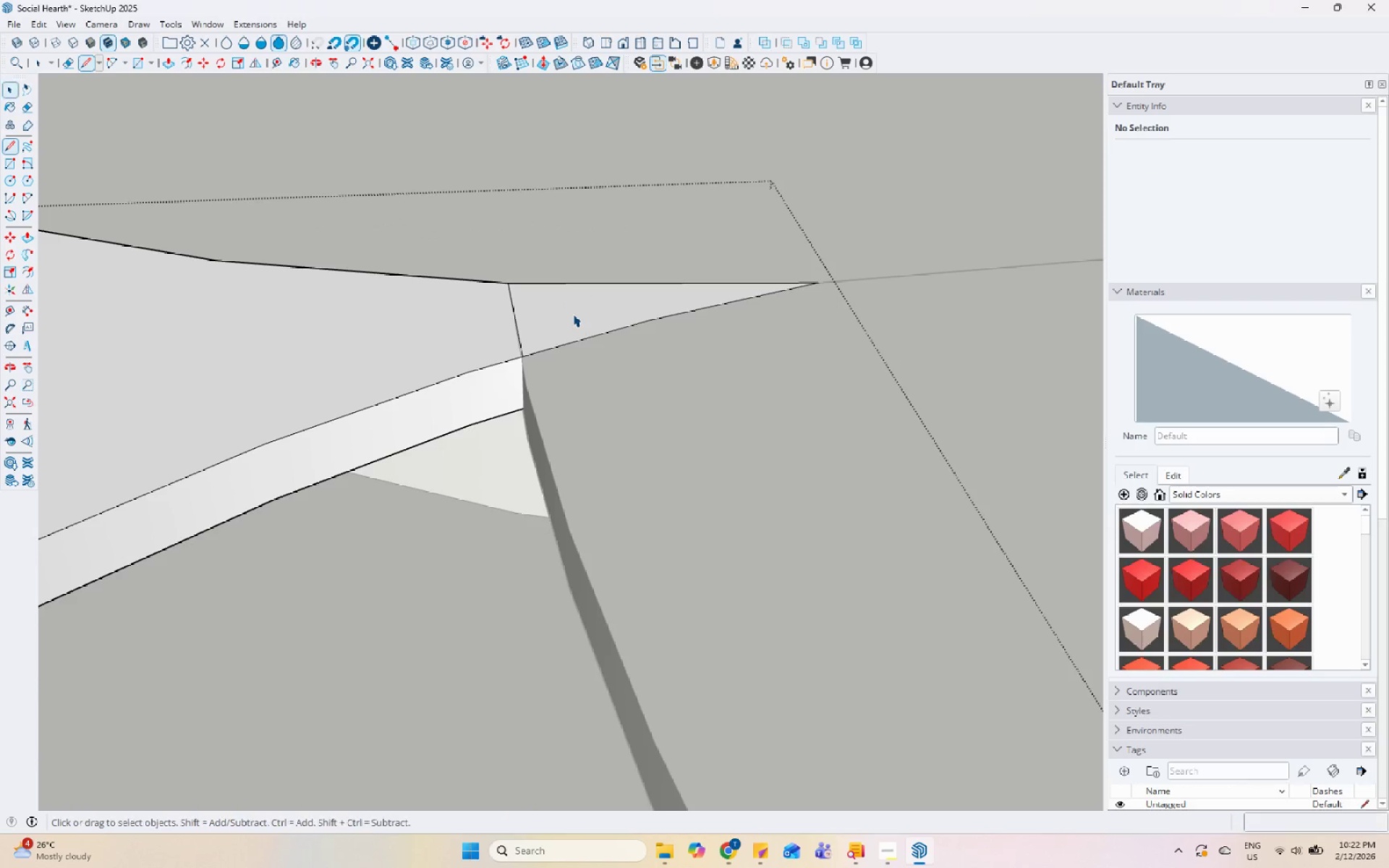 
double_click([573, 314])
 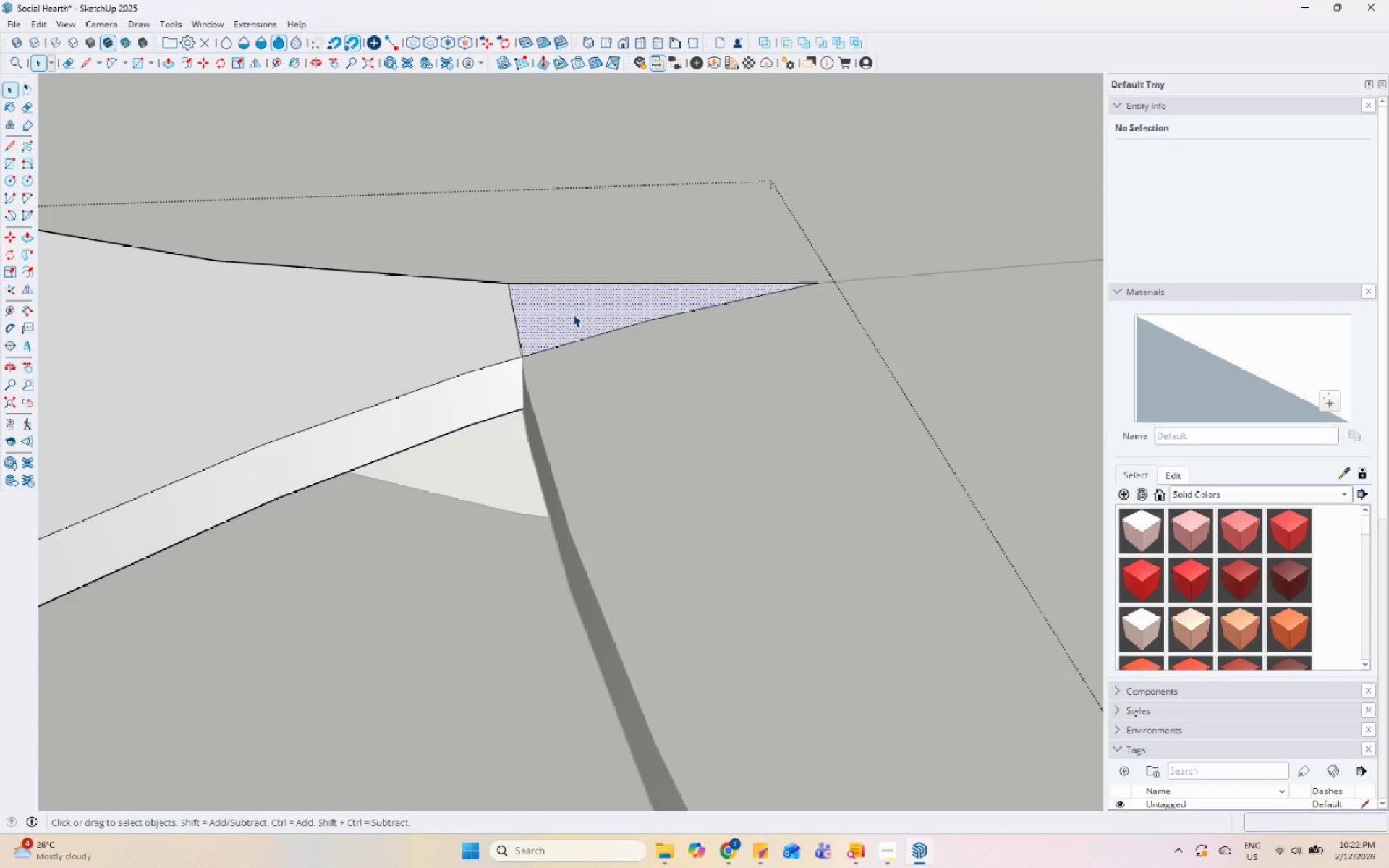 
key(P)
 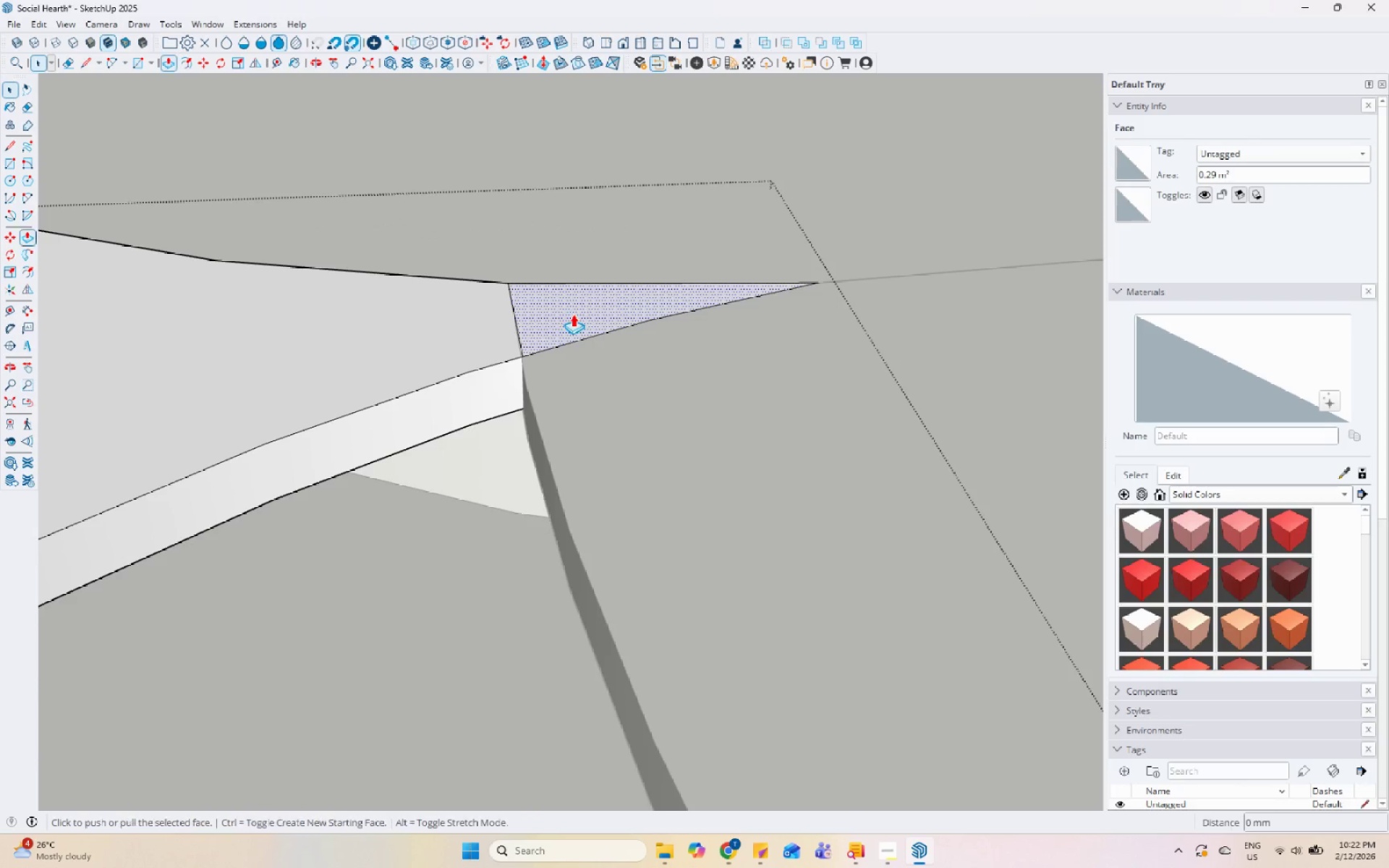 
left_click([573, 314])
 